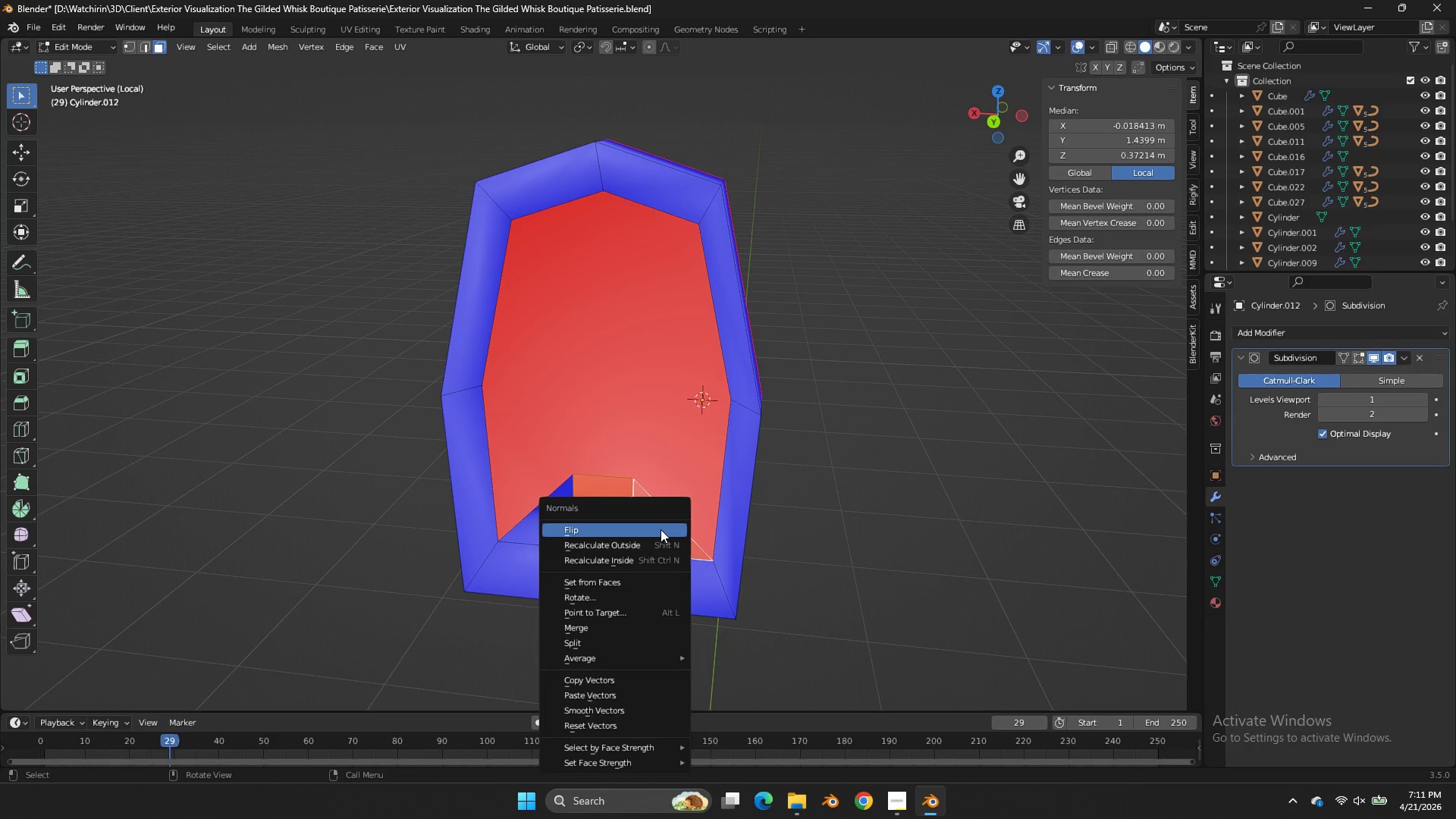 
left_click([661, 529])
 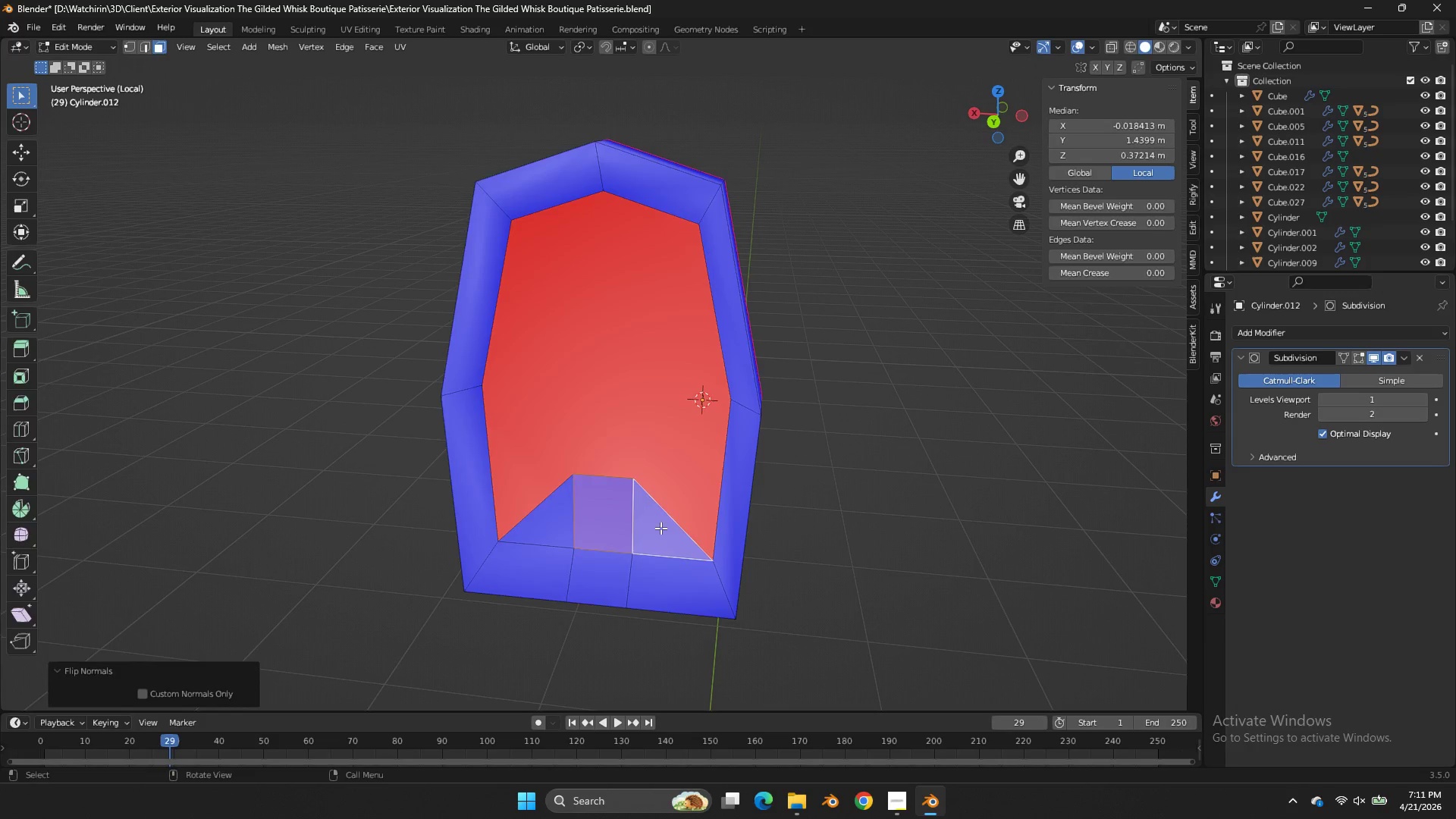 
key(Tab)
 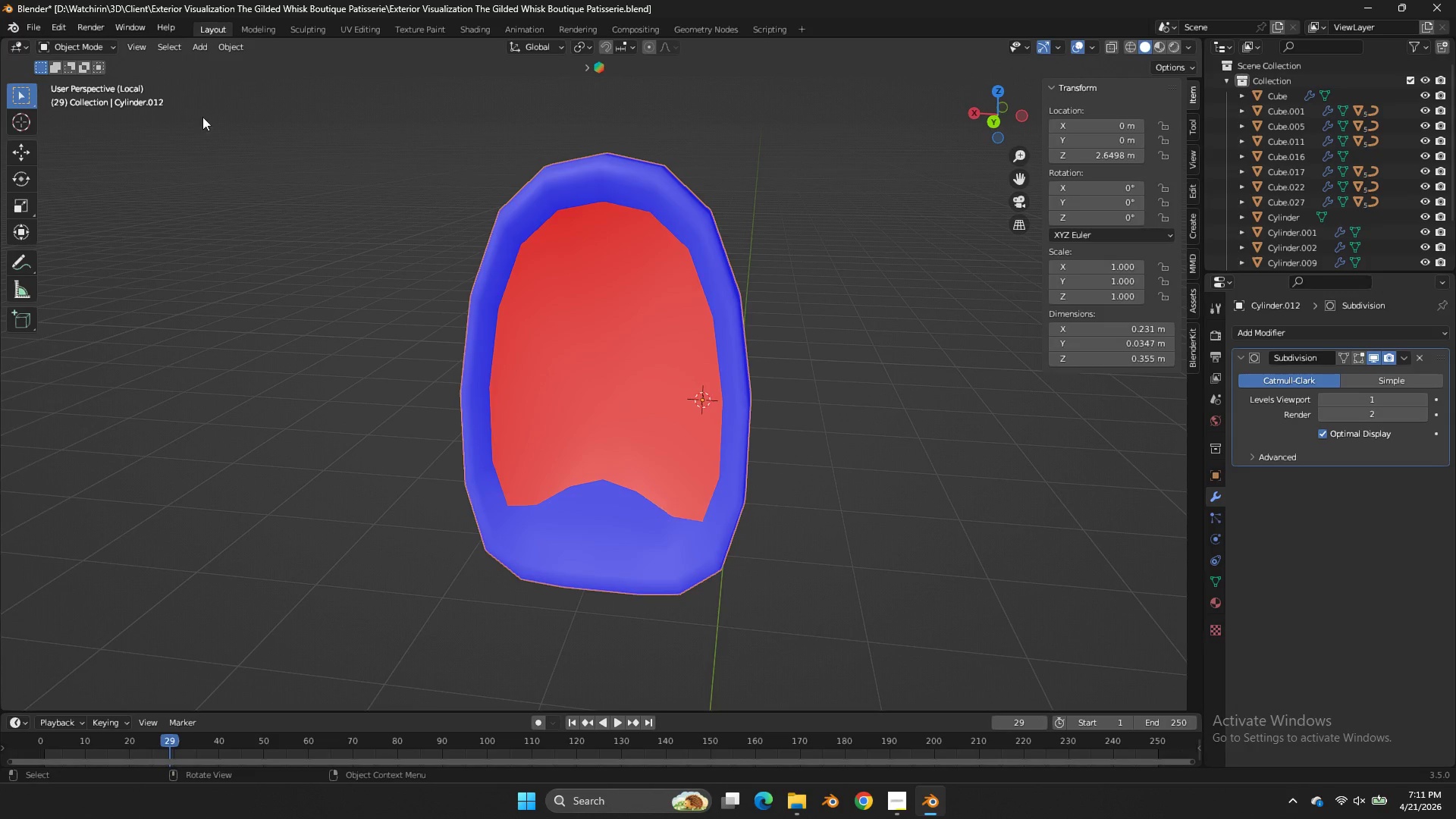 
key(Tab)
 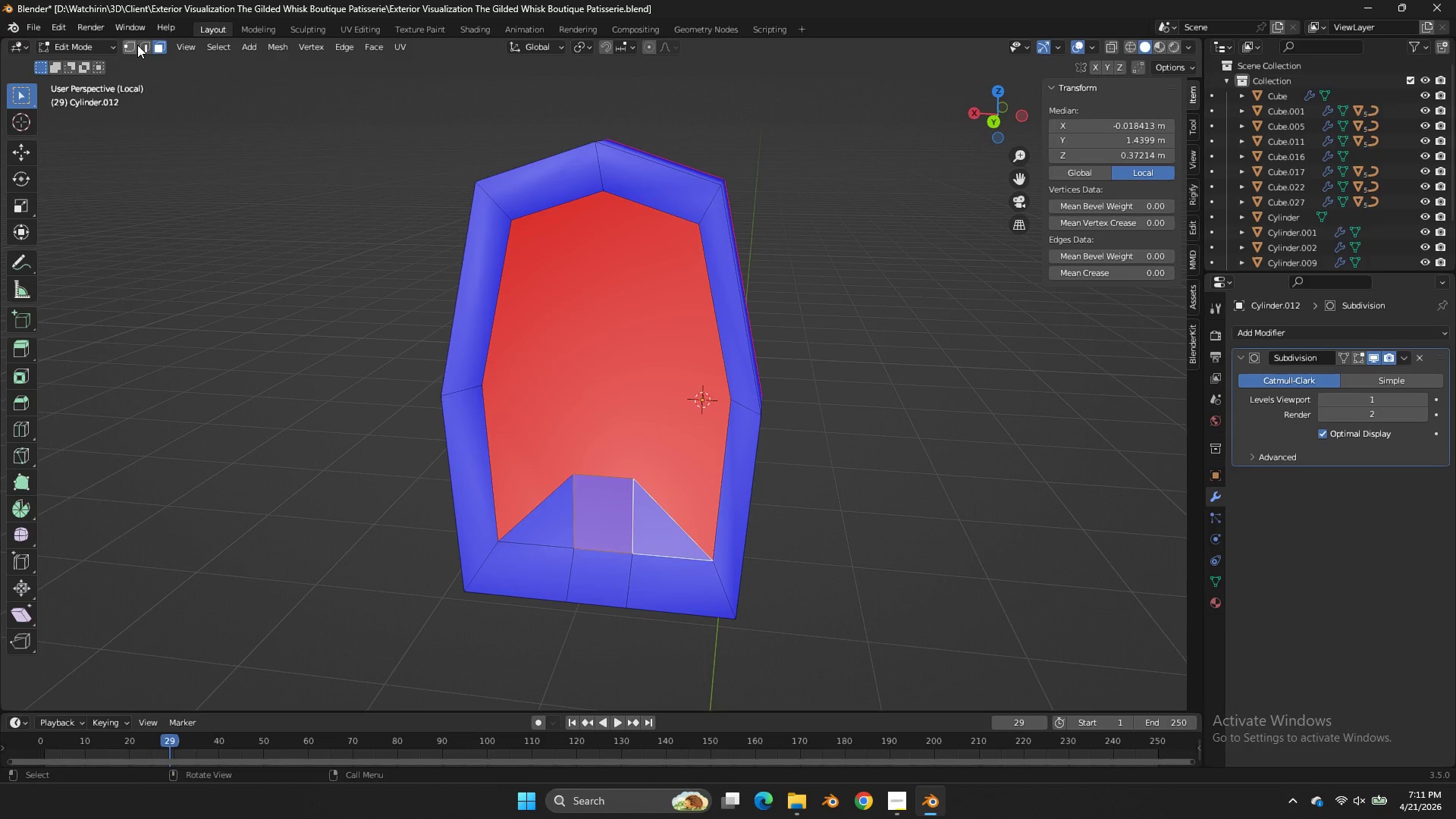 
left_click_drag(start_coordinate=[137, 45], to_coordinate=[144, 45])
 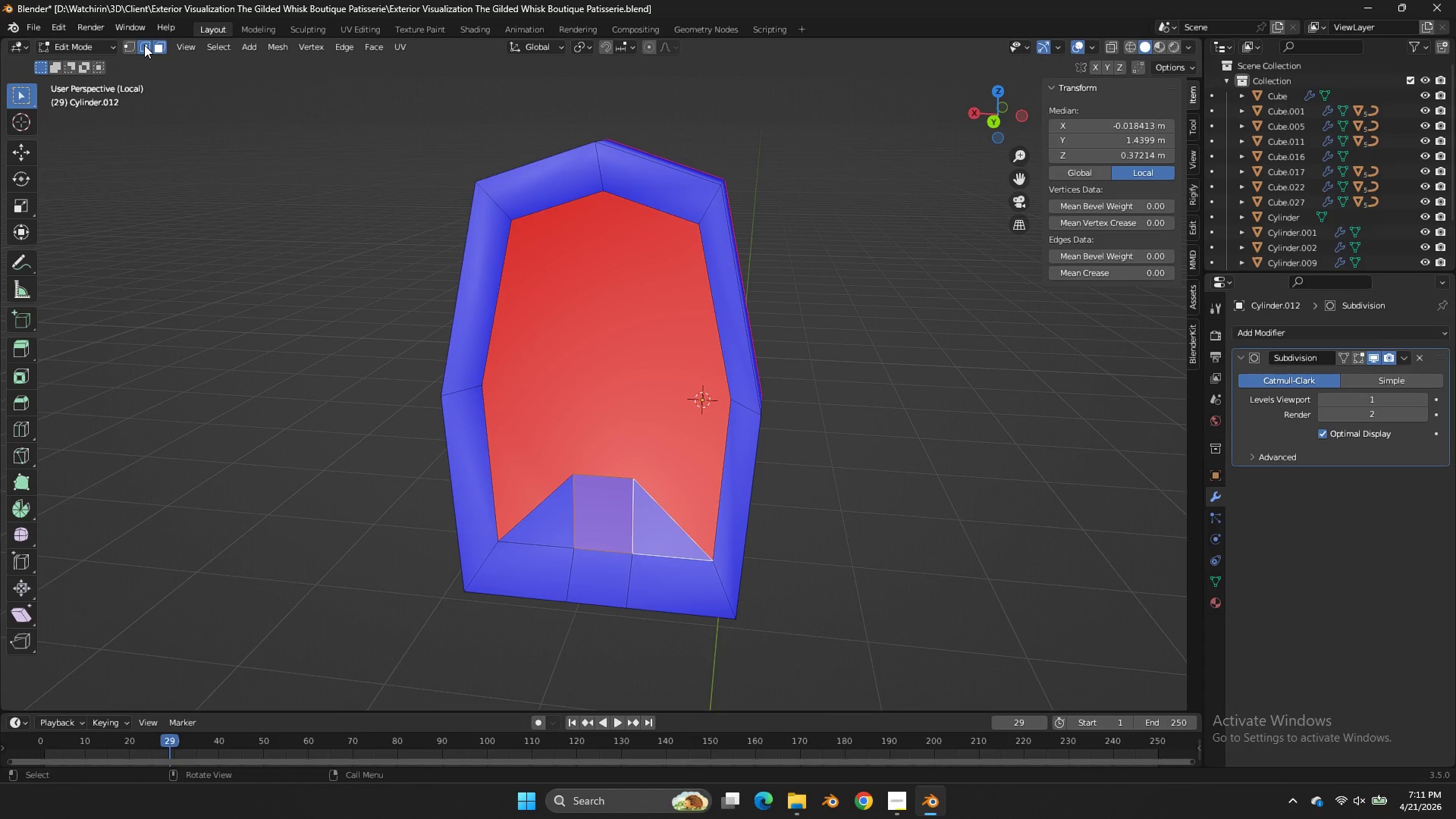 
double_click([144, 45])
 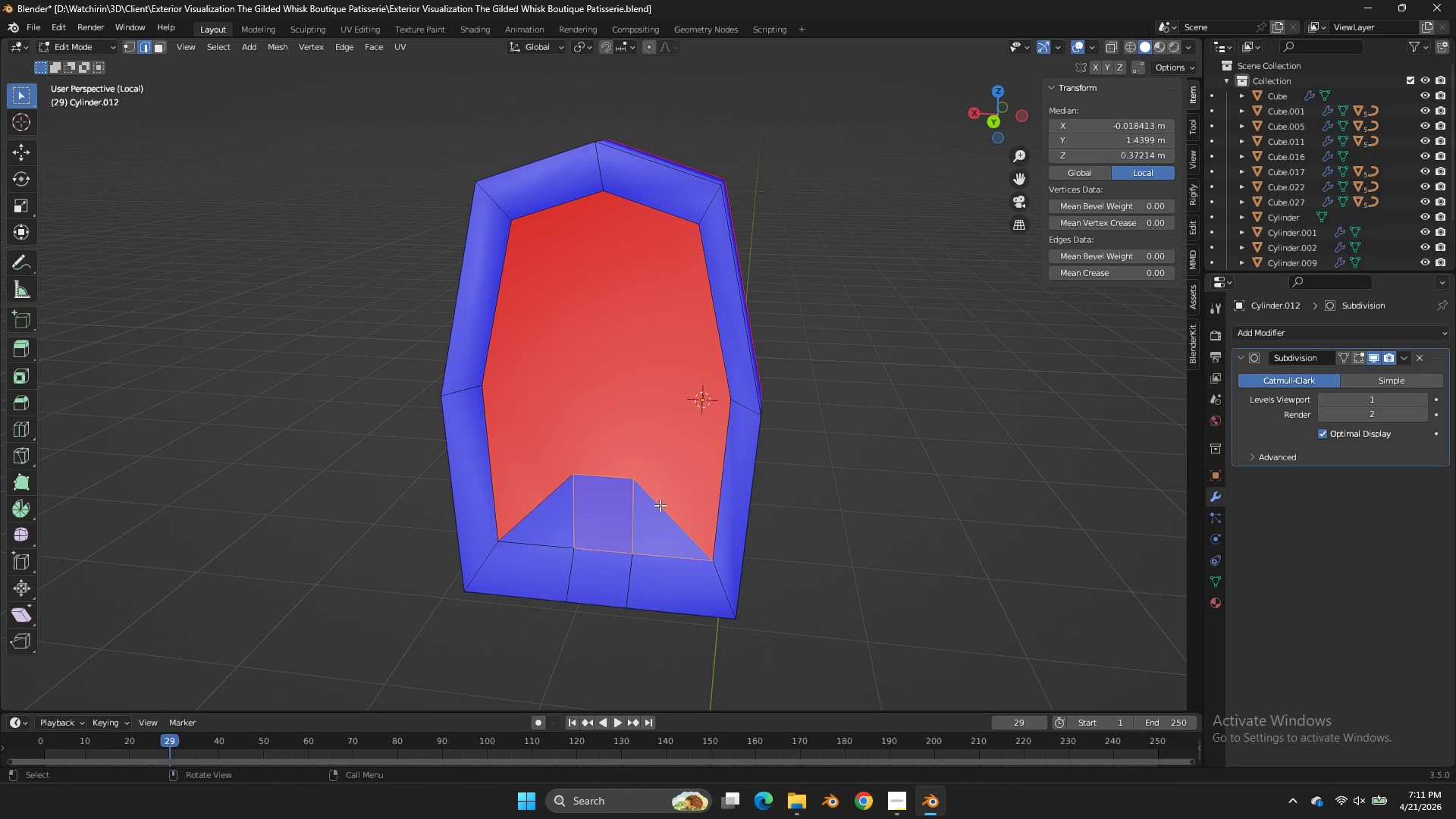 
left_click([617, 472])
 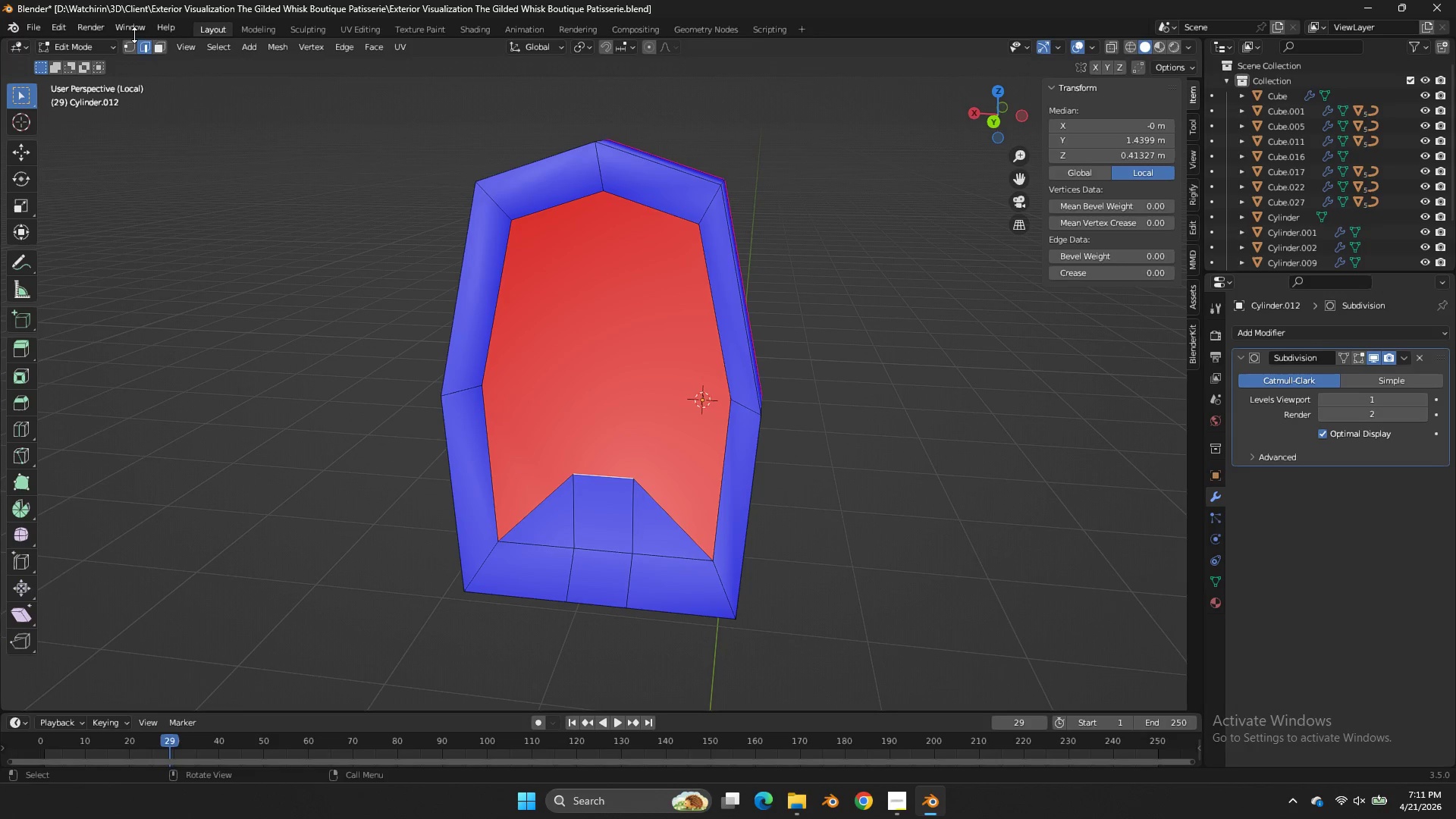 
left_click([133, 42])
 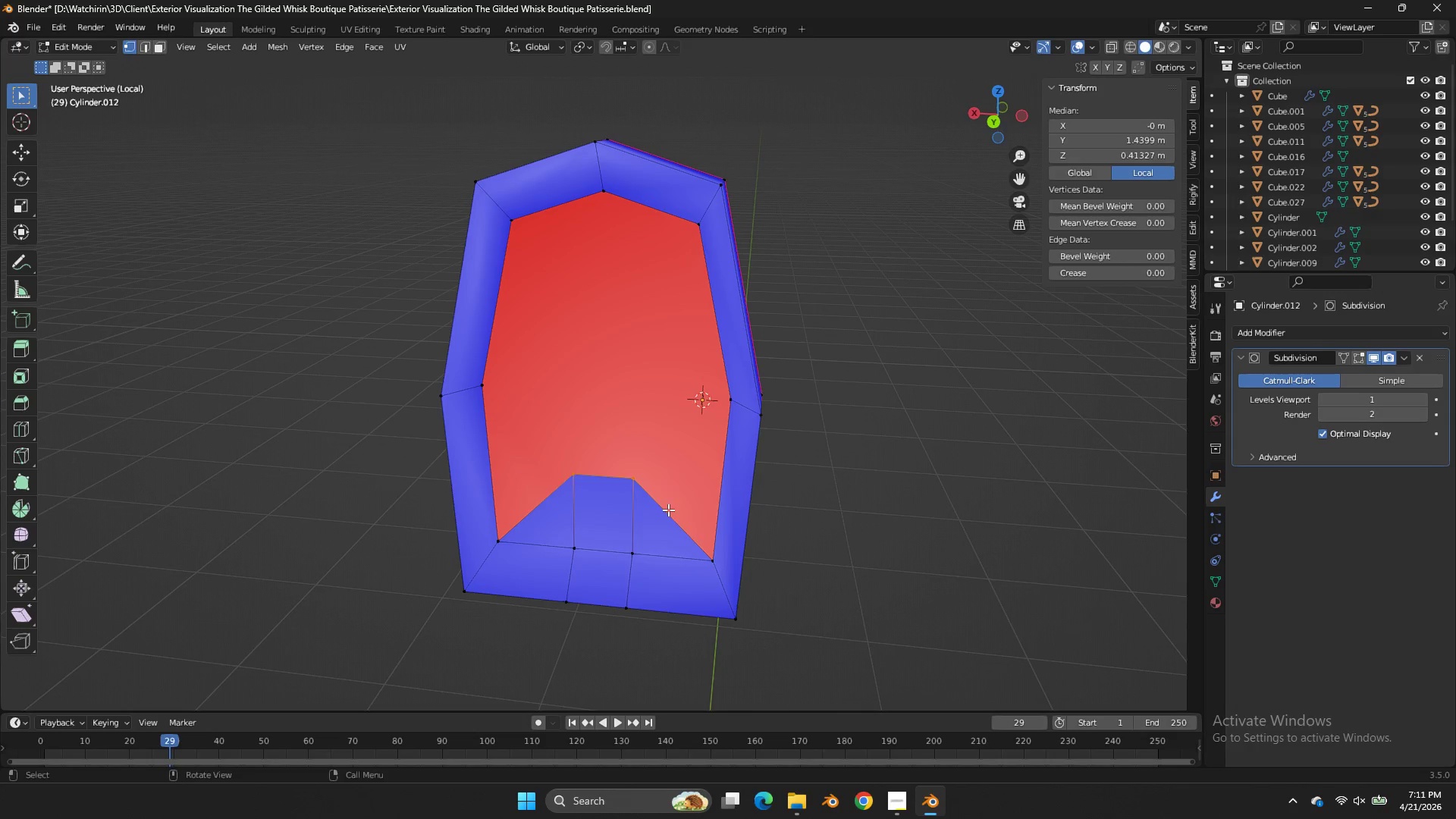 
left_click([717, 568])
 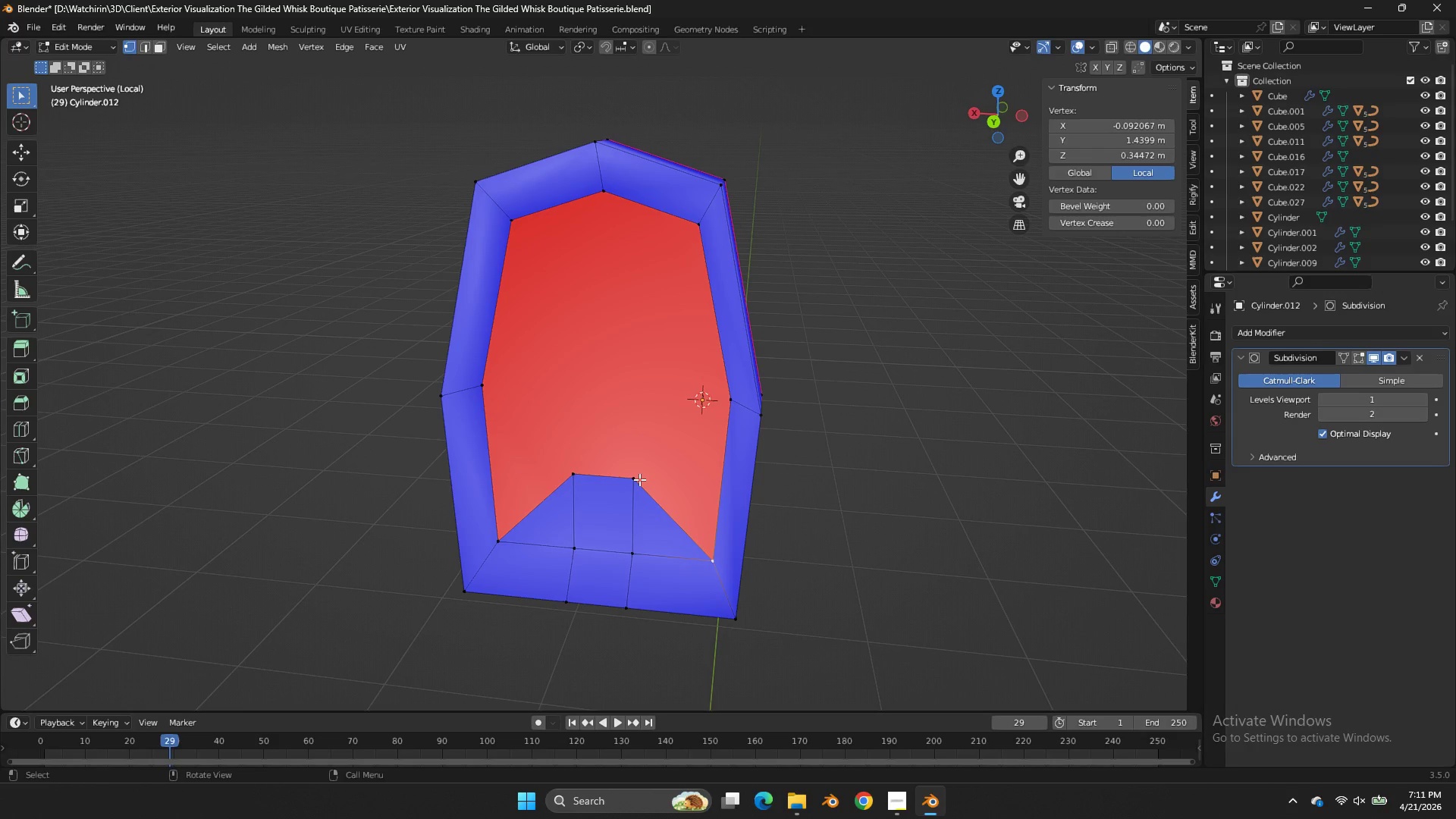 
left_click([641, 479])
 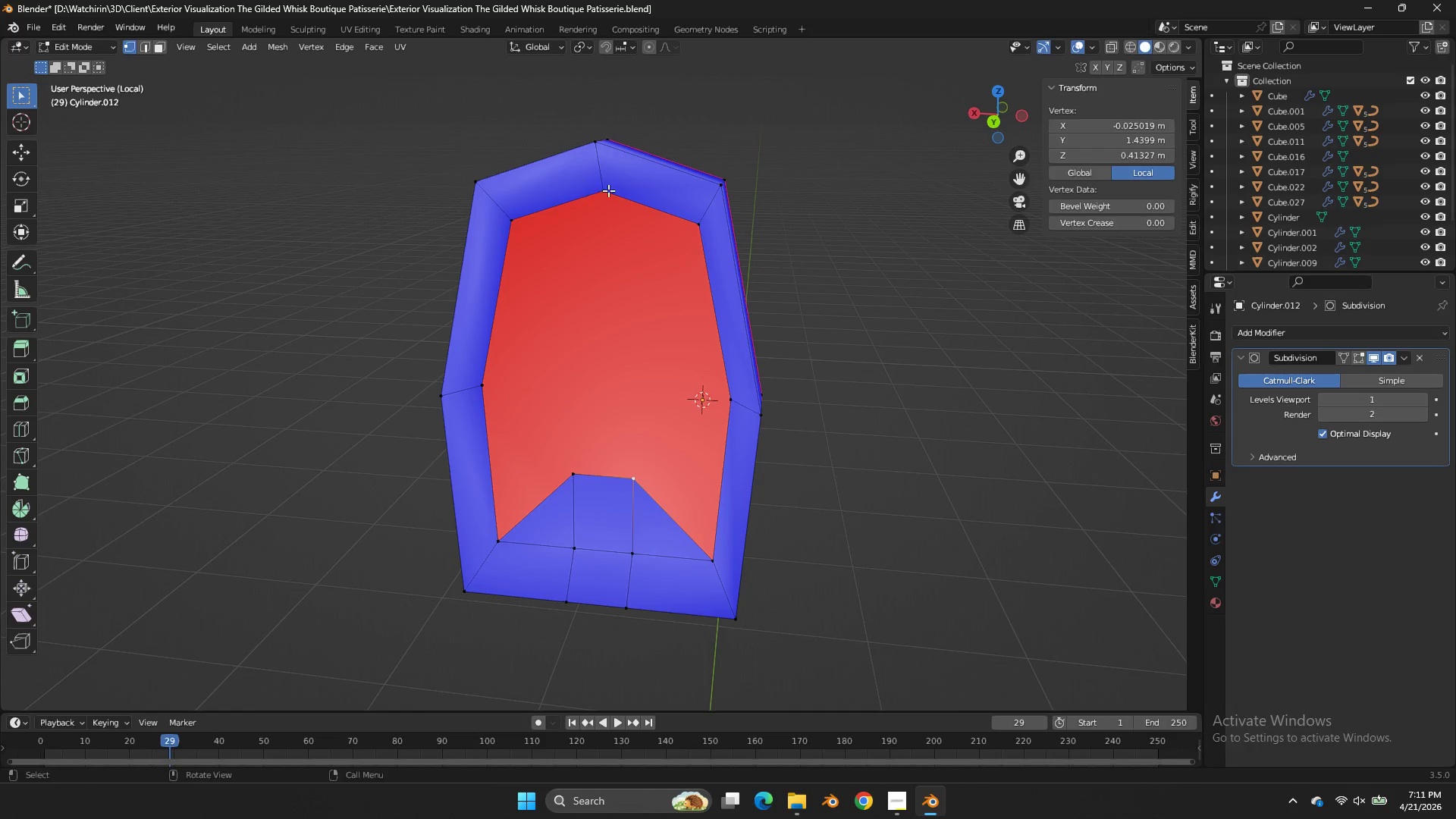 
hold_key(key=ShiftLeft, duration=1.27)
left_click([614, 192])
 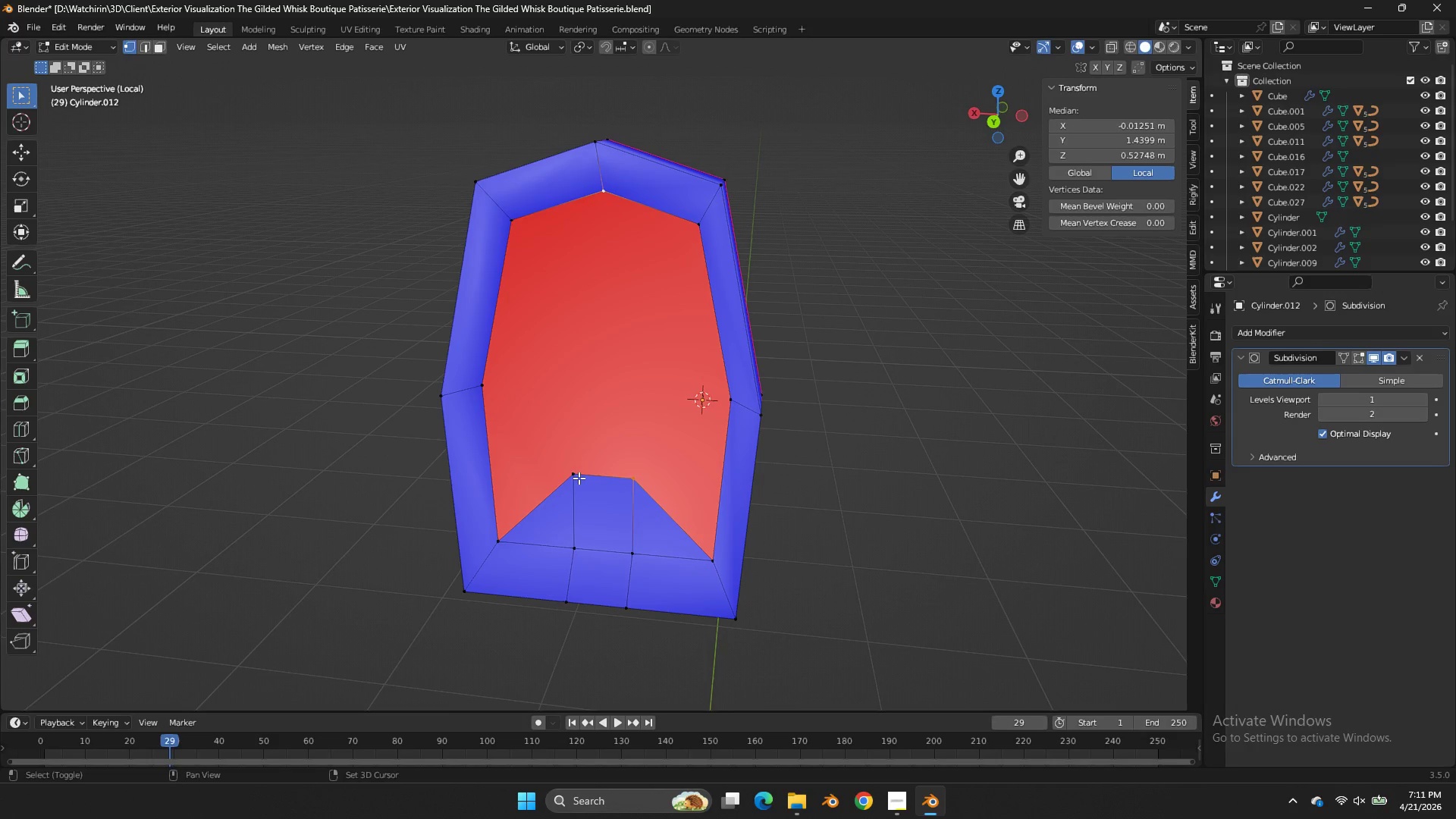 
left_click([578, 478])
 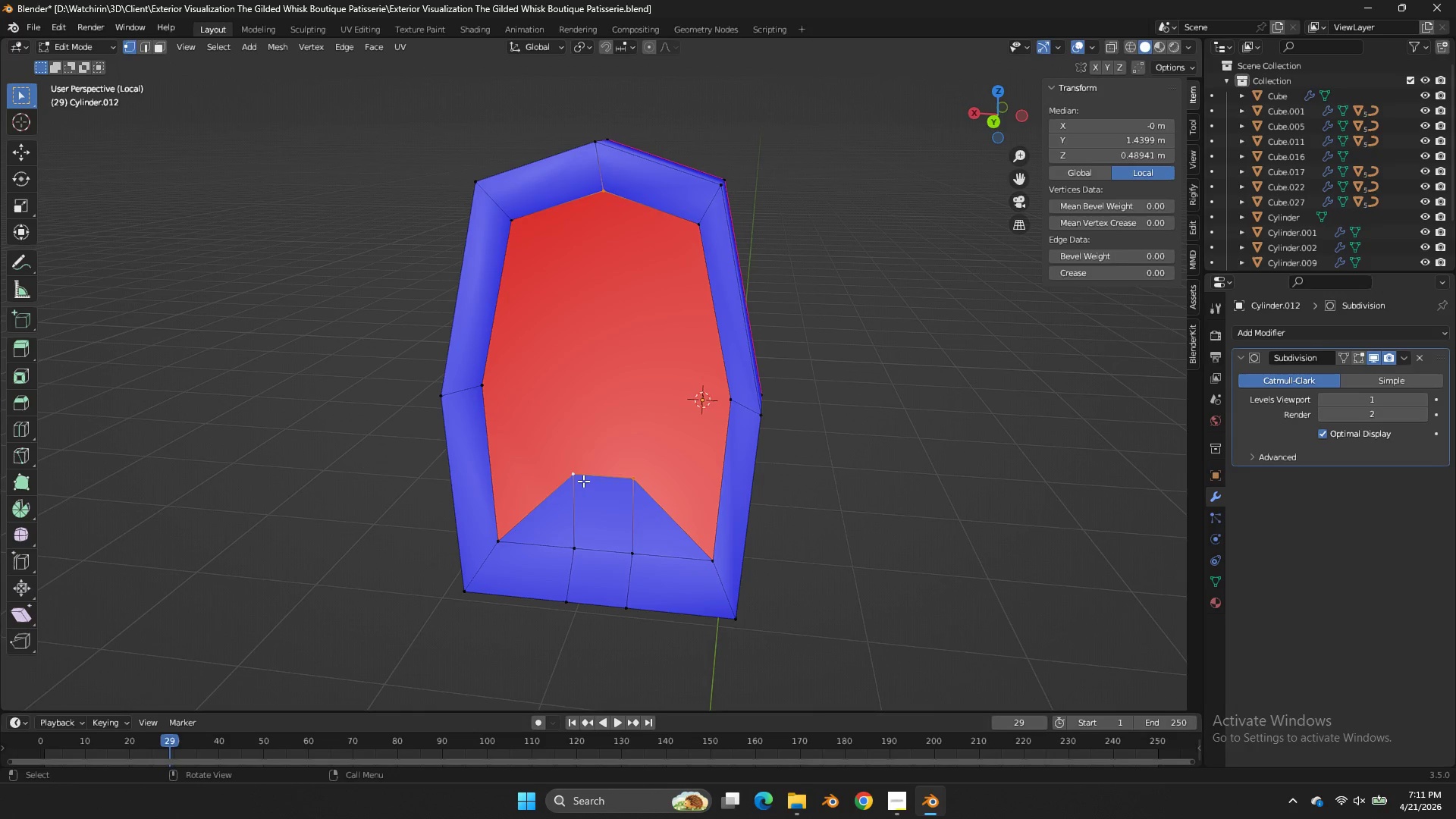 
key(F)
 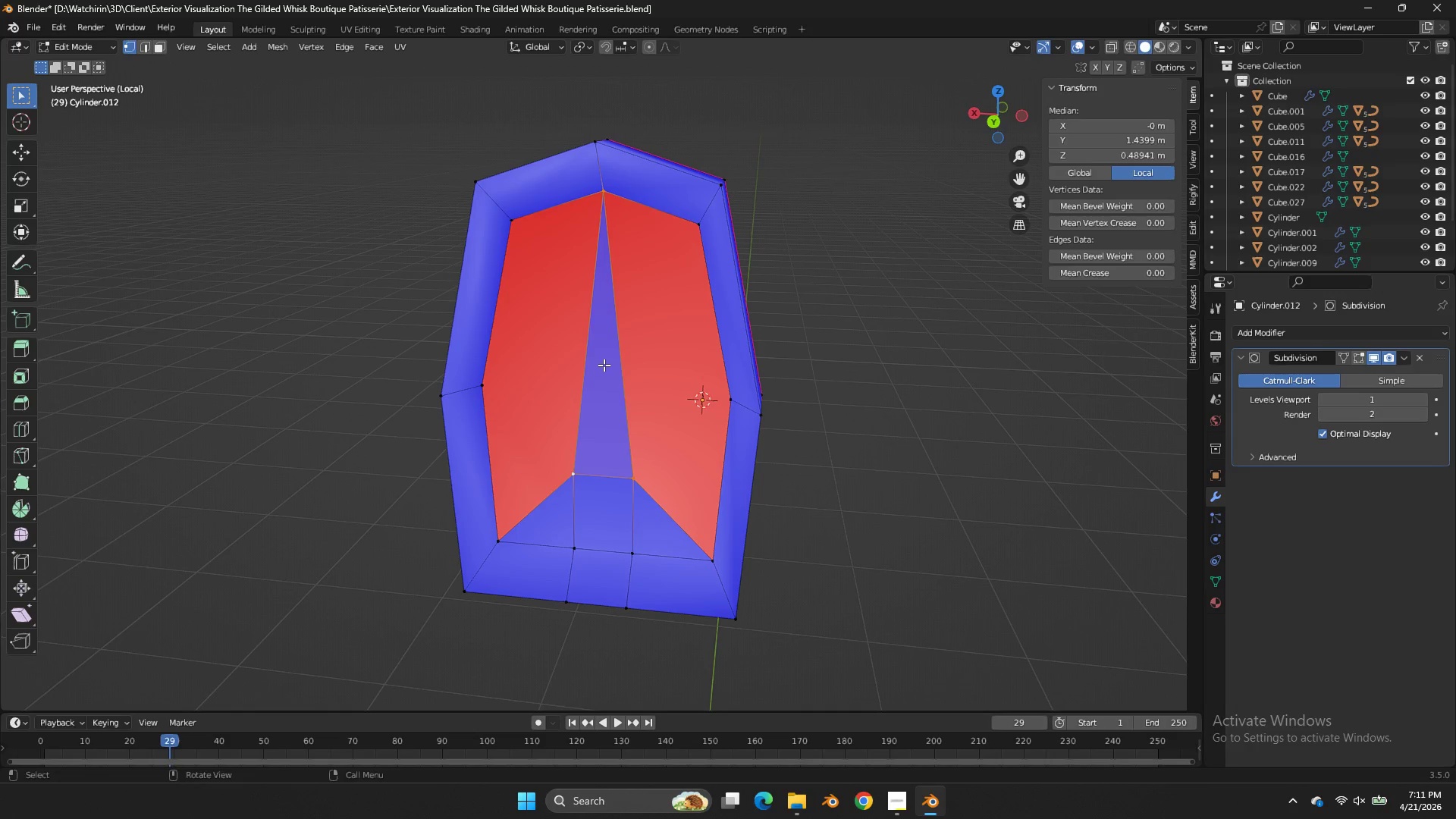 
key(Control+R)
 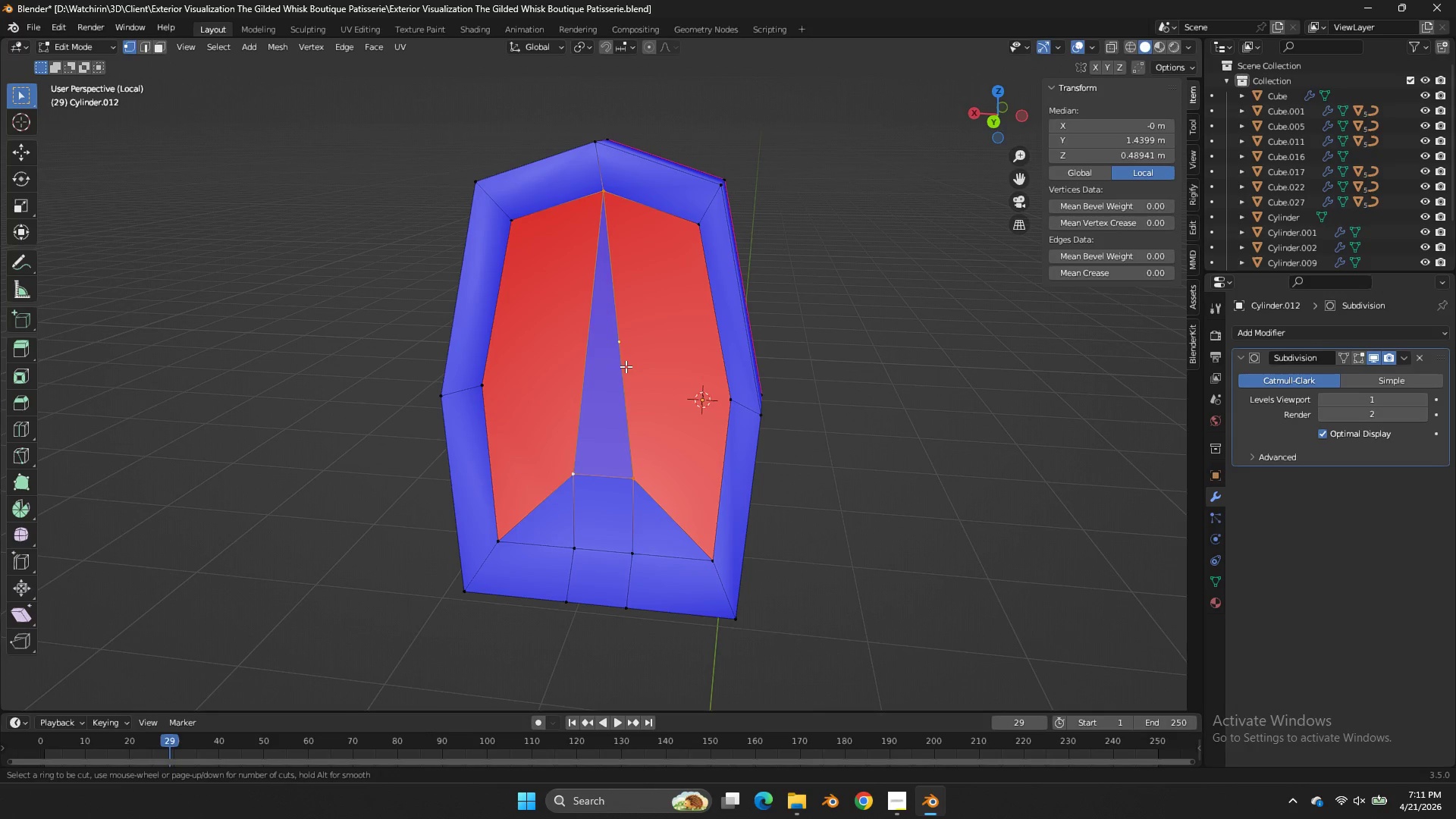 
left_click([626, 366])
 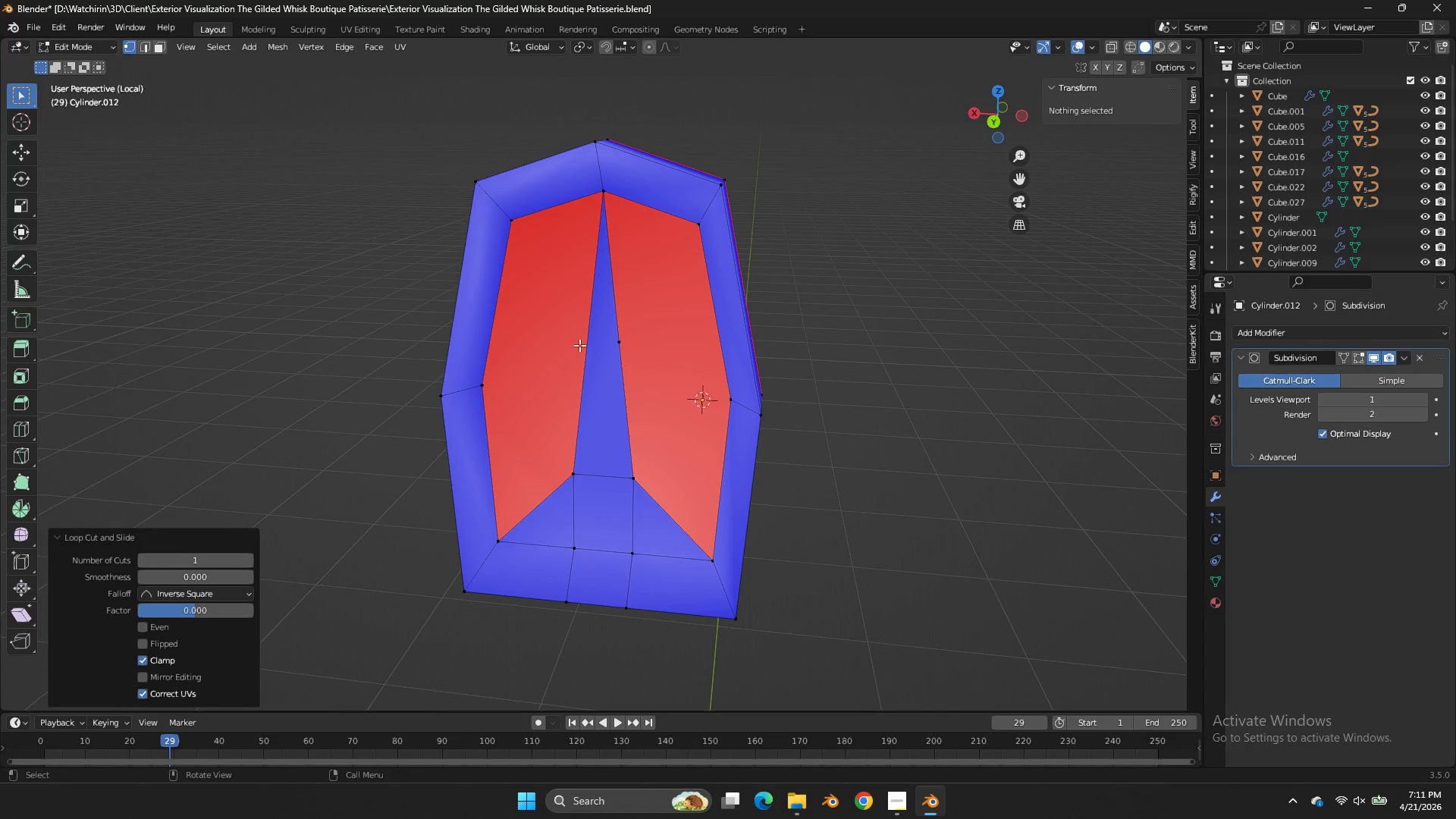 
key(Control+ControlLeft)
 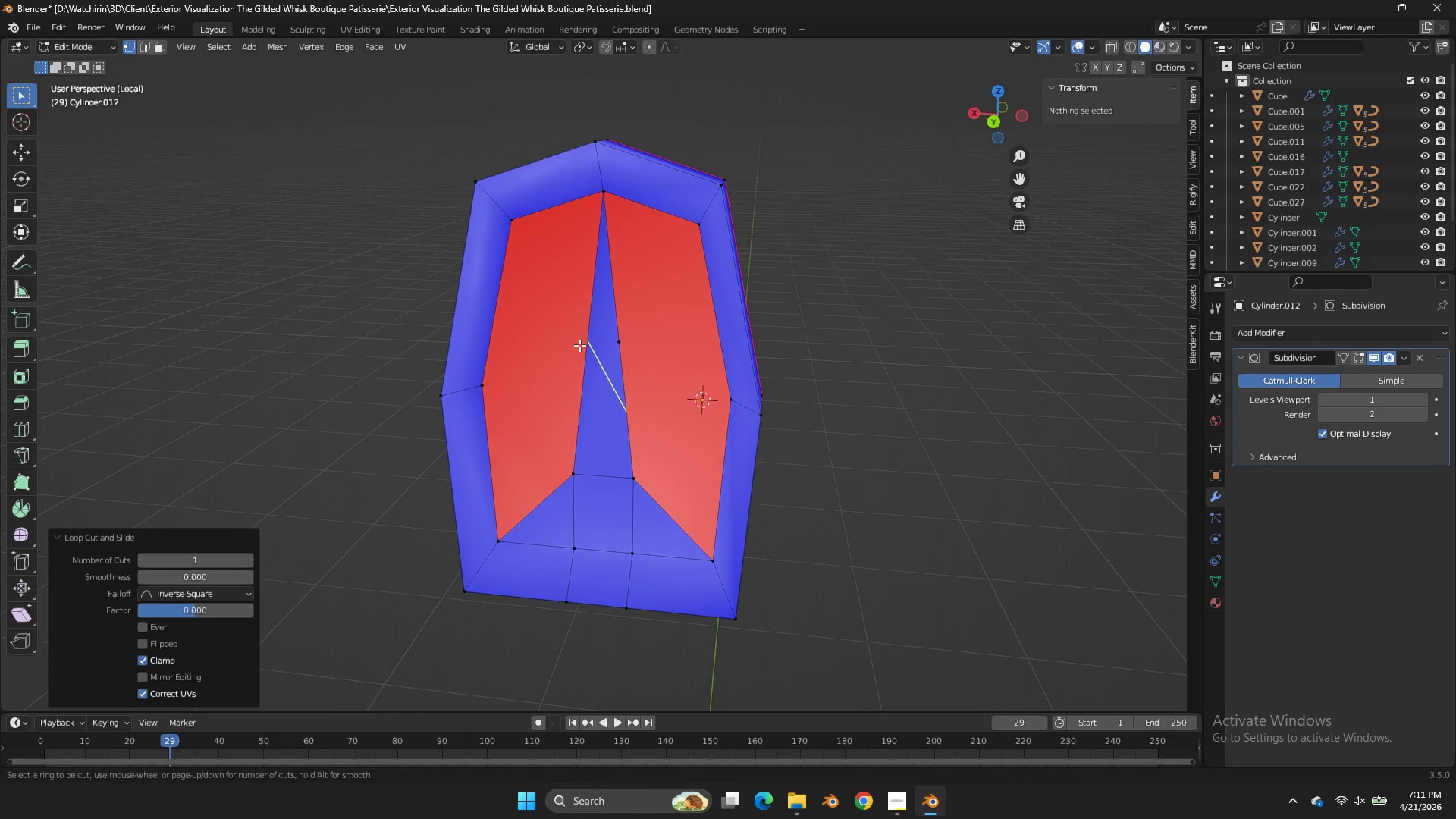 
key(Control+R)
 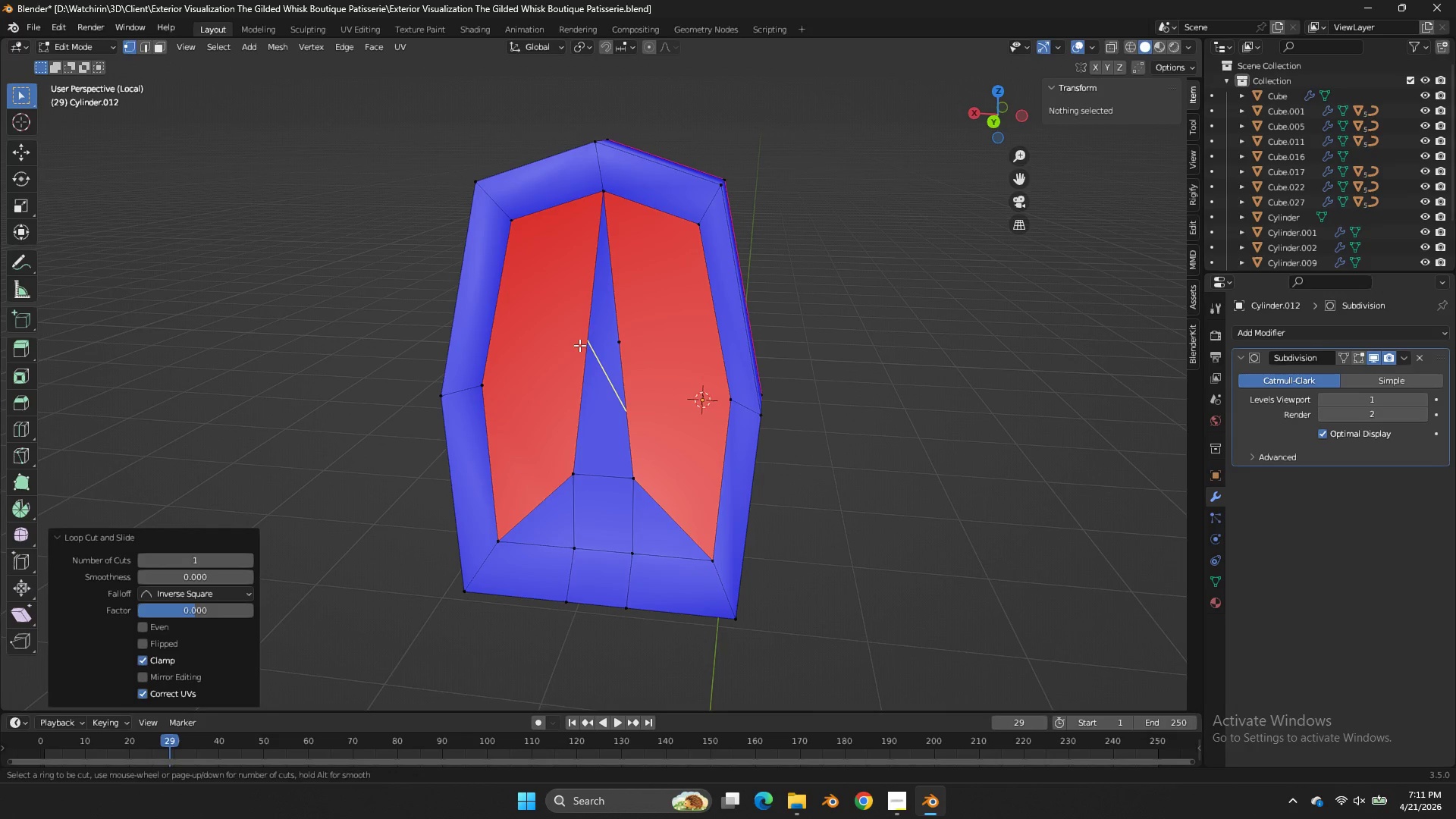 
left_click([579, 345])
 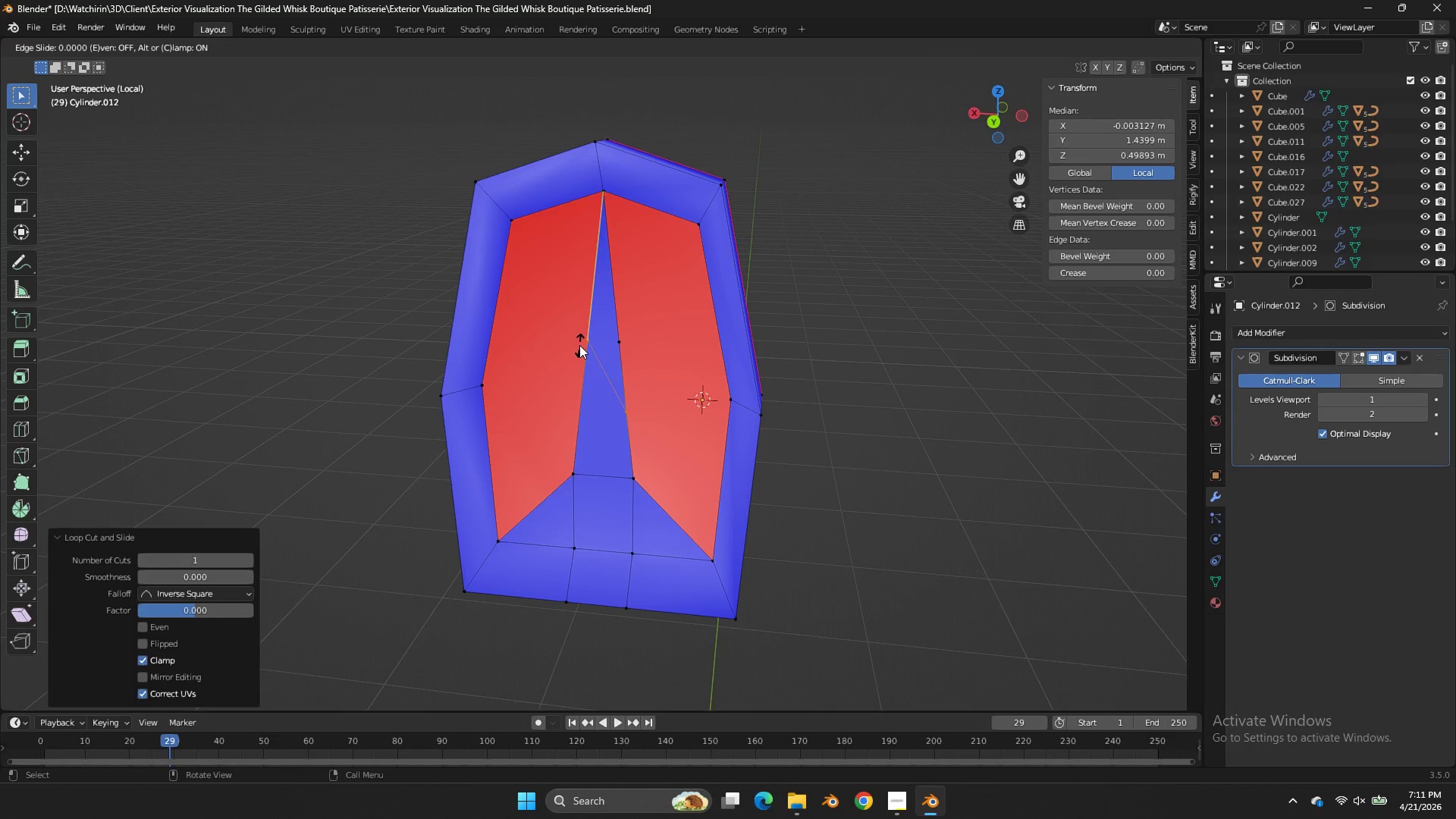 
right_click([579, 345])
 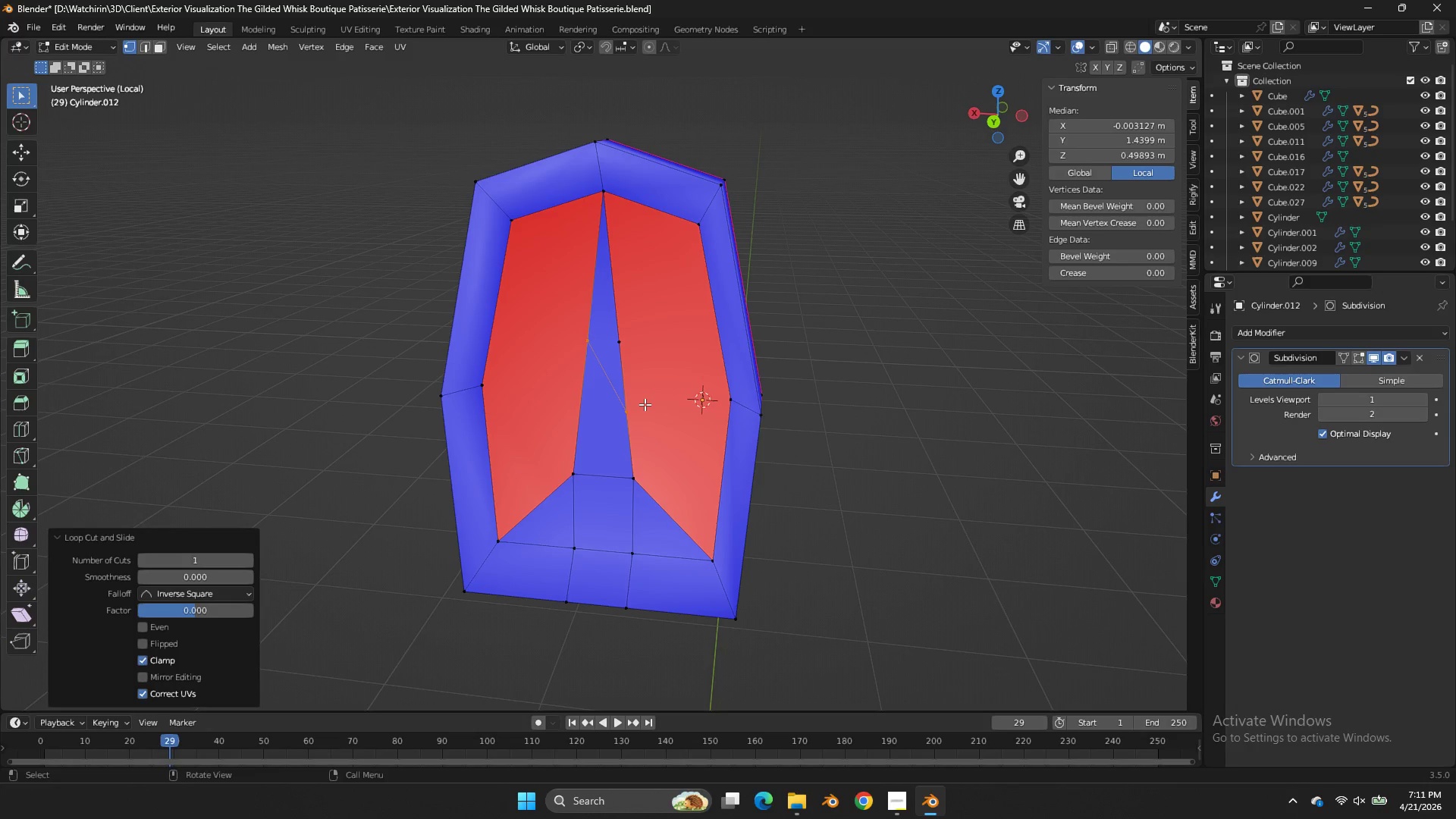 
left_click([645, 405])
 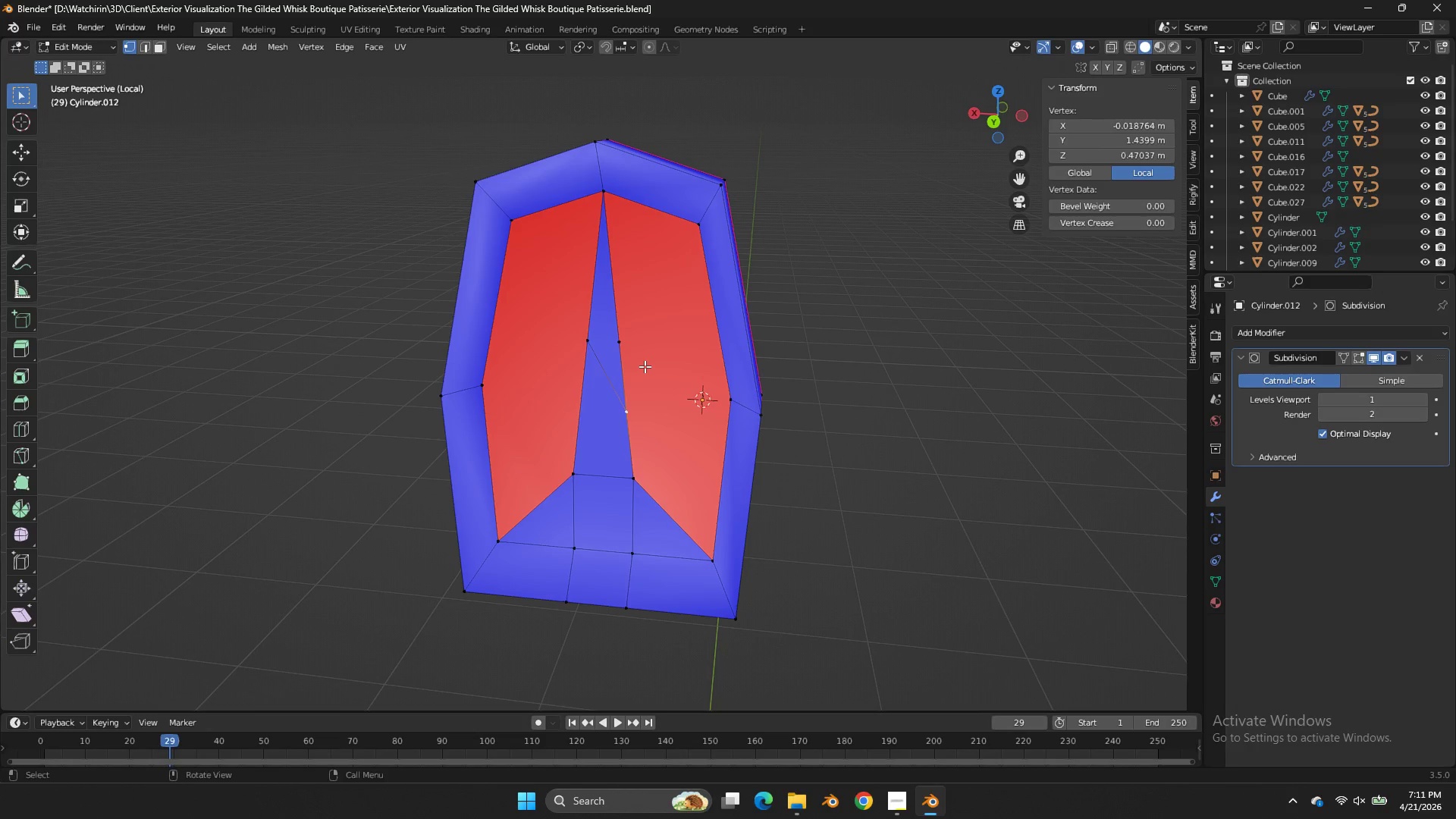 
key(X)
 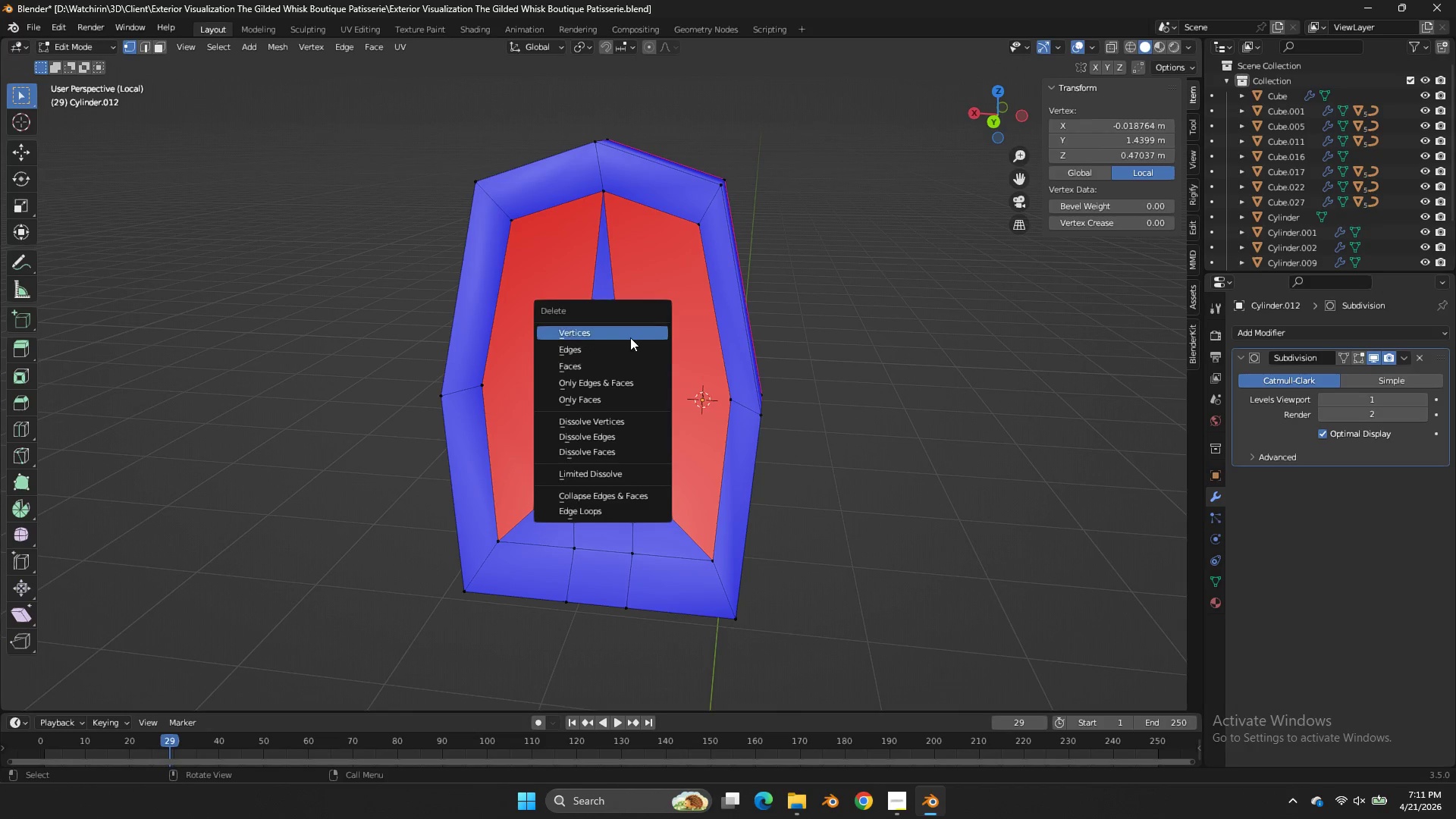 
left_click([630, 337])
 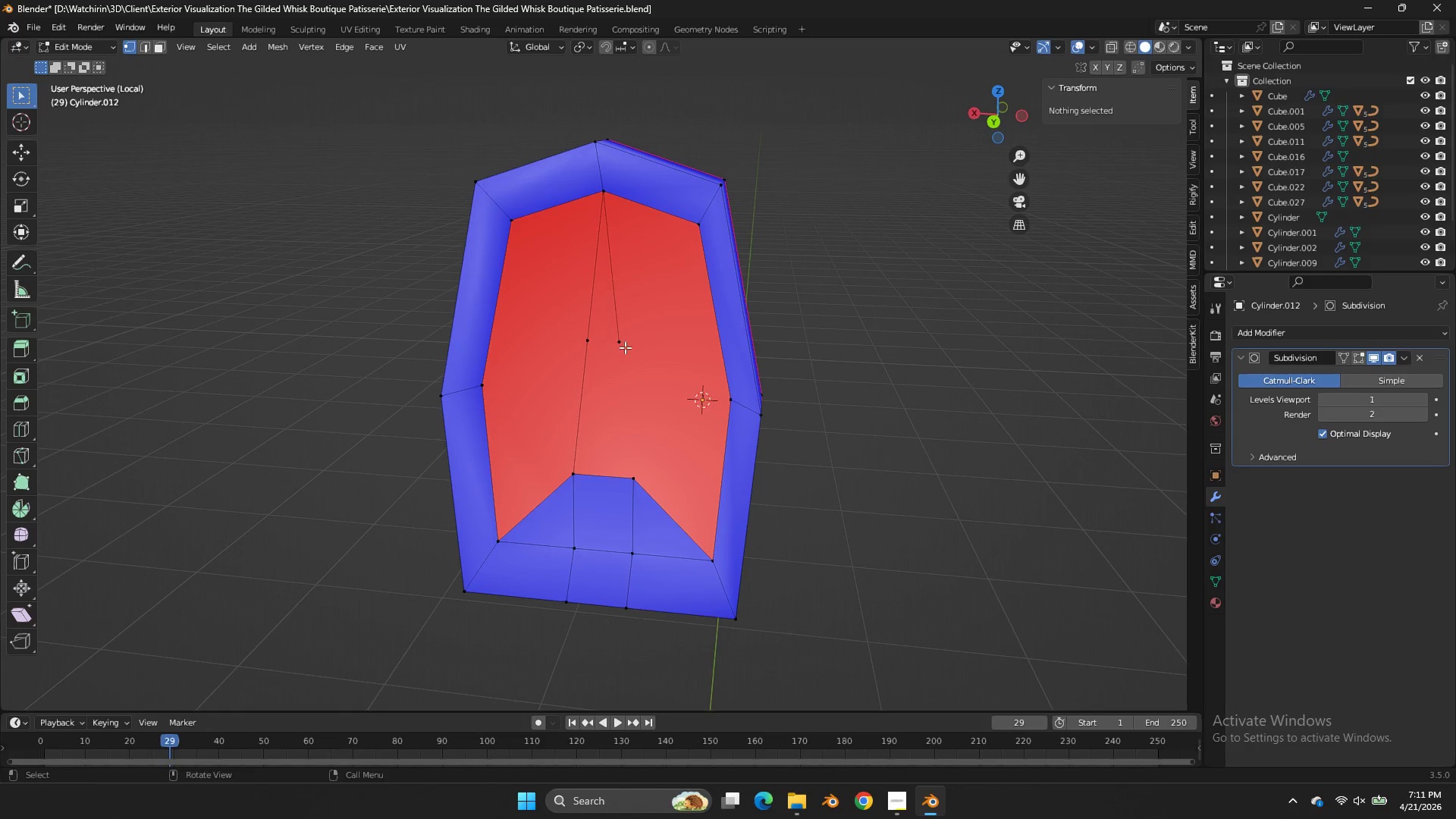 
hold_key(key=ShiftLeft, duration=0.34)
double_click([649, 479])
 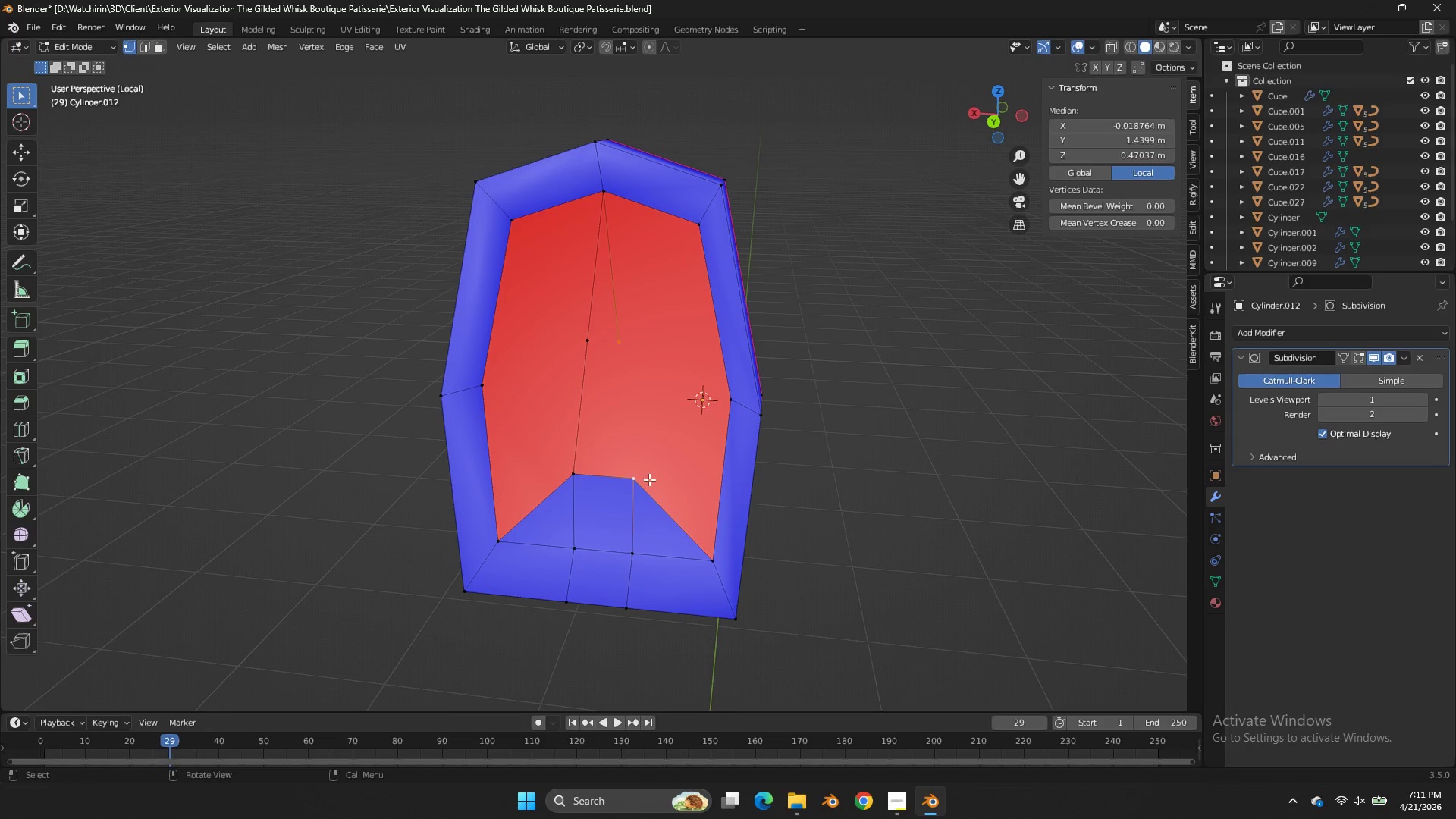 
key(F)
 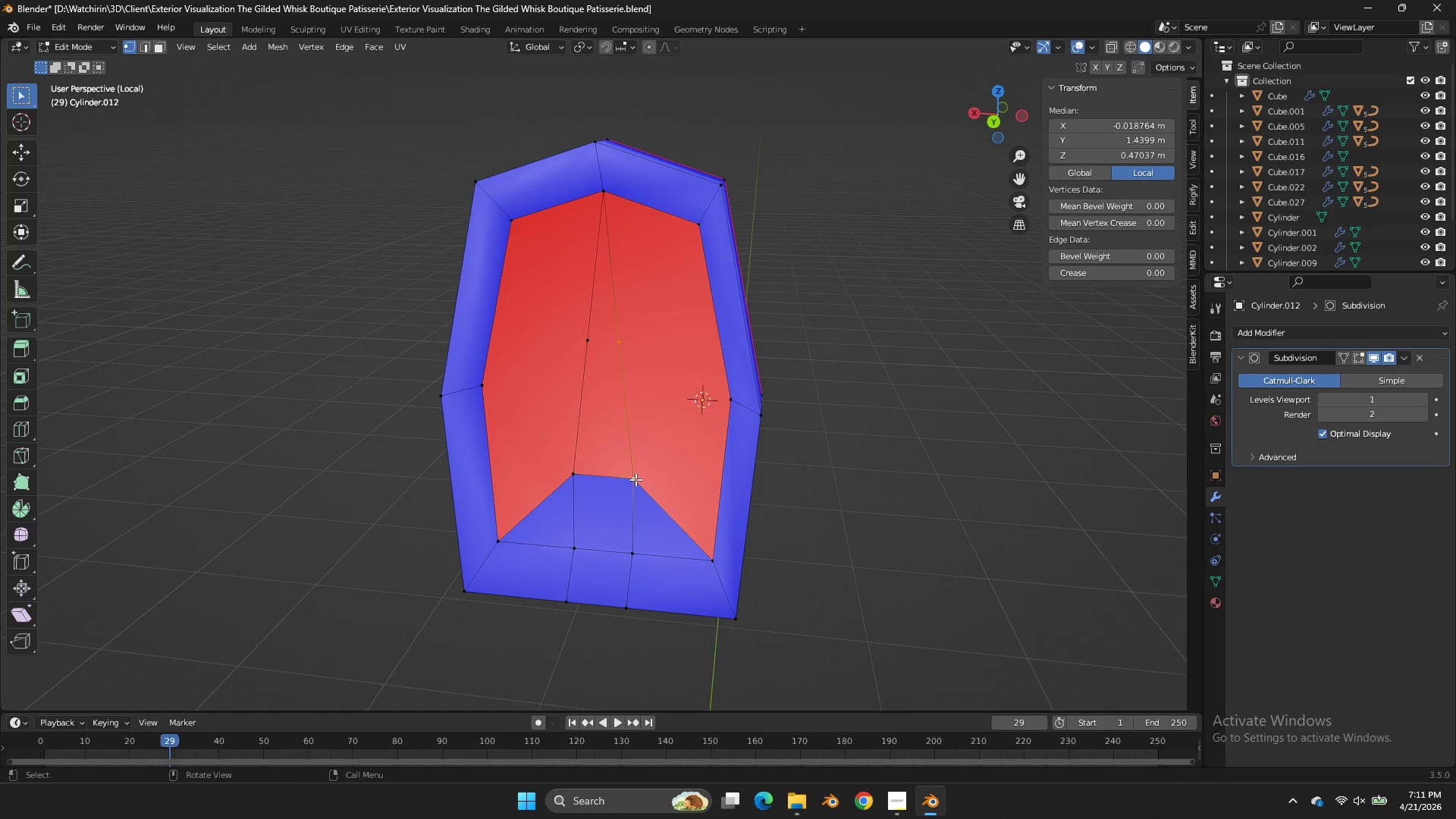 
left_click([635, 479])
 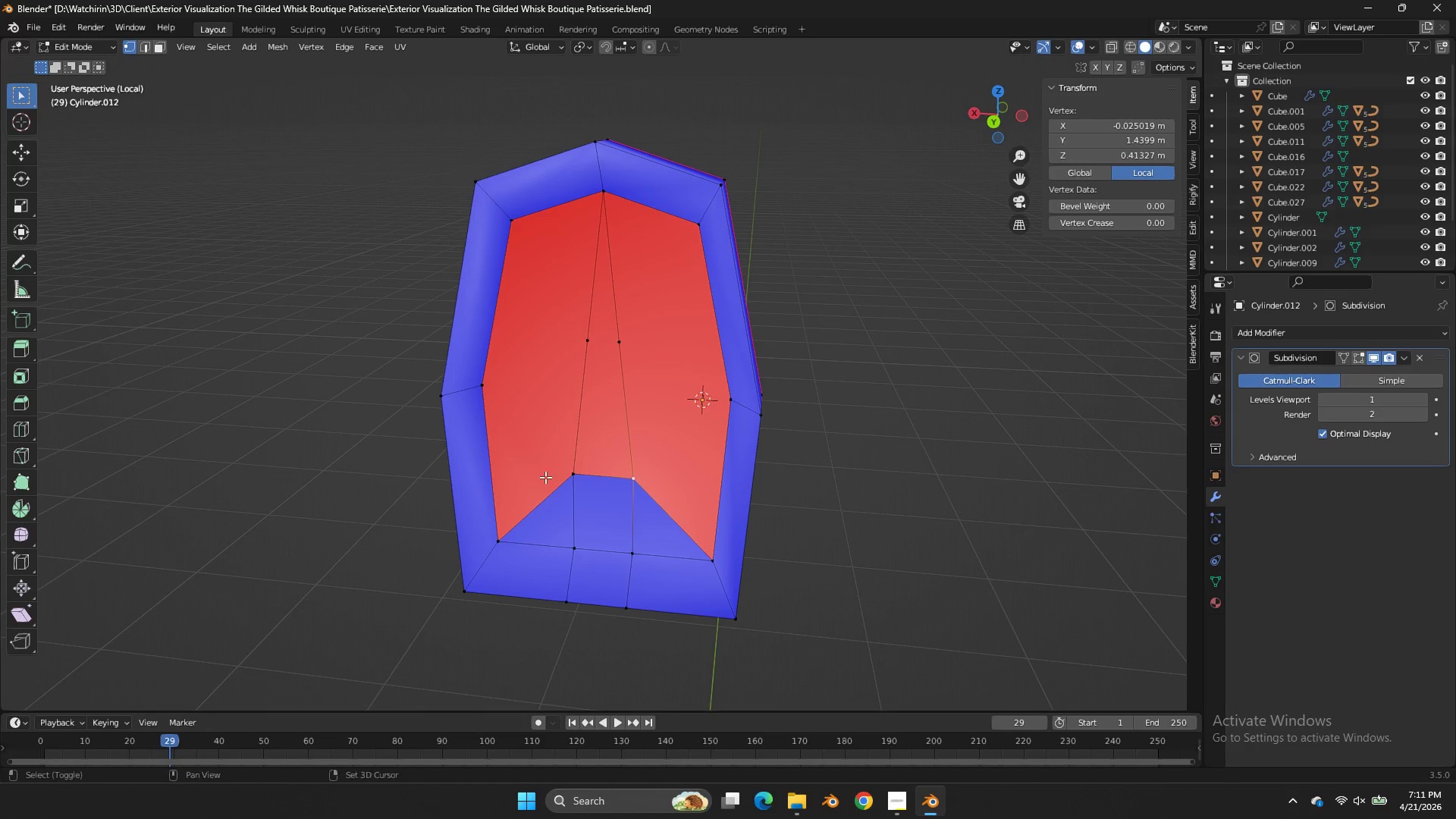 
key(Shift+ShiftLeft)
 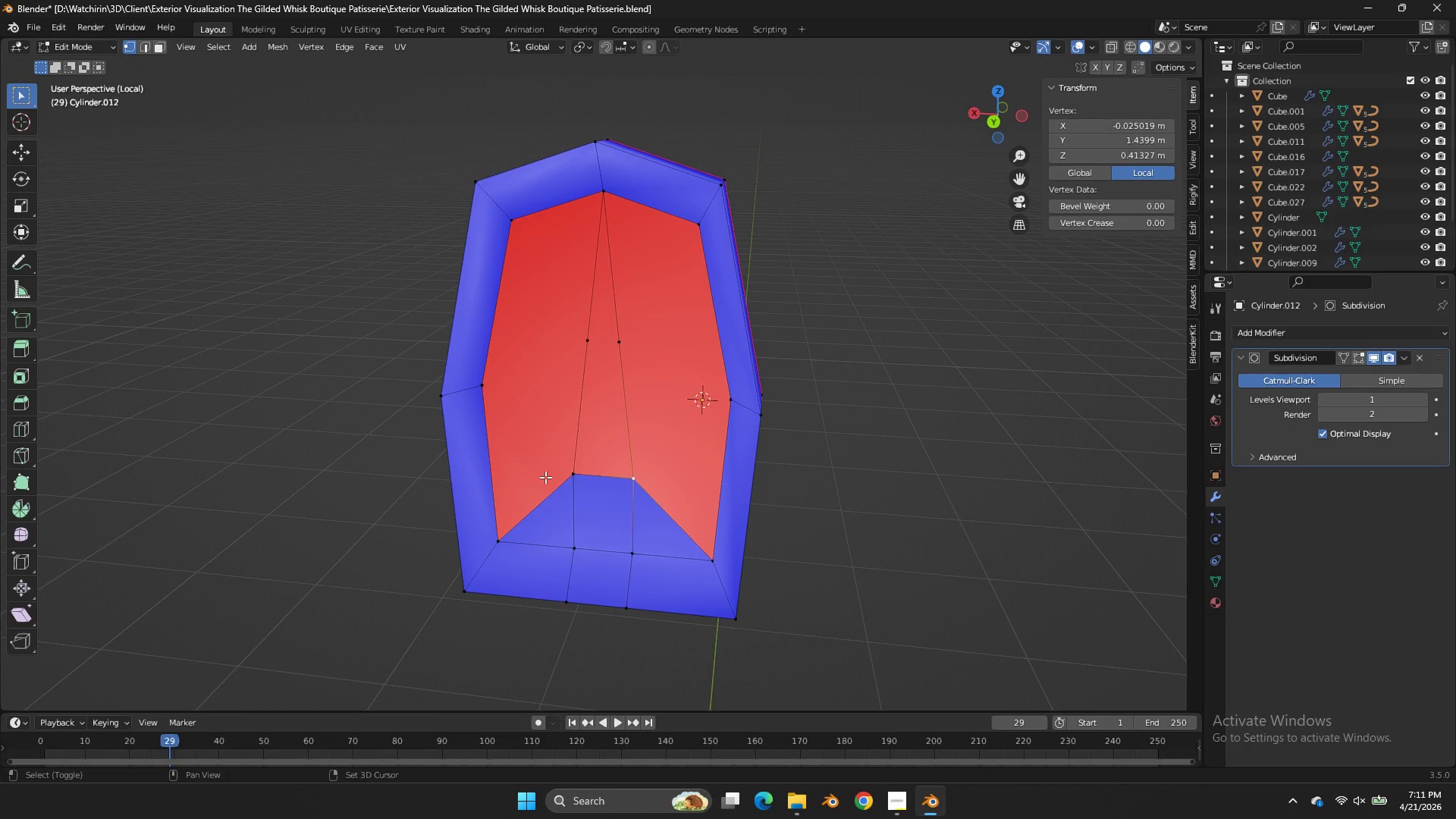 
double_click([545, 477])
 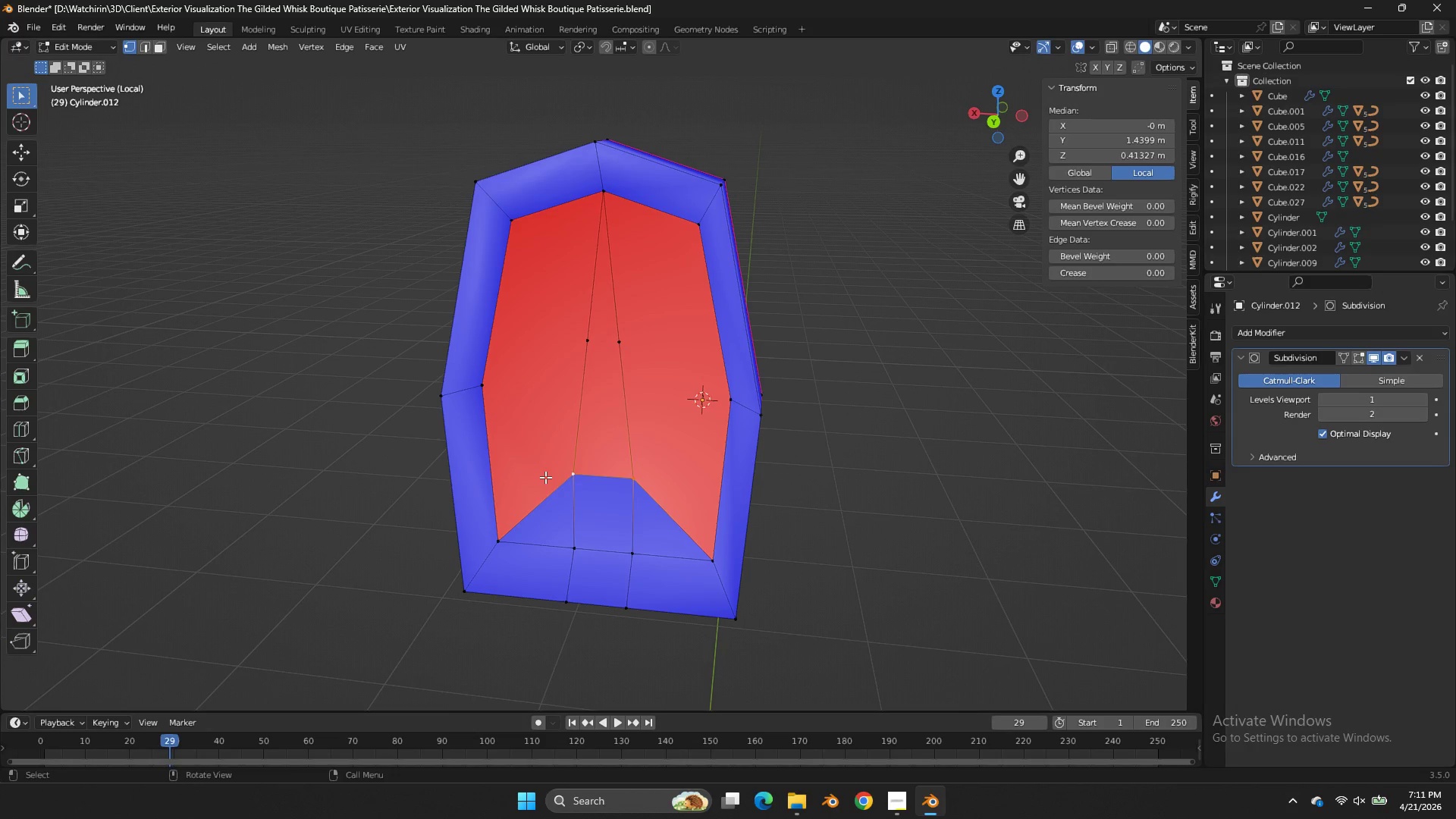 
type(ff)
 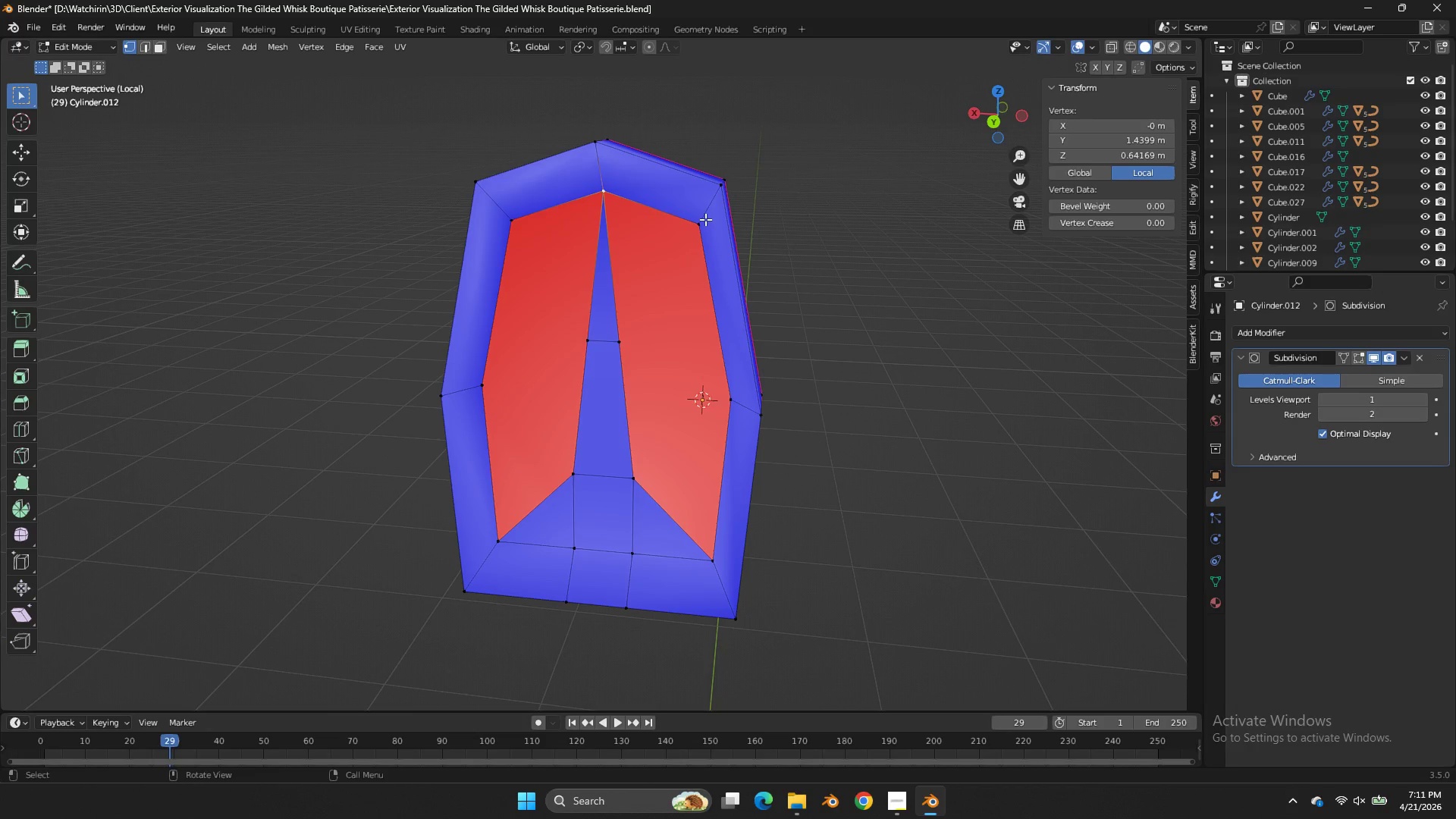 
left_click([705, 219])
 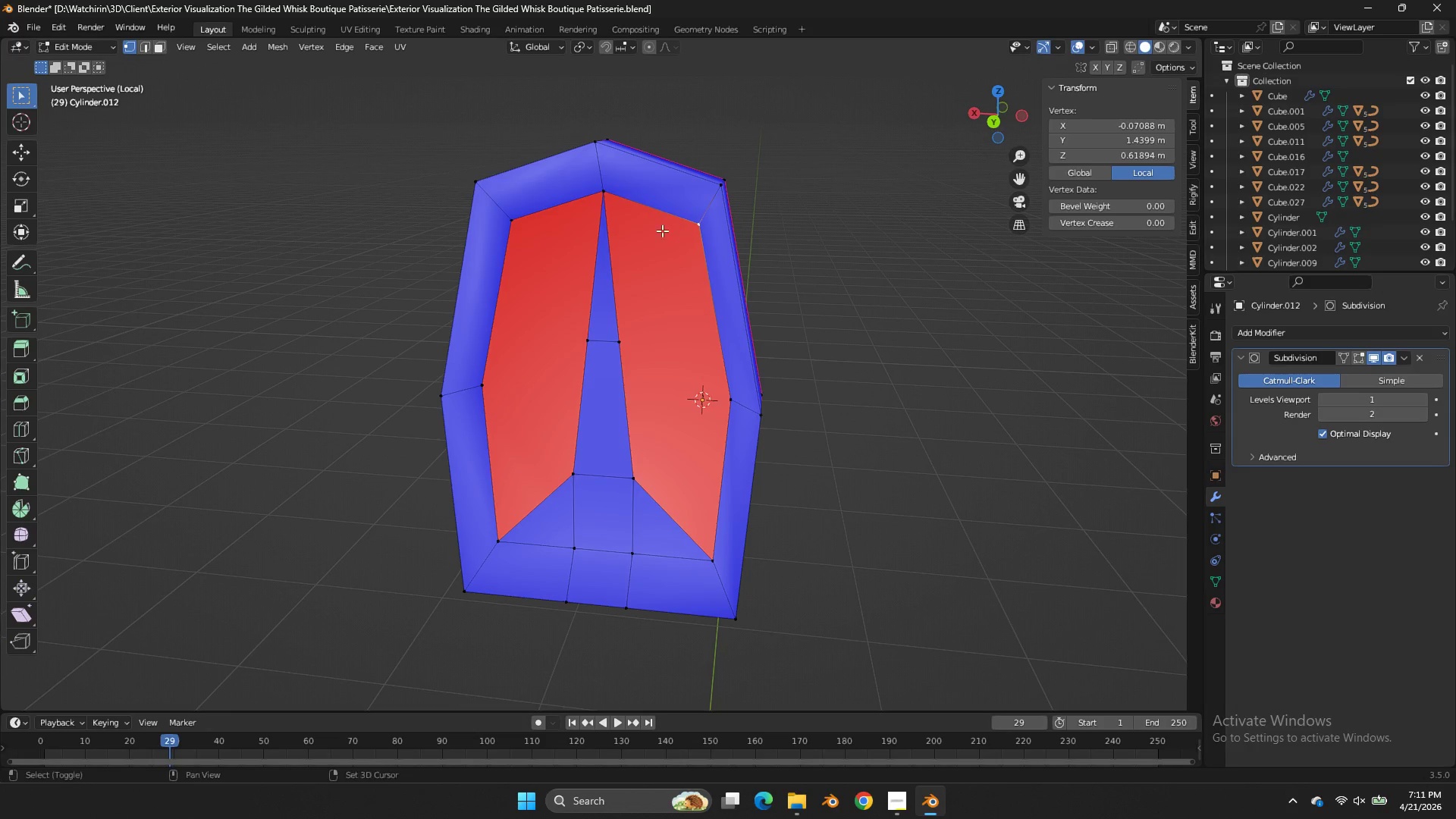 
hold_key(key=ShiftLeft, duration=0.52)
double_click([603, 191])
 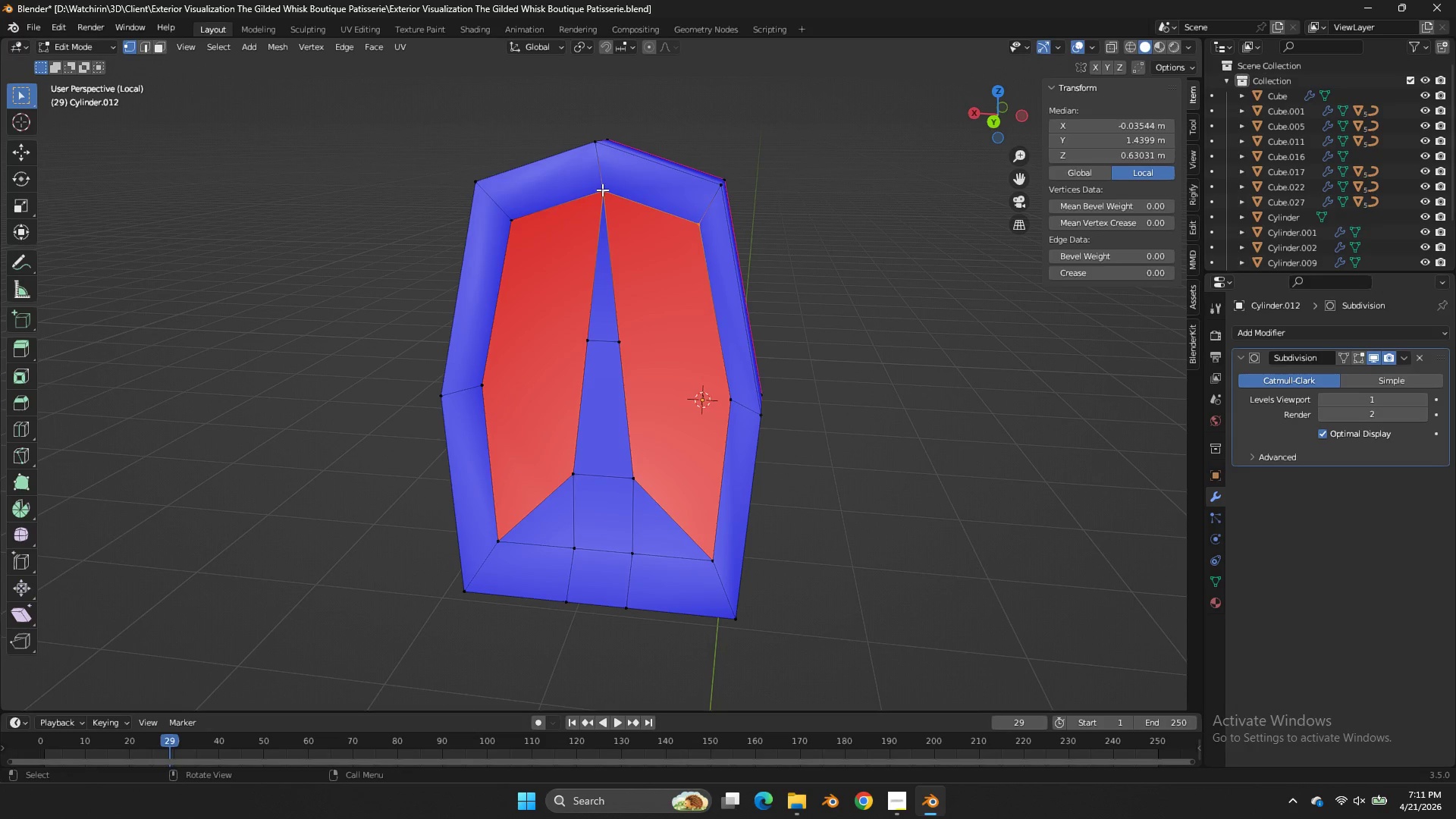 
triple_click([602, 190])
 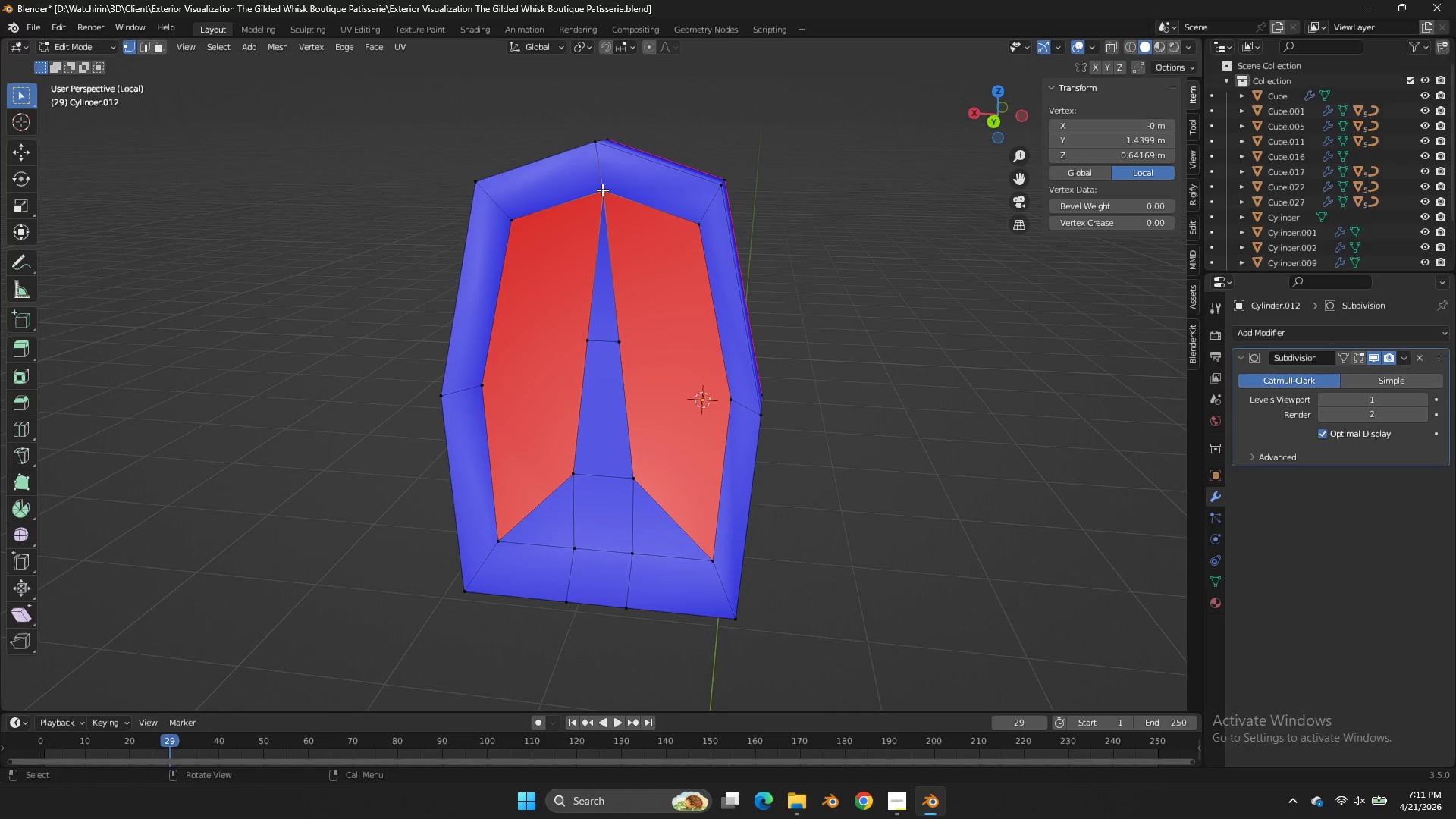 
key(F)
 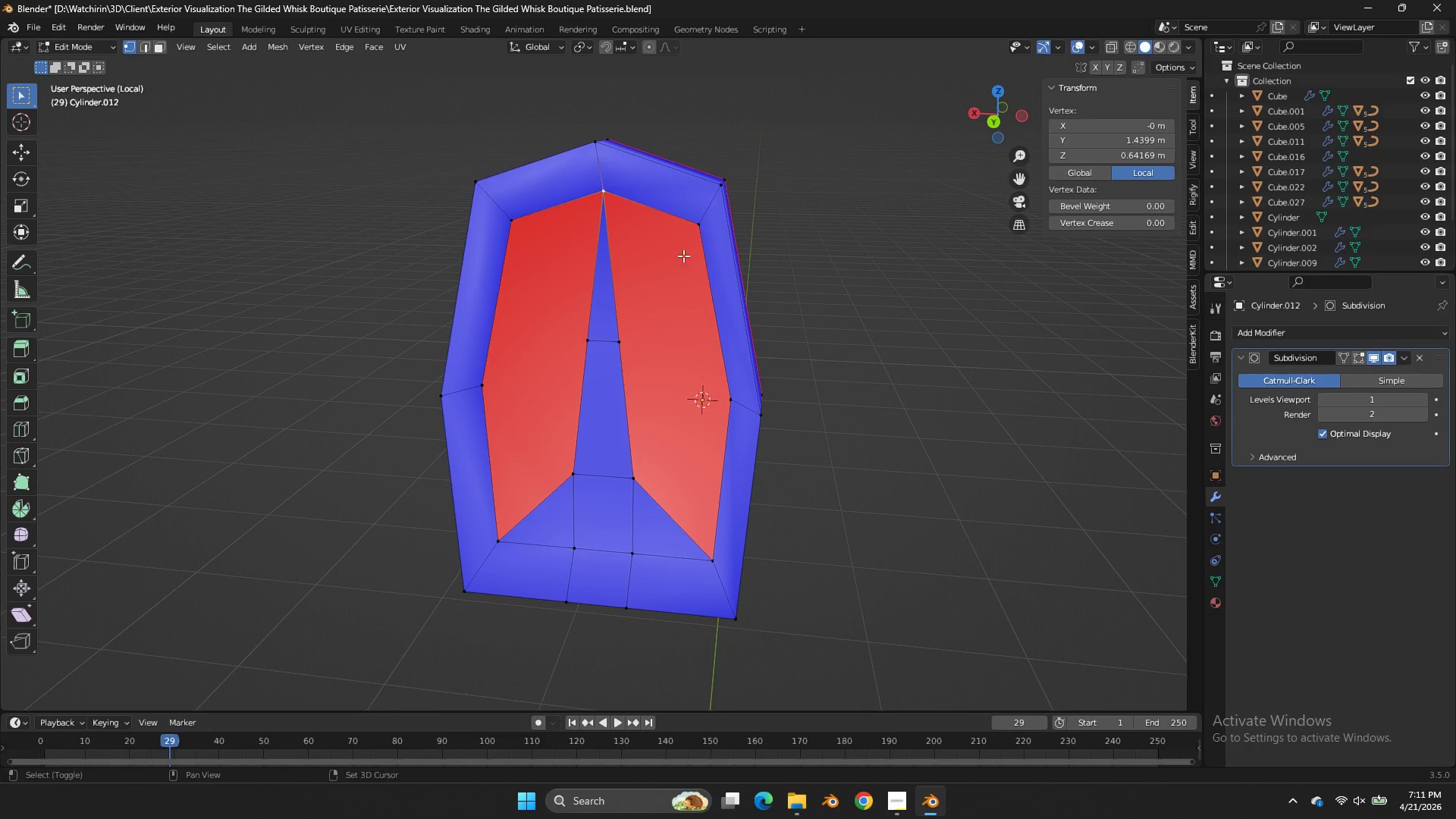 
hold_key(key=ShiftLeft, duration=1.56)
double_click([604, 342])
 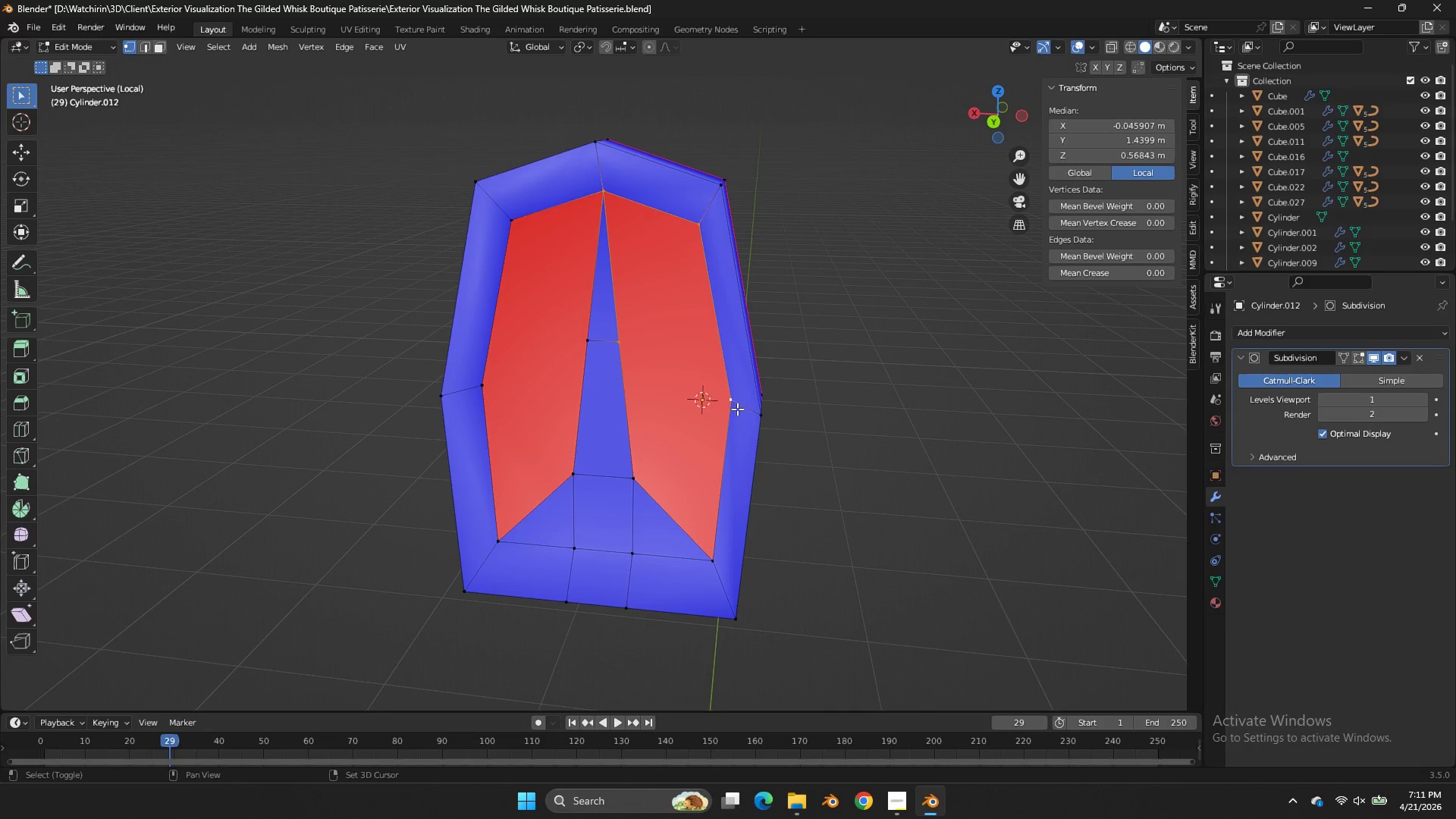 
key(F)
 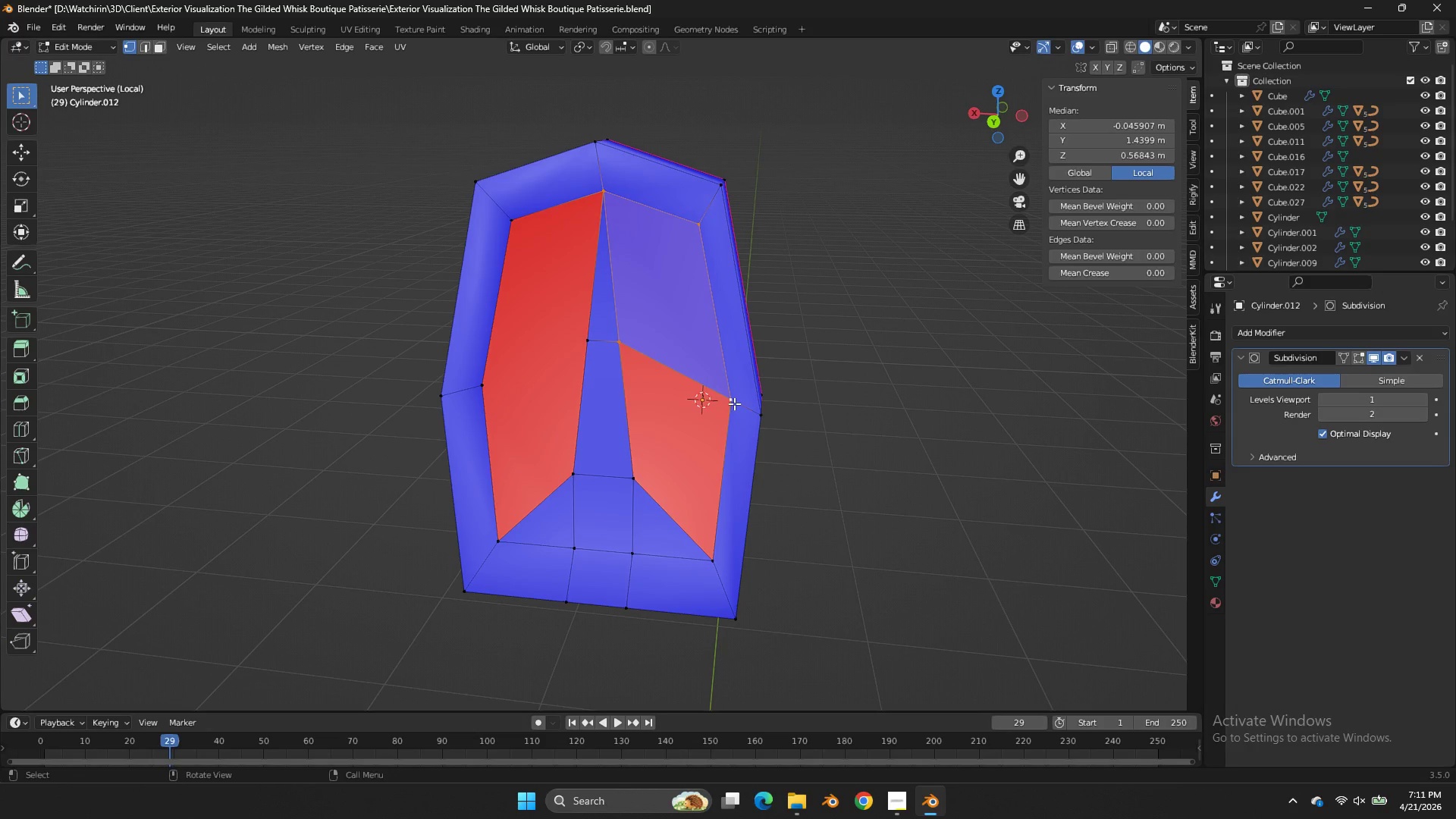 
left_click([734, 403])
 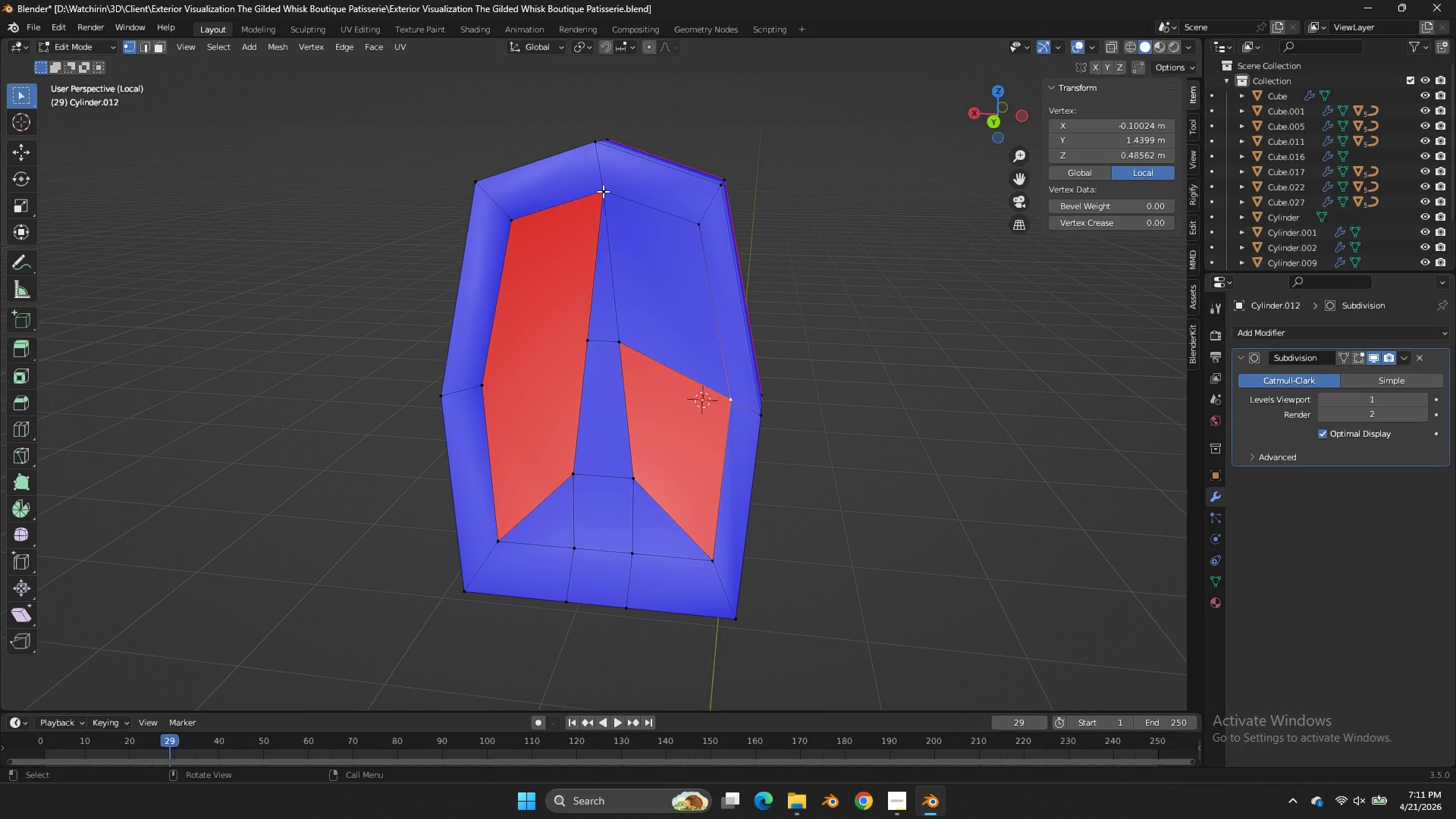 
hold_key(key=ShiftLeft, duration=1.11)
double_click([501, 212])
 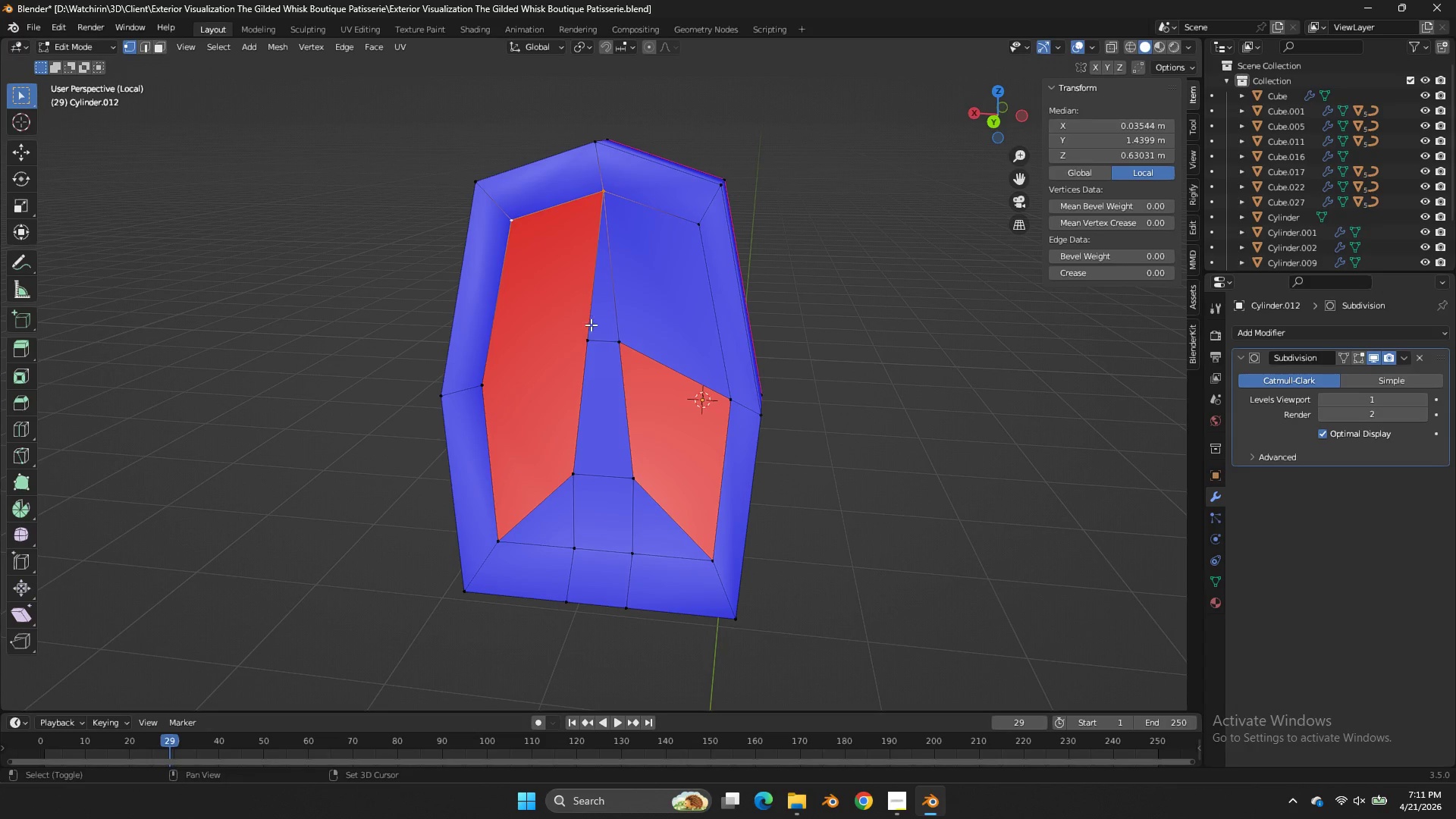 
triple_click([593, 325])
 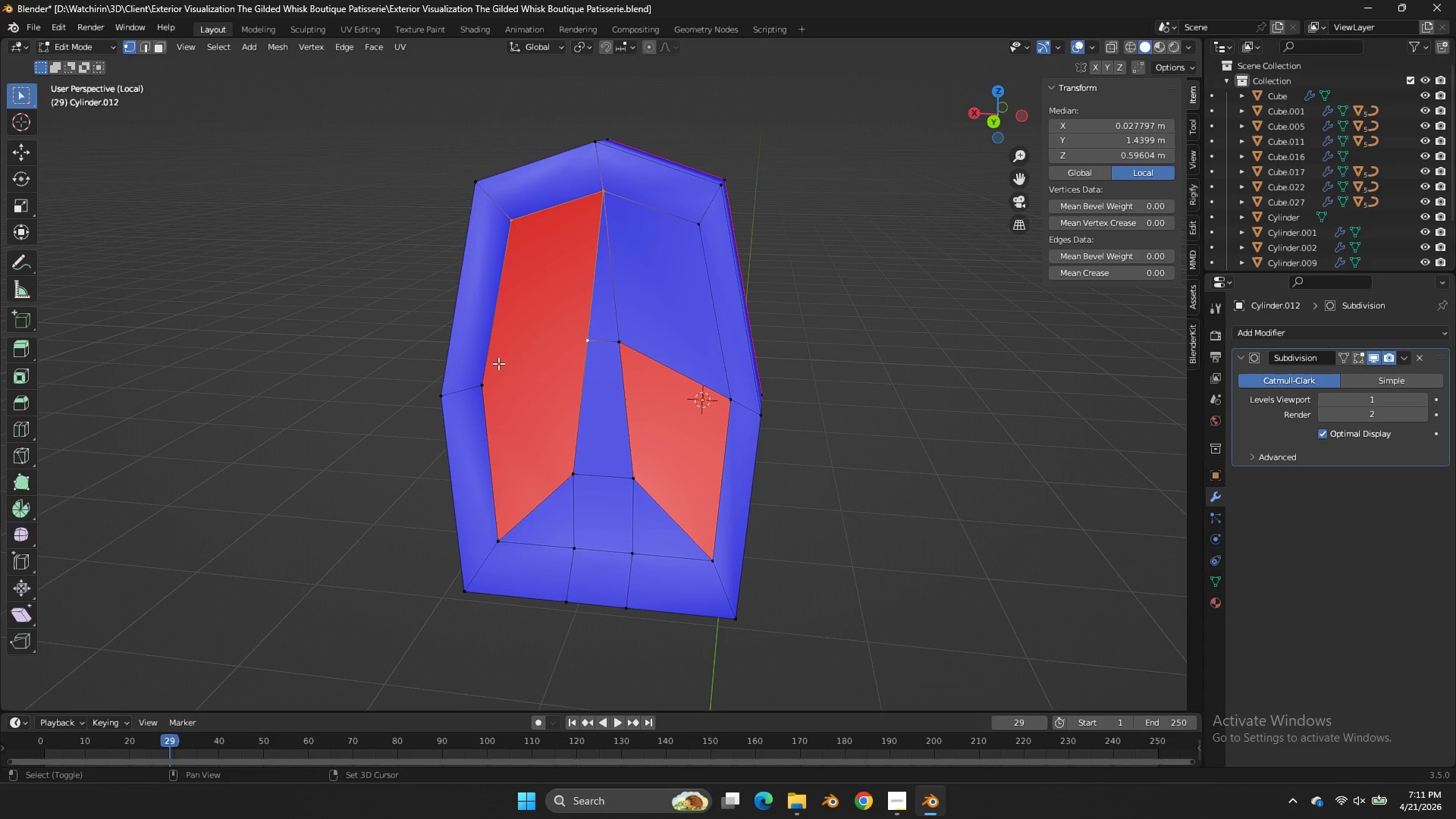 
triple_click([480, 370])
 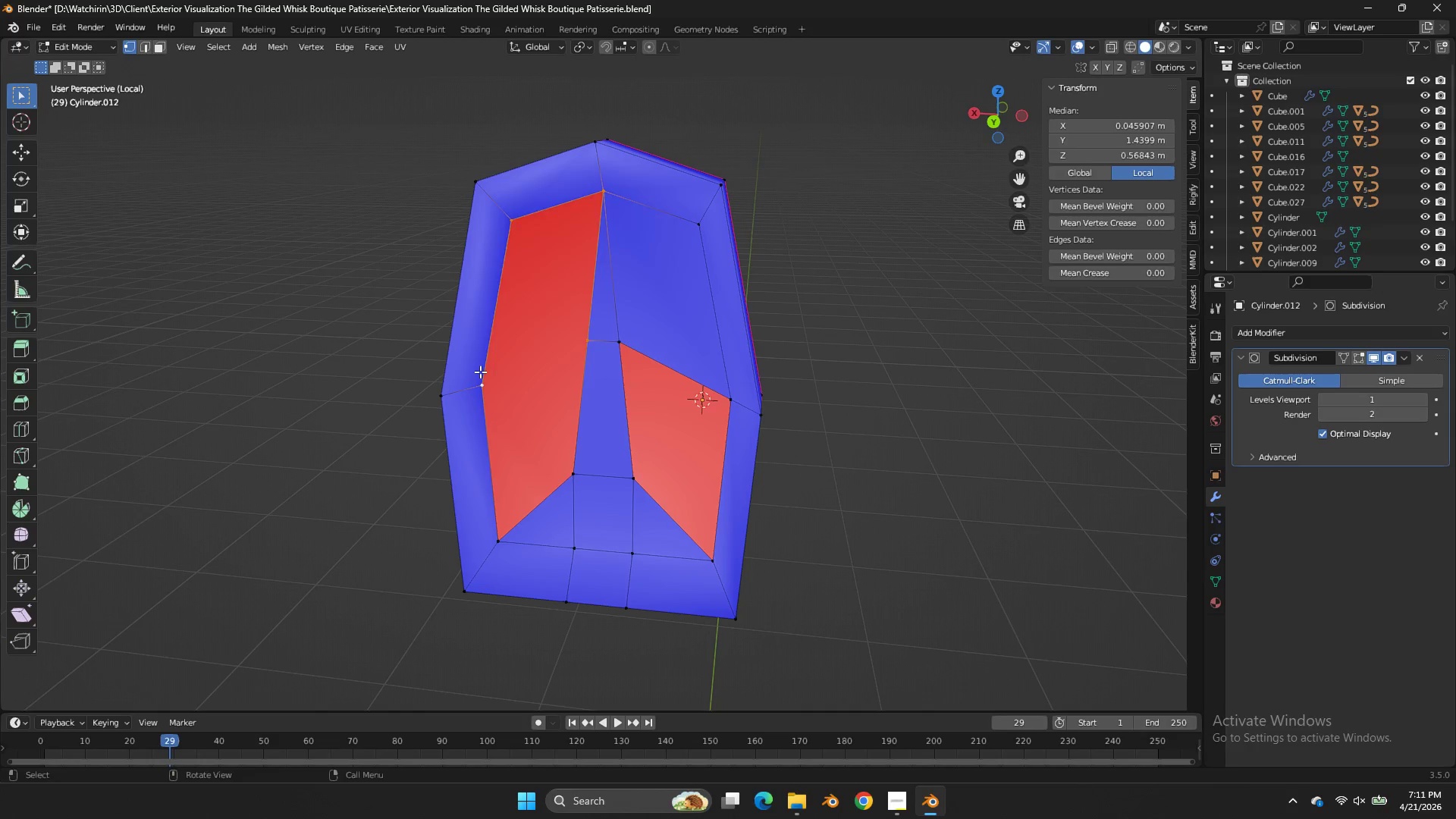 
key(F)
 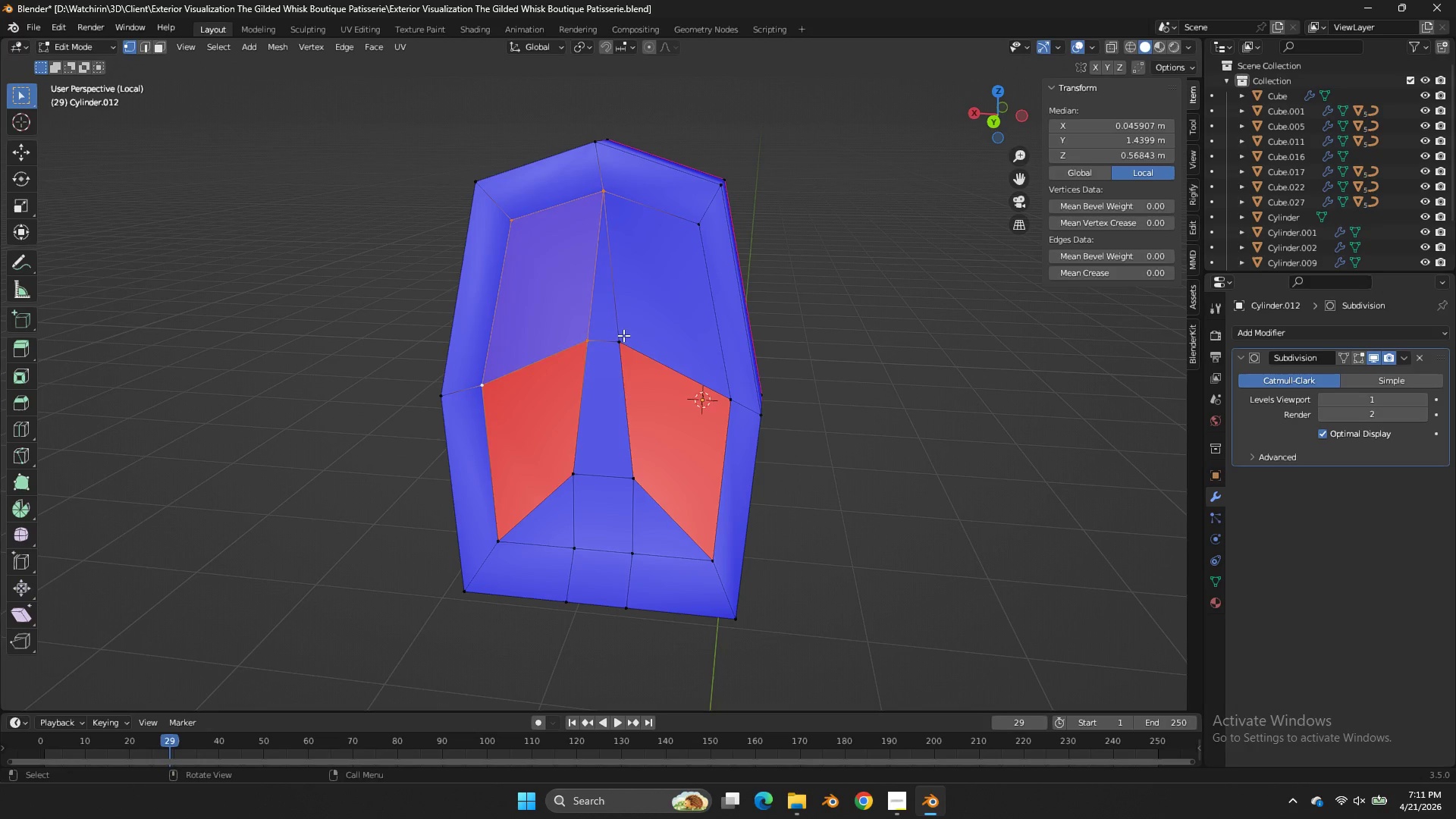 
left_click([623, 335])
 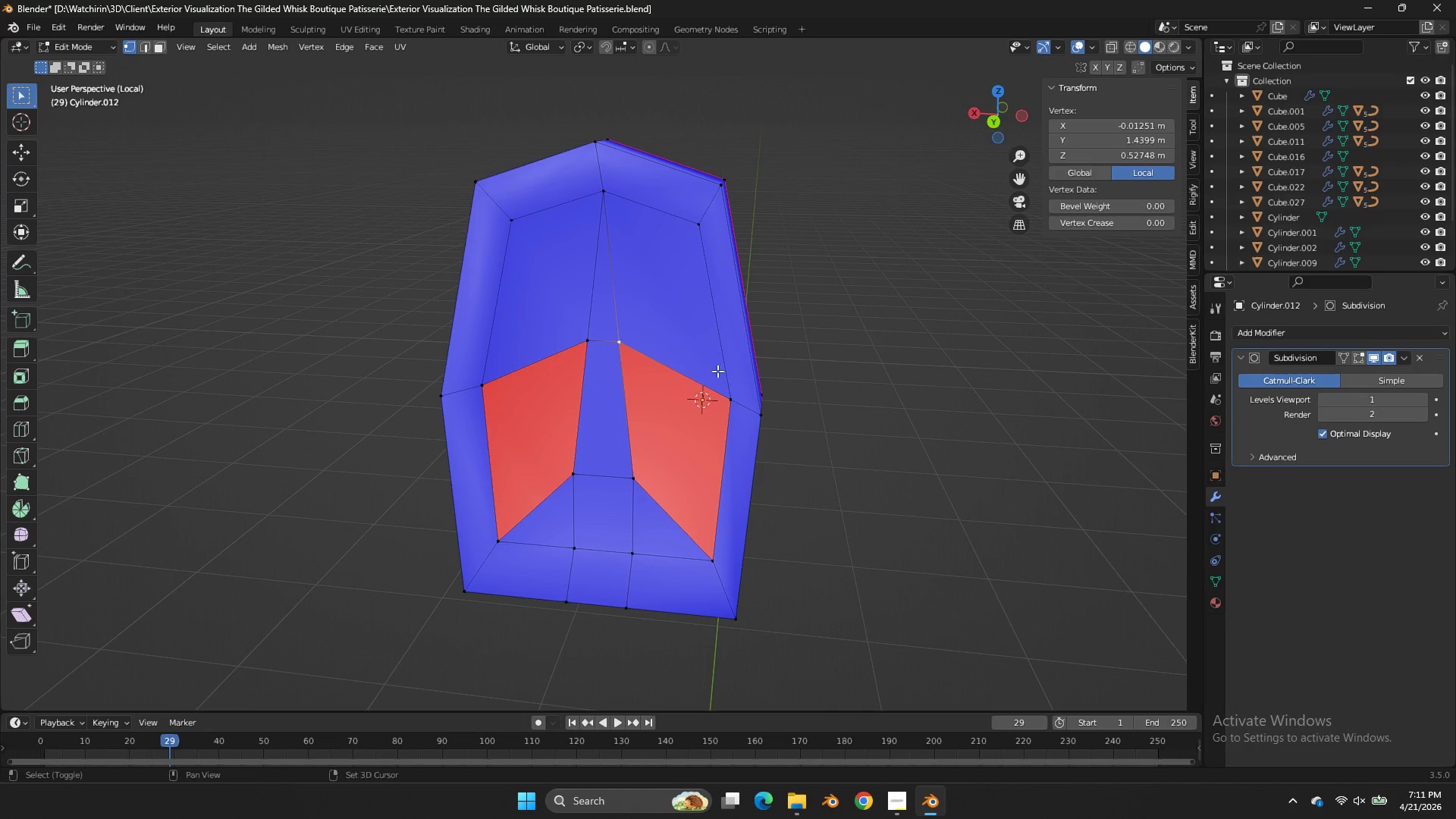 
hold_key(key=ShiftLeft, duration=0.36)
 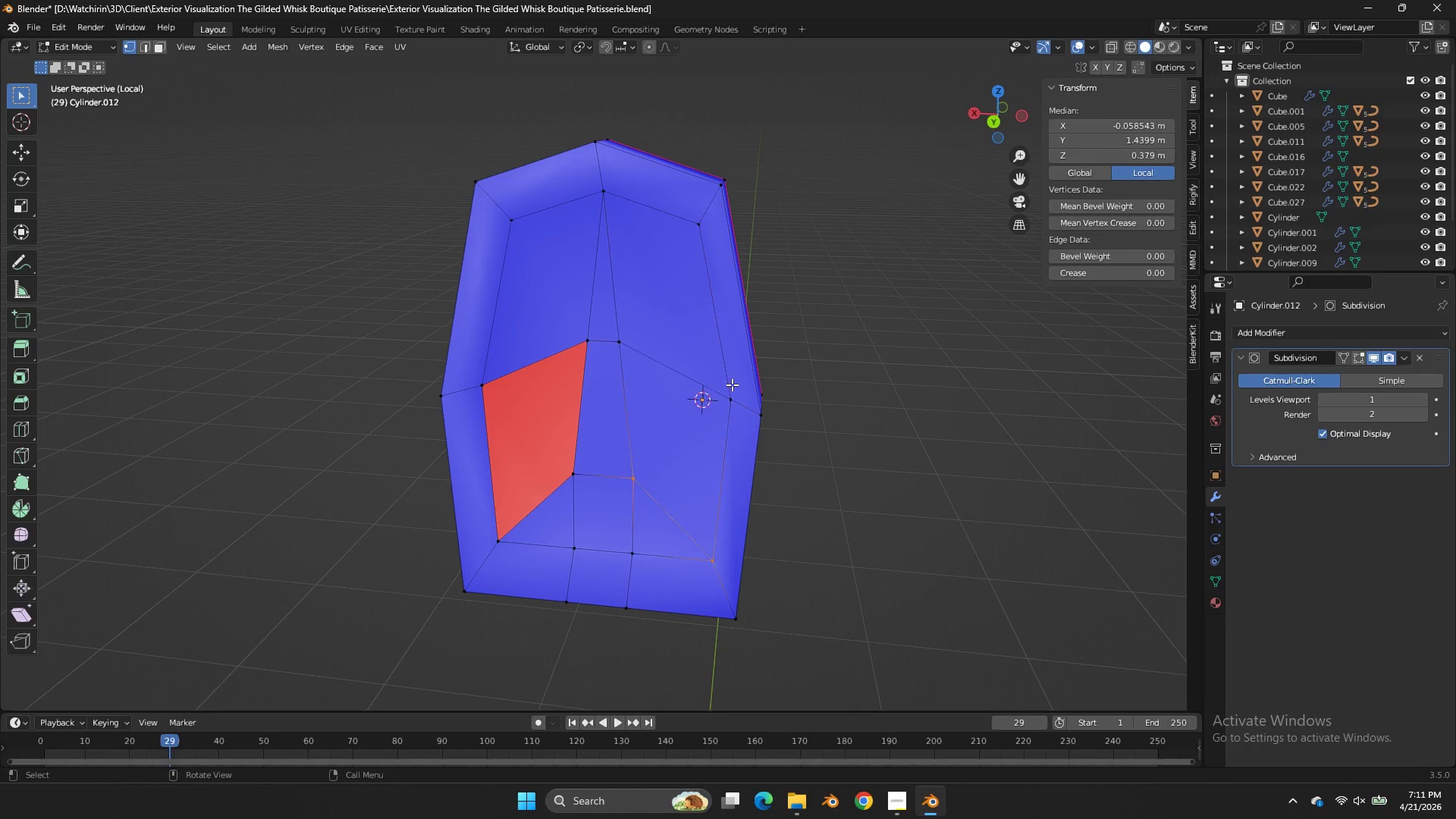 
key(F)
 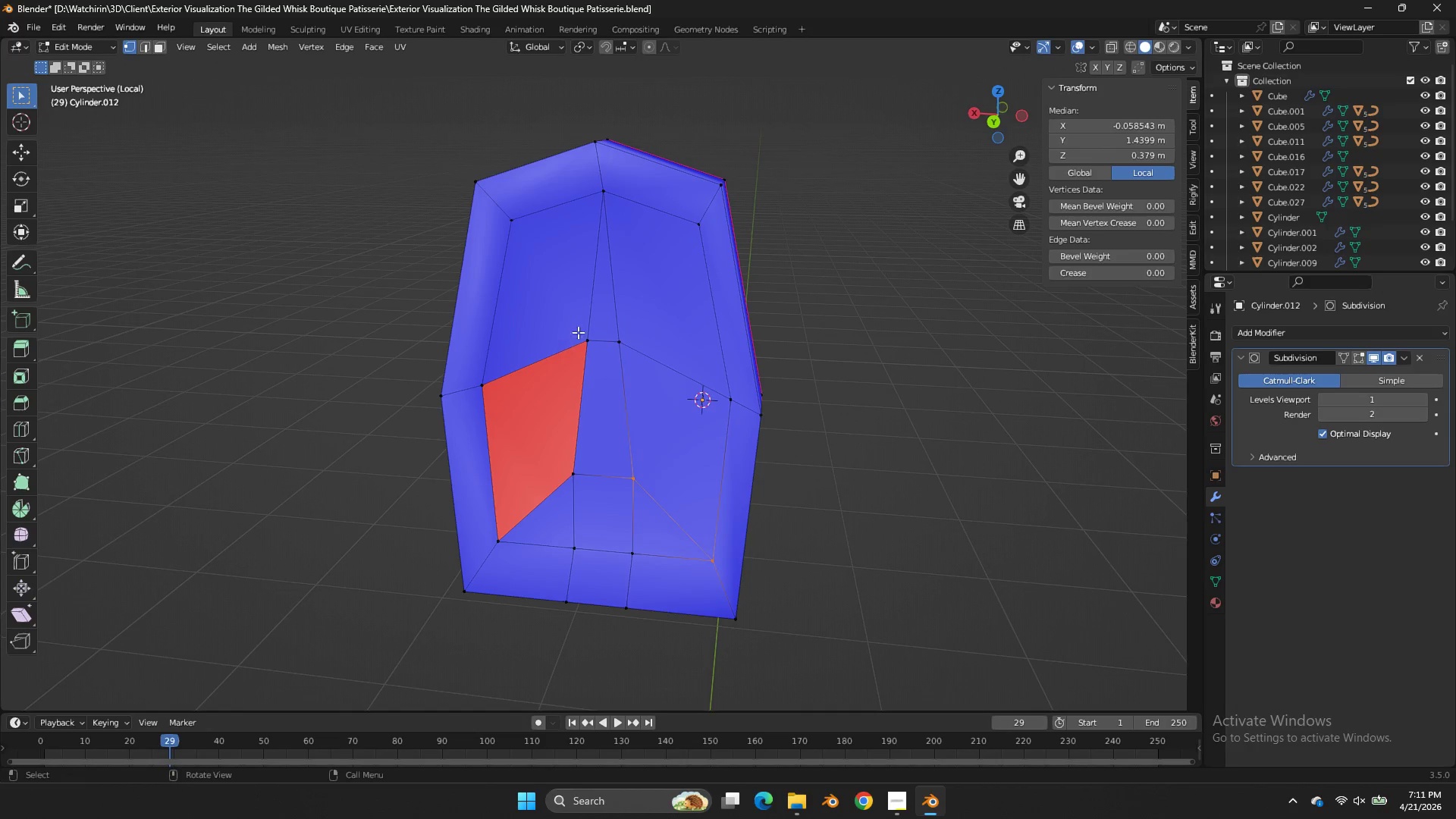 
left_click([588, 330])
 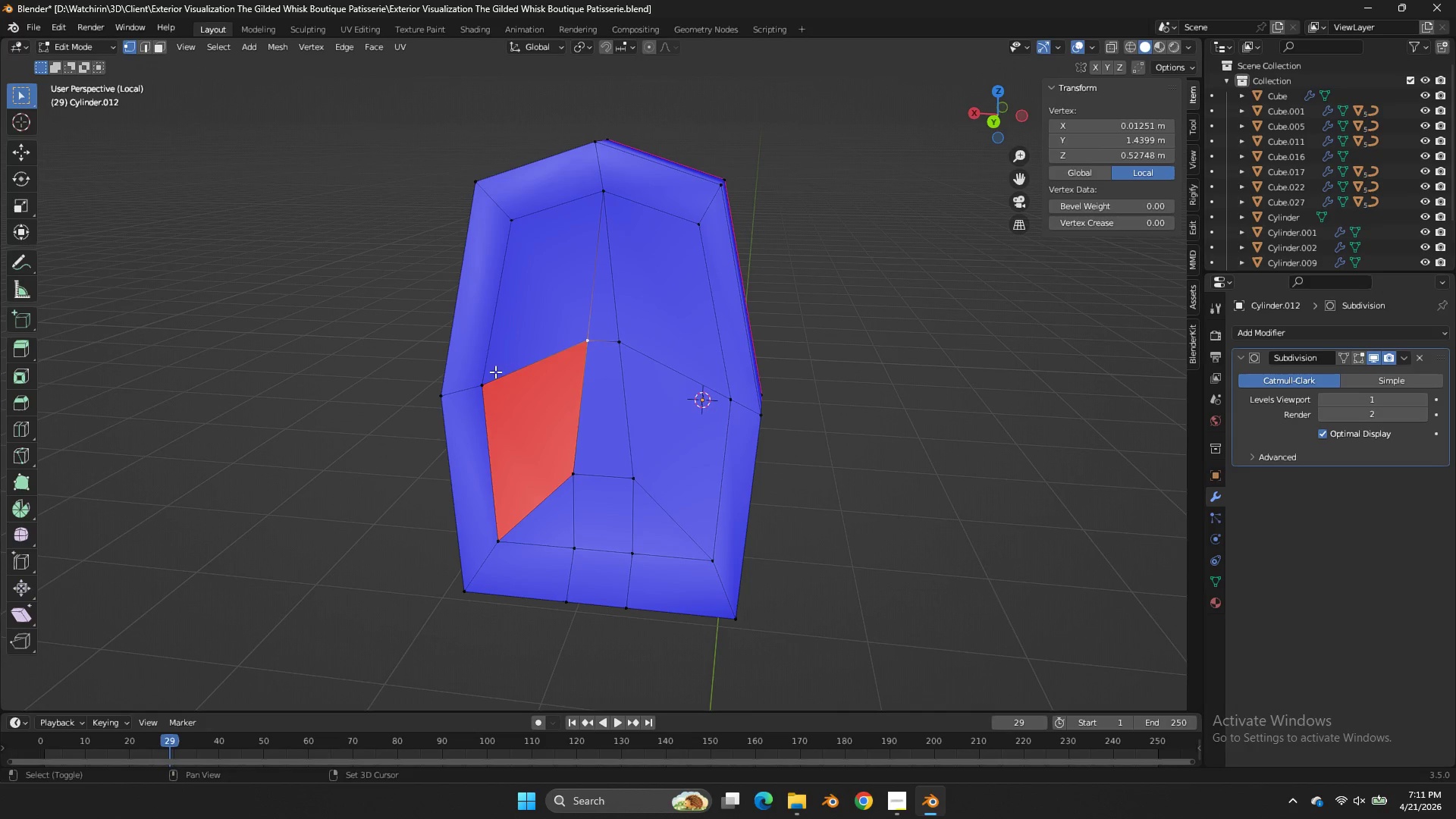 
hold_key(key=ShiftLeft, duration=0.42)
 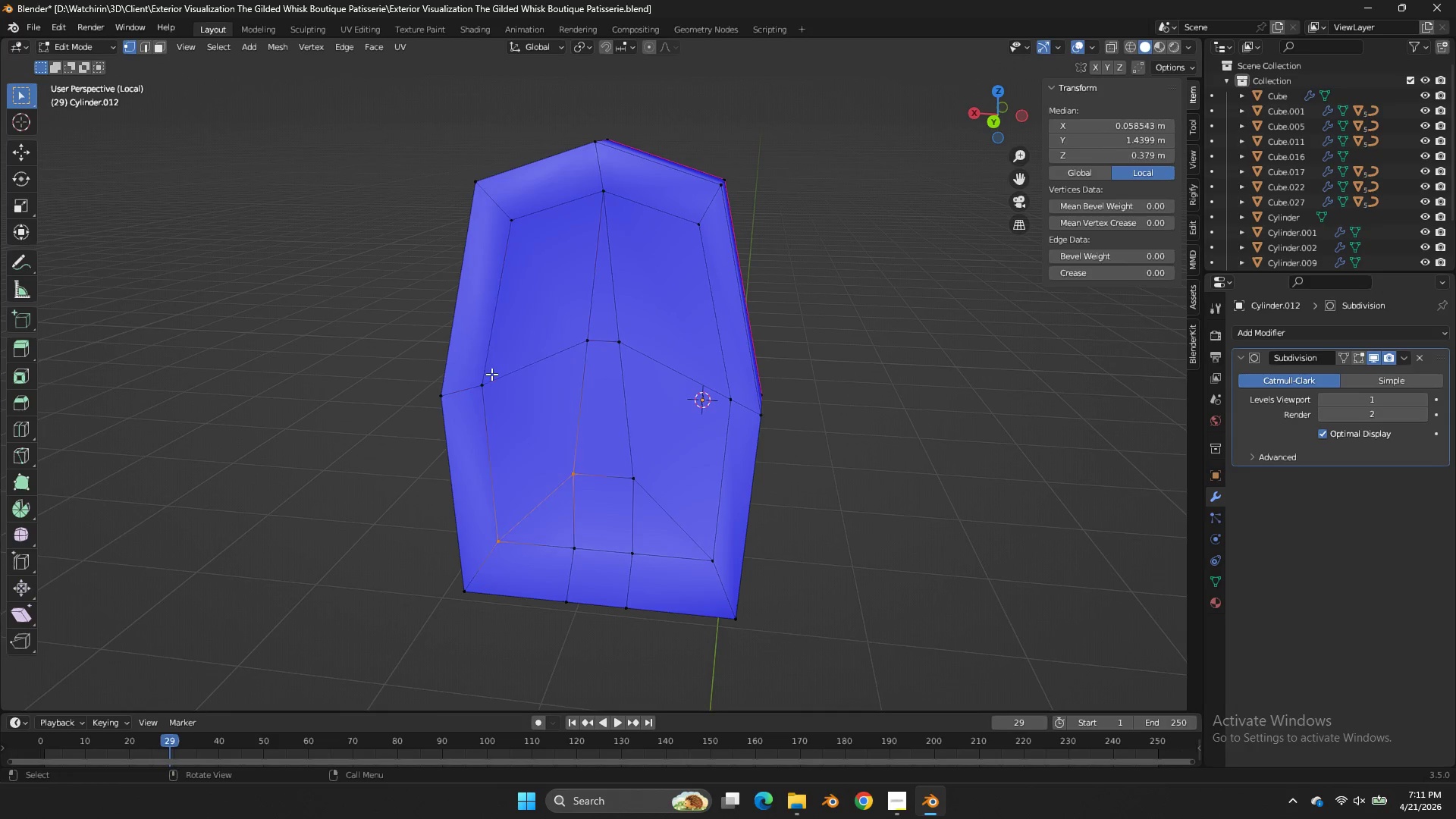 
key(F)
 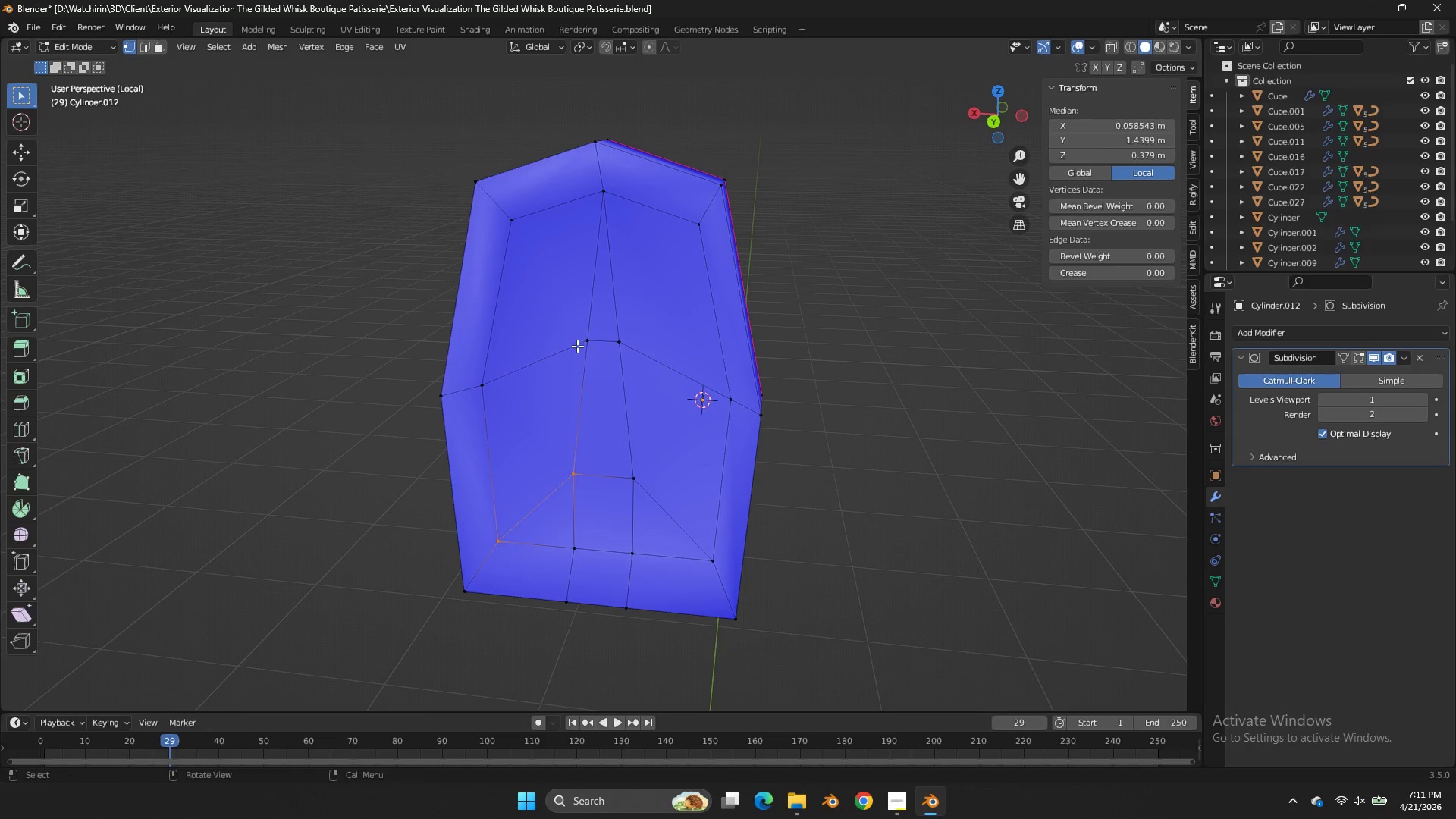 
key(Tab)
 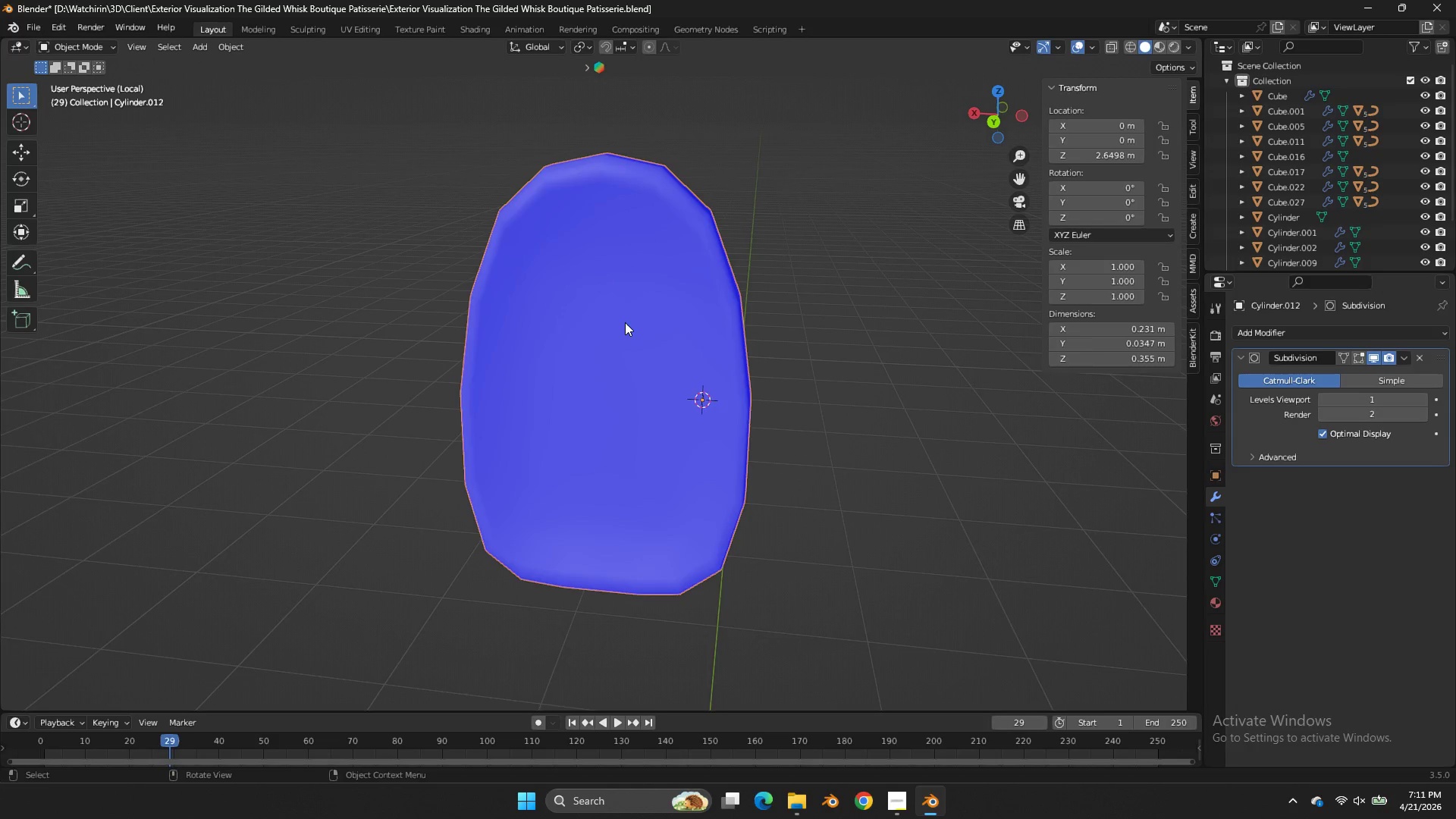 
key(Tab)
 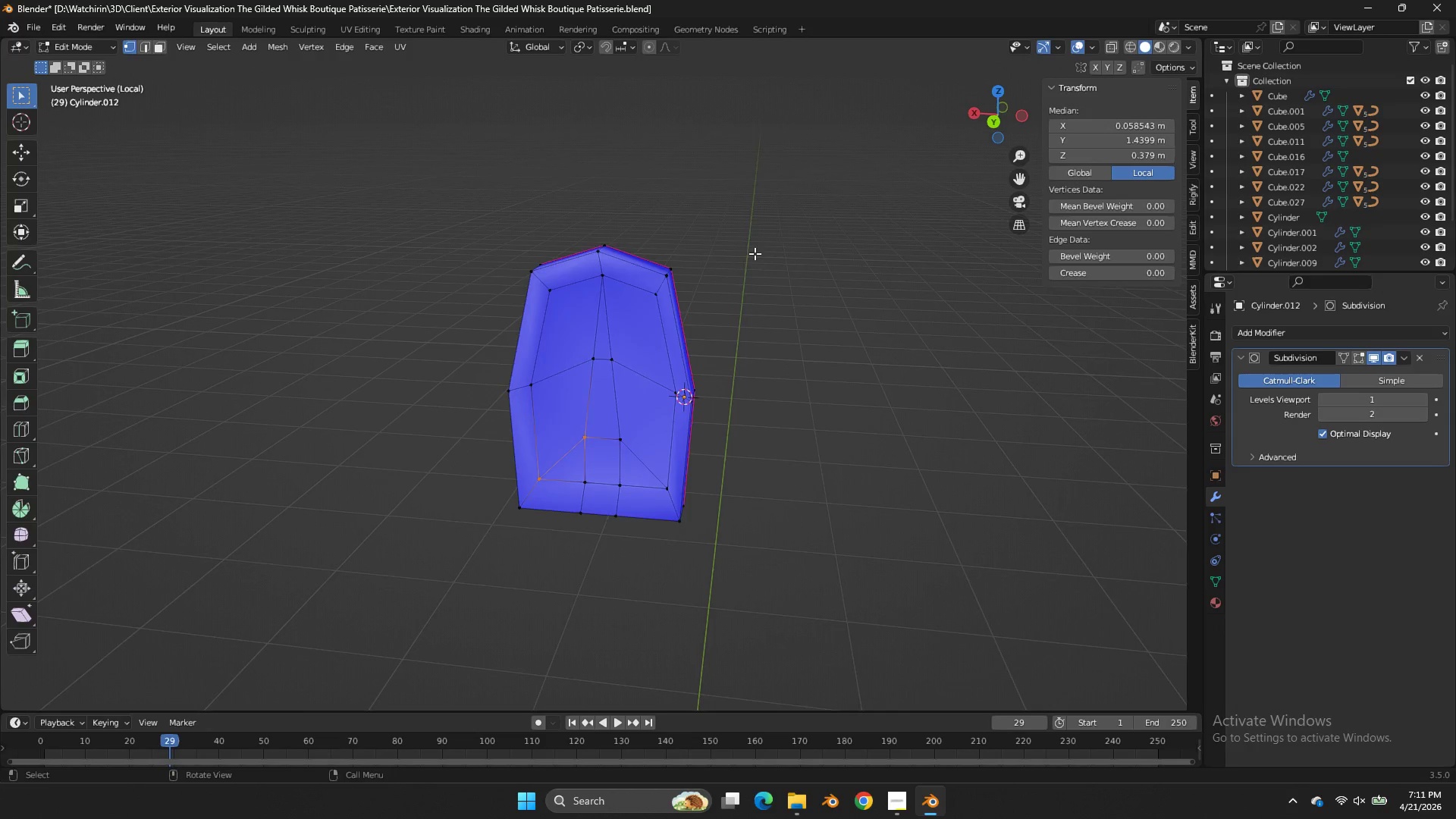 
scroll: coordinate [632, 323], scroll_direction: down, amount: 3.0
 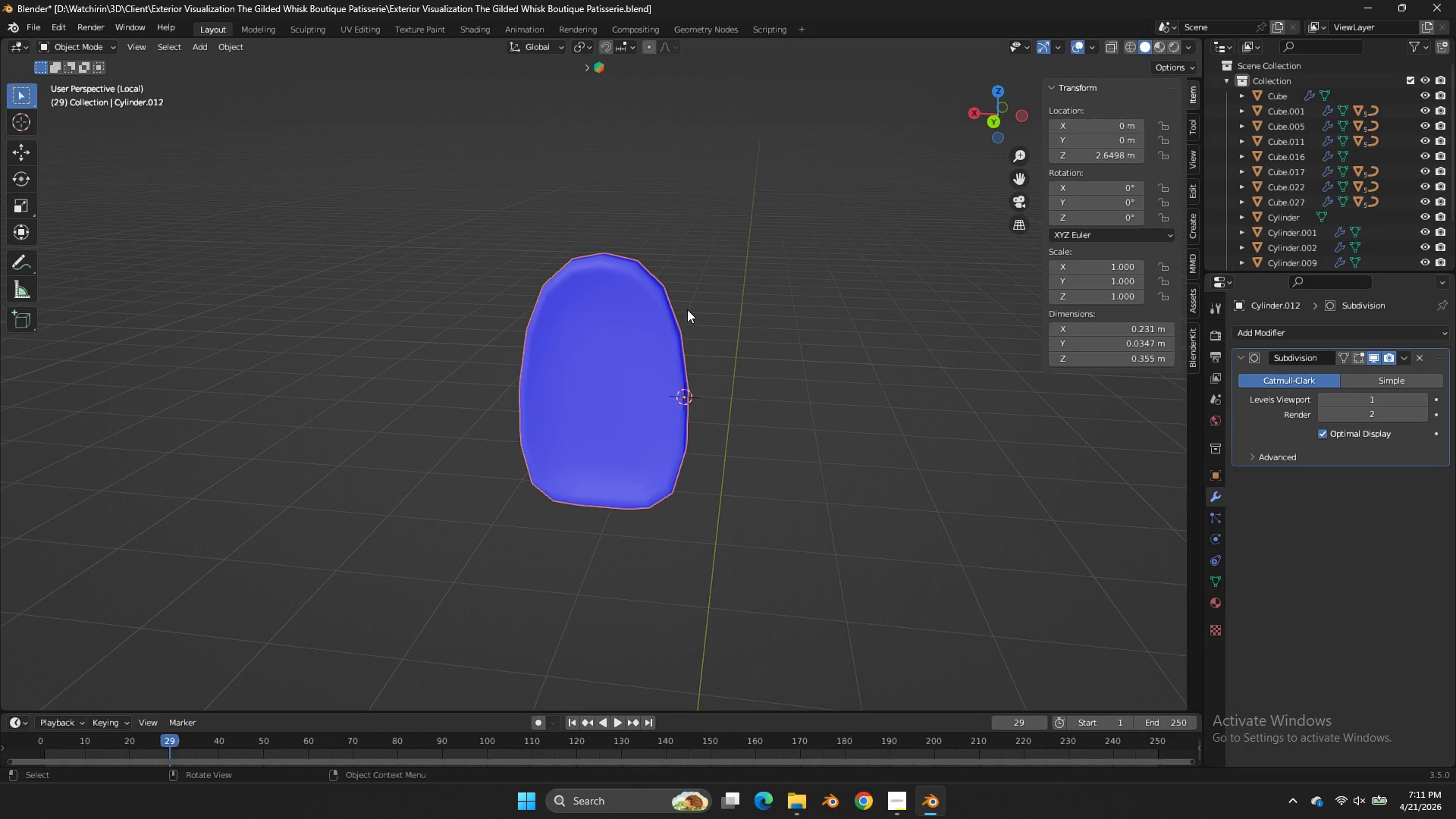 
scroll: coordinate [756, 253], scroll_direction: up, amount: 2.0
 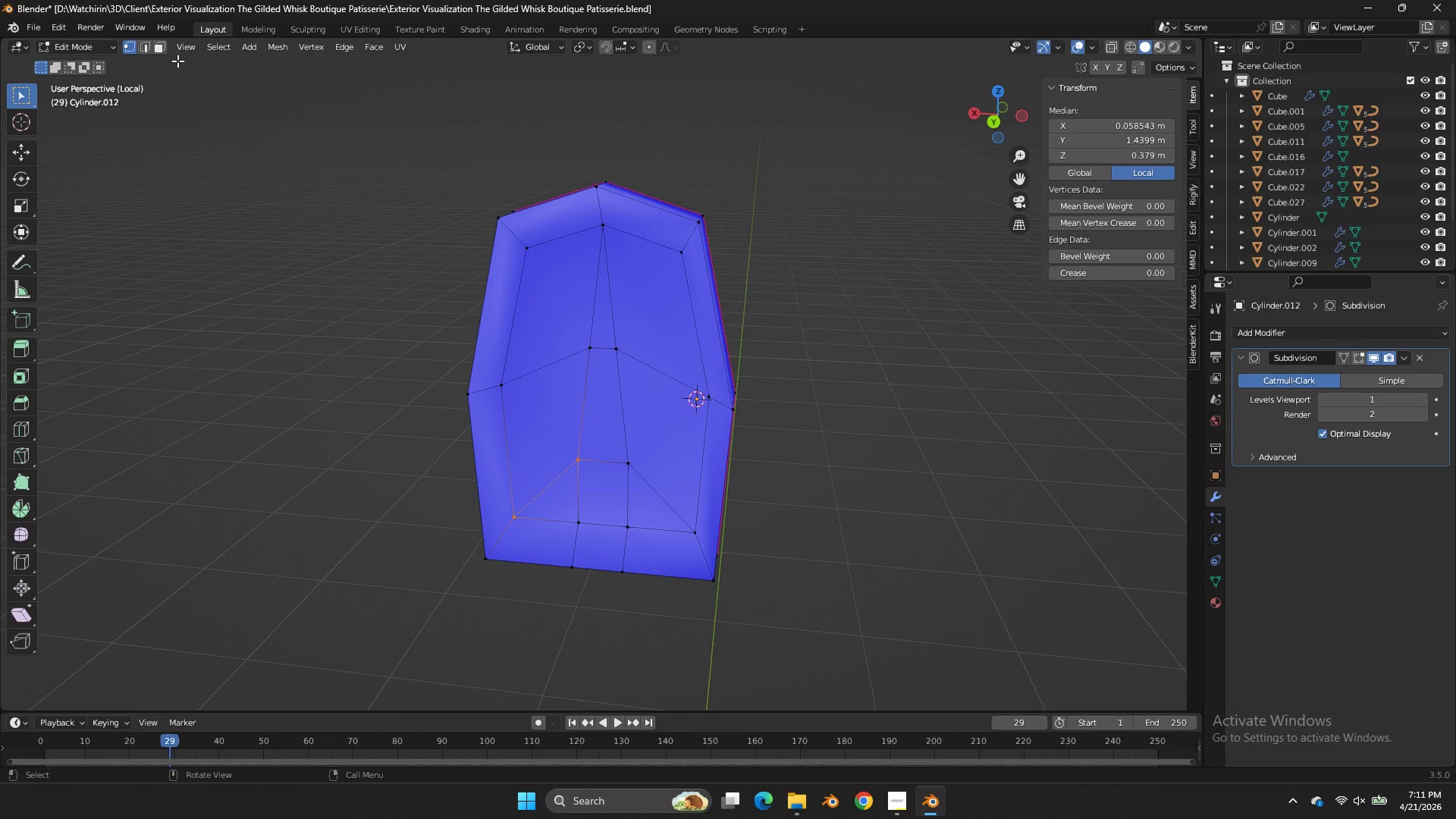 
left_click([165, 49])
 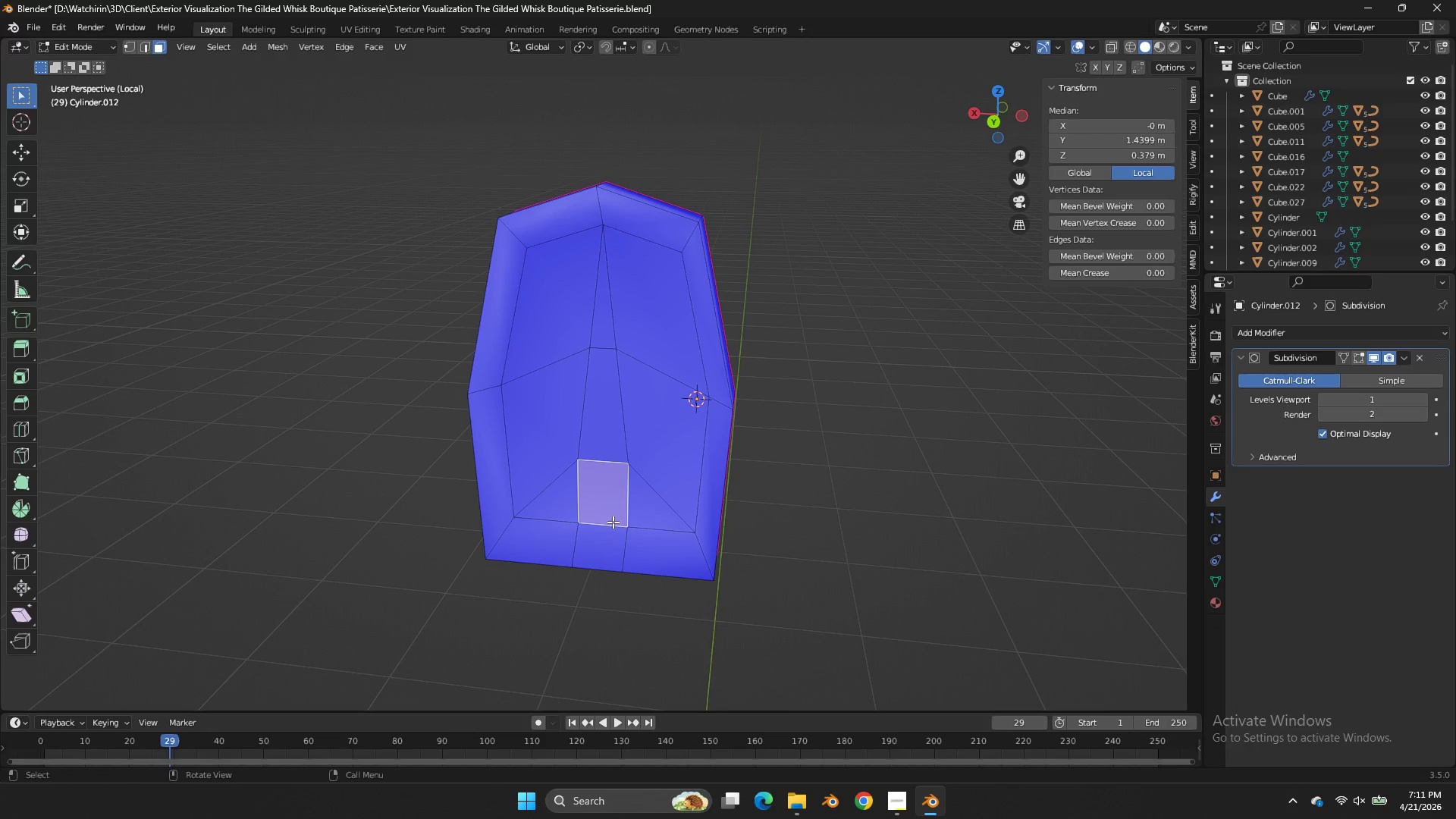 
key(Shift+ShiftLeft)
 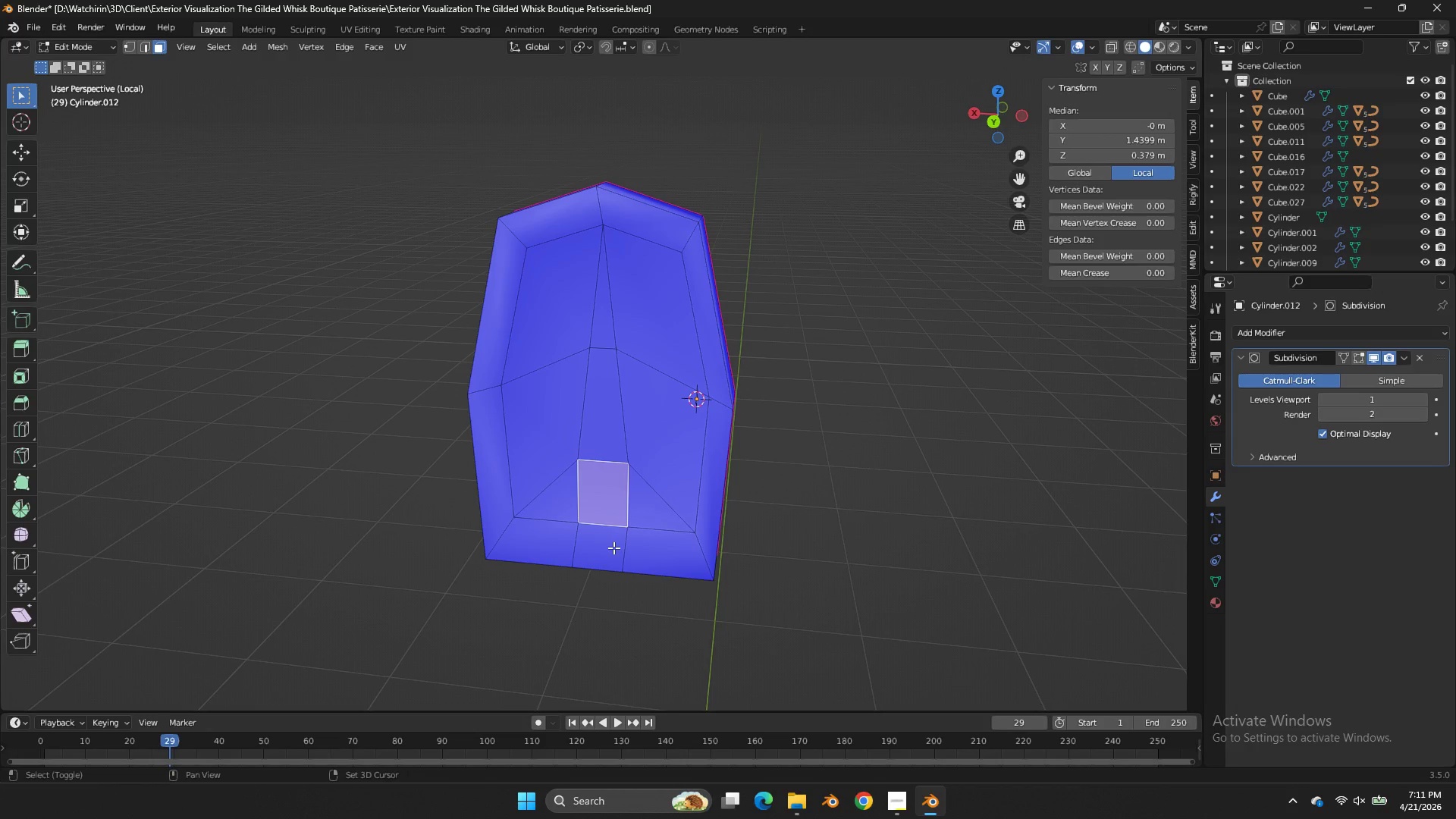 
double_click([613, 548])
 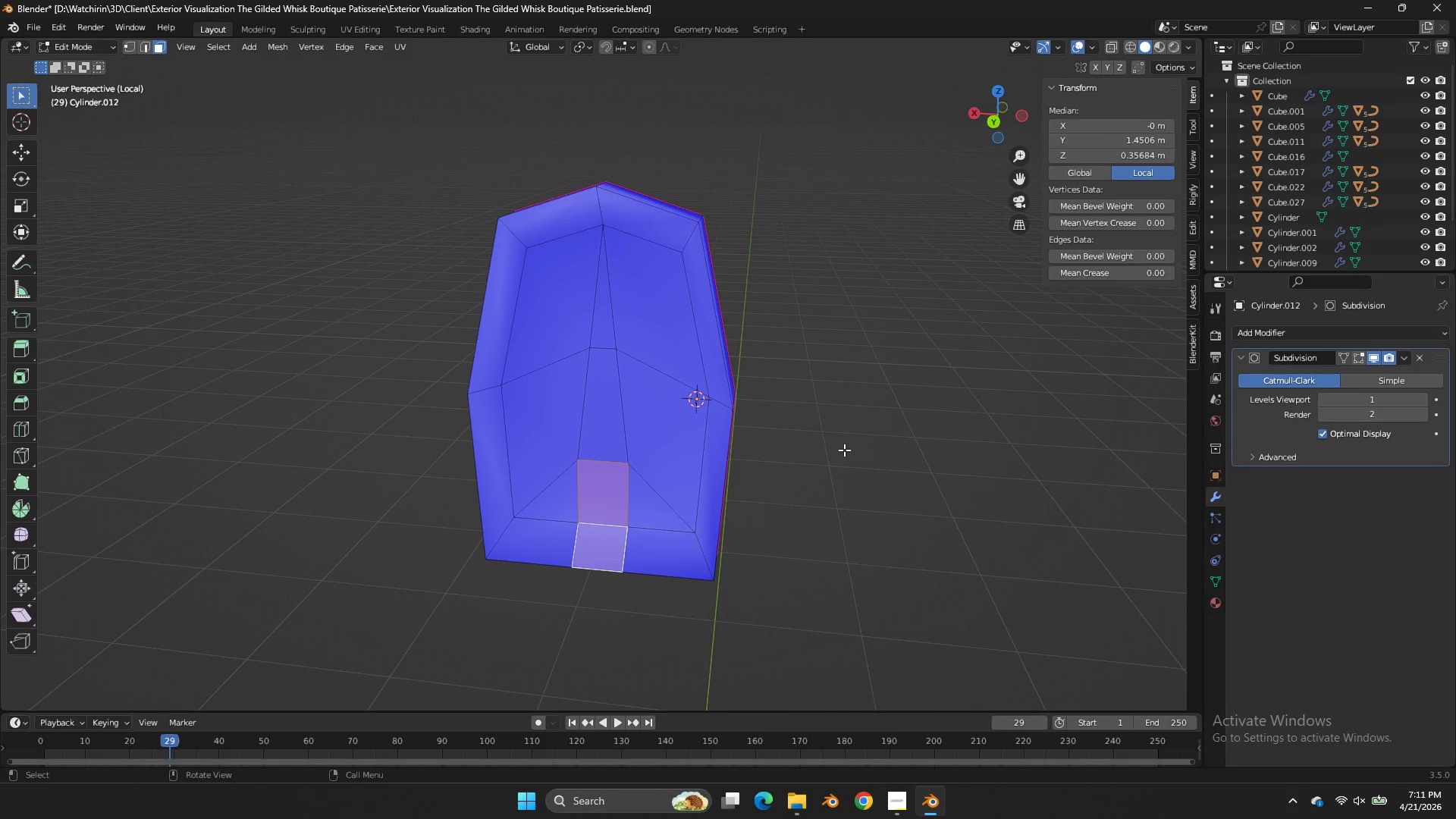 
key(E)
 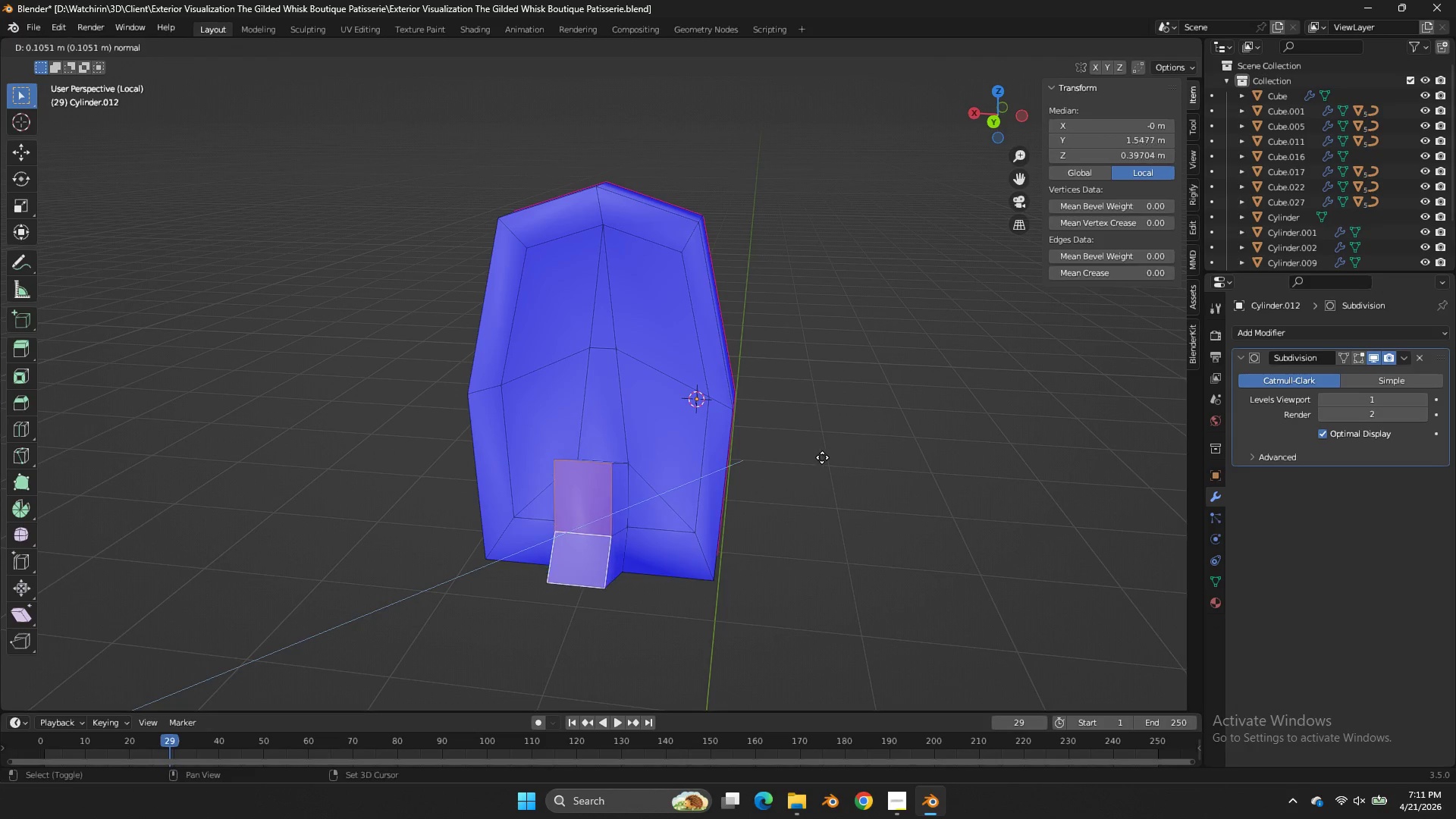 
hold_key(key=ShiftLeft, duration=0.78)
left_click([918, 420])
 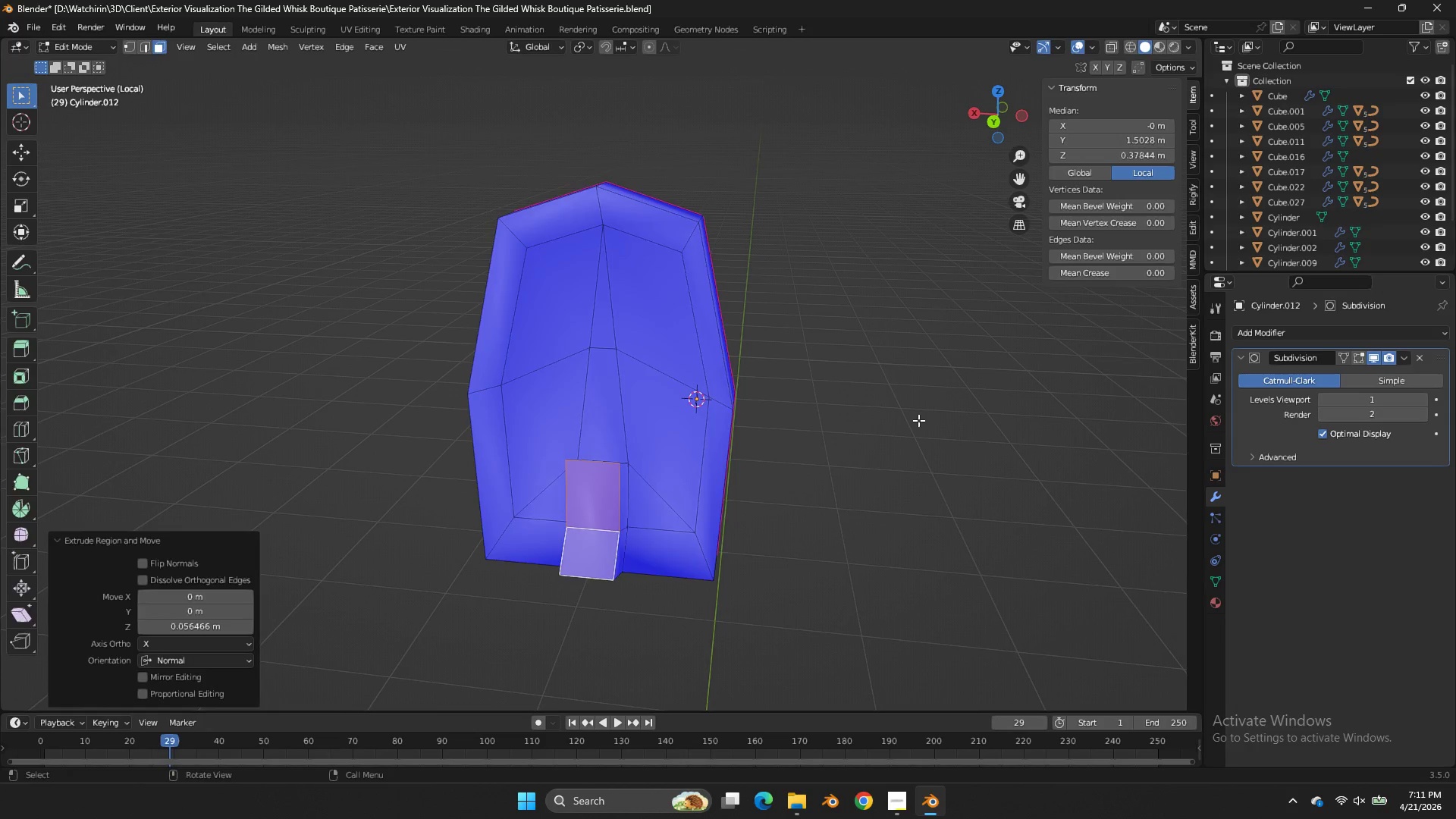 
key(Tab)
 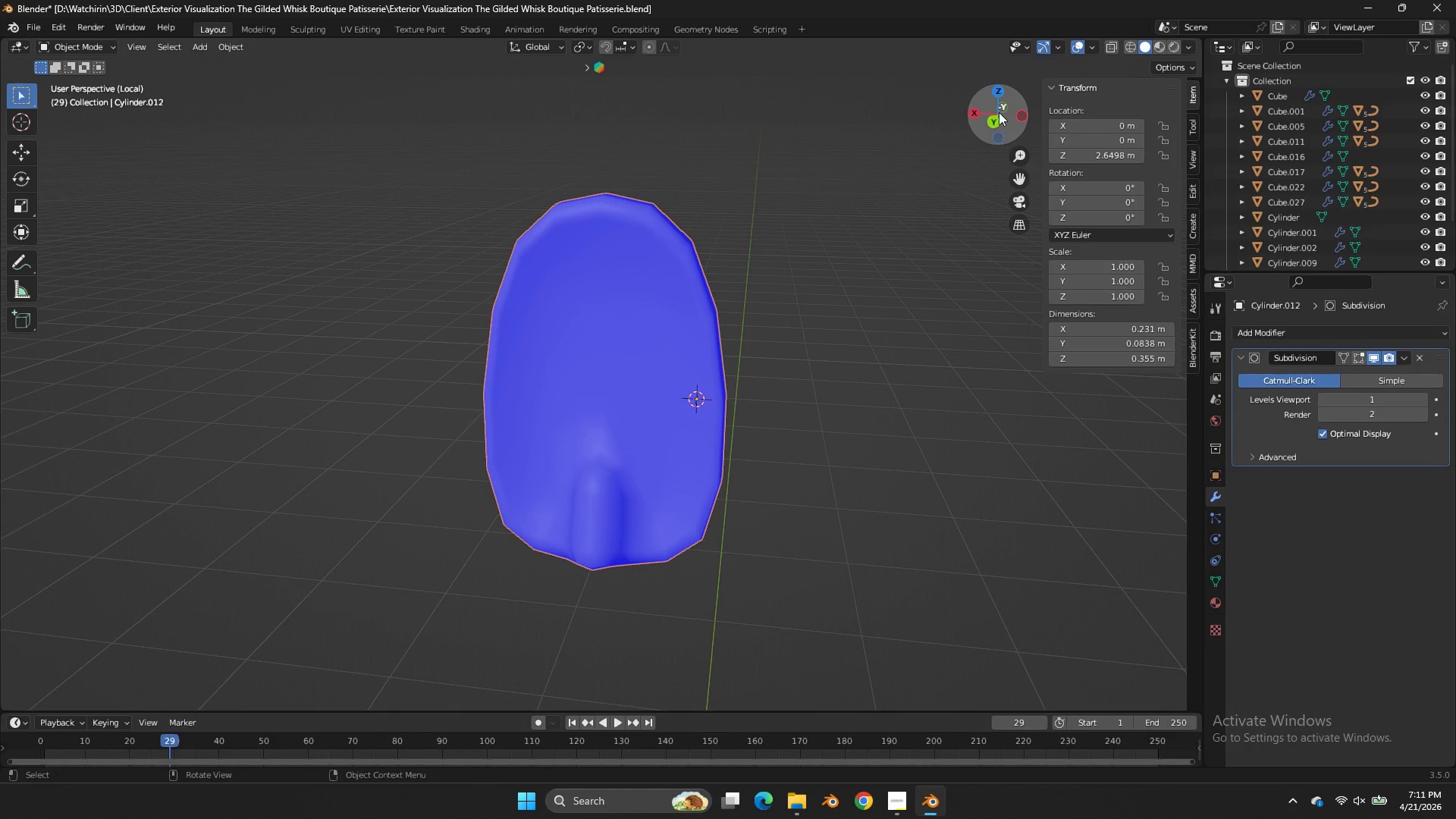 
left_click_drag(start_coordinate=[999, 108], to_coordinate=[1186, 74])
 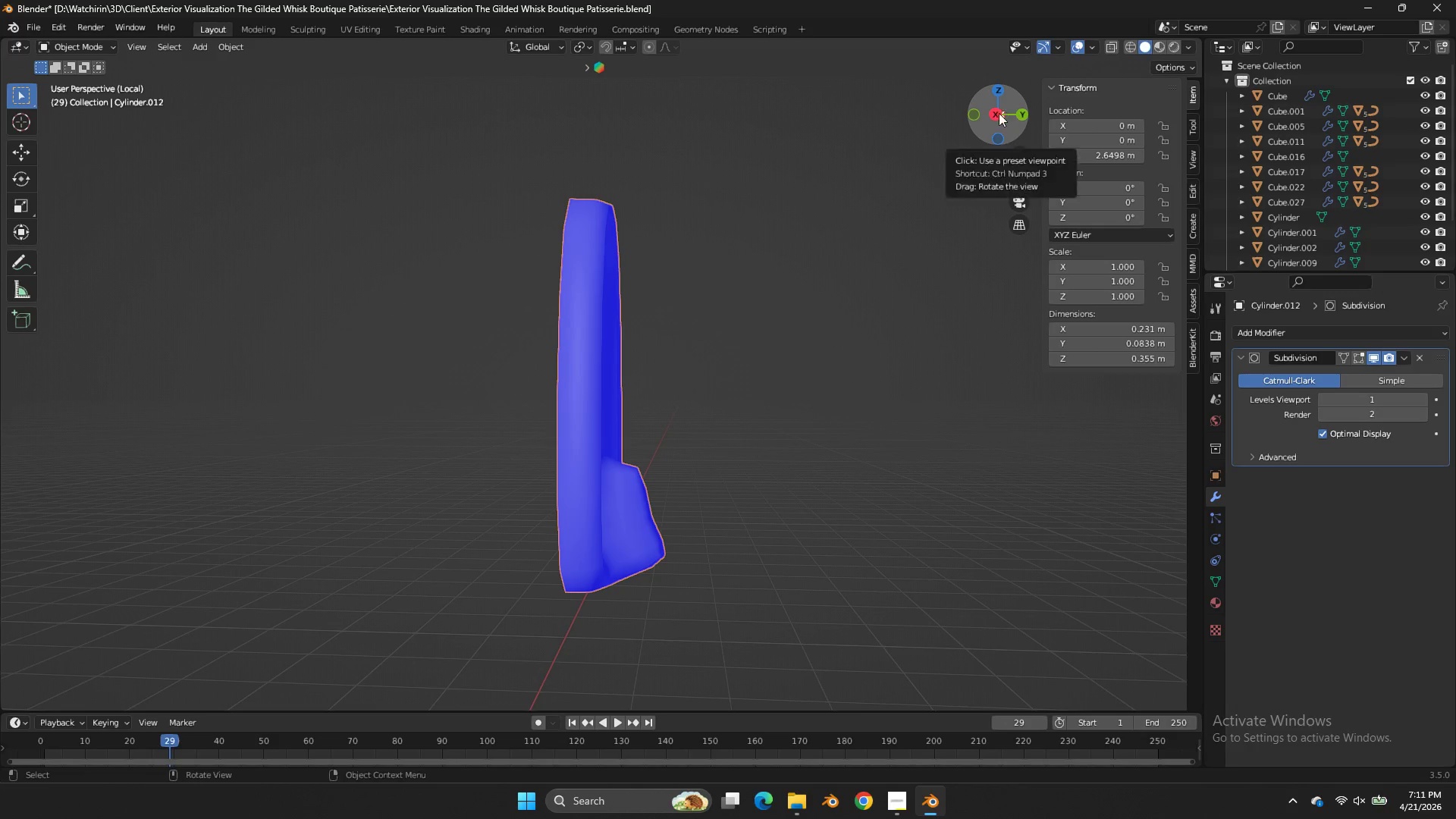 
left_click([997, 112])
 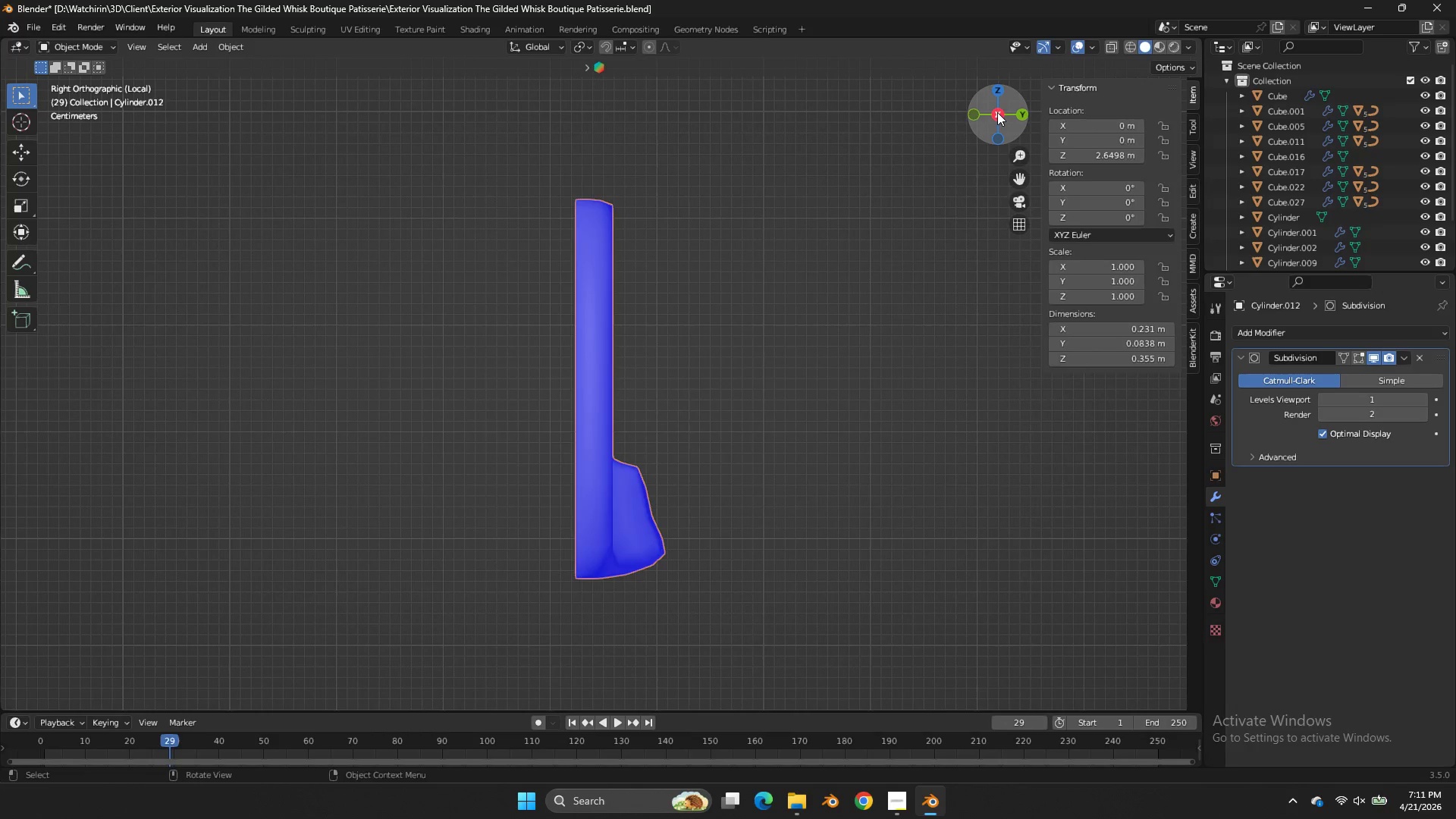 
key(Tab)
type(zst0)
 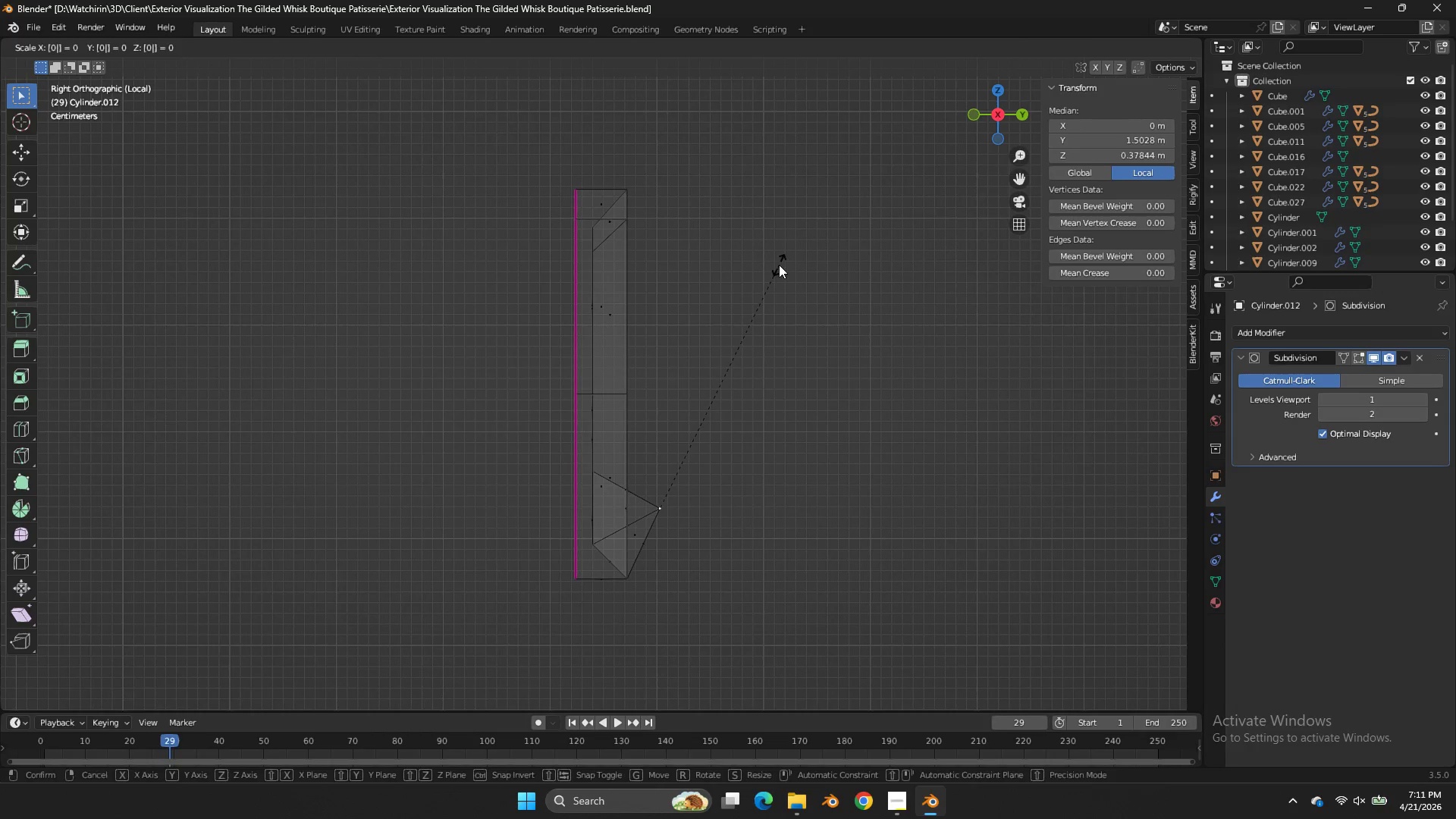 
key(Enter)
 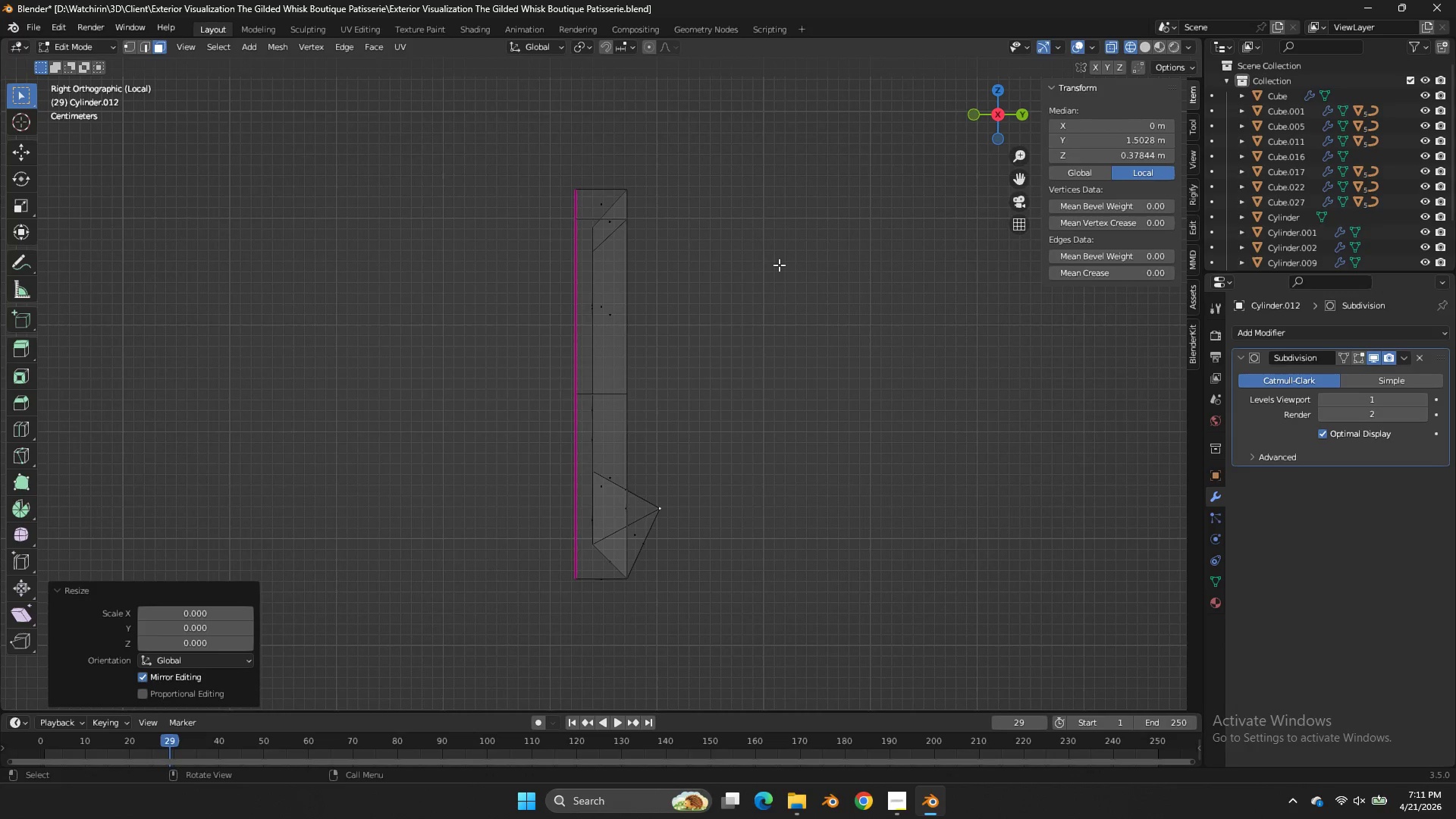 
key(Control+ControlLeft)
 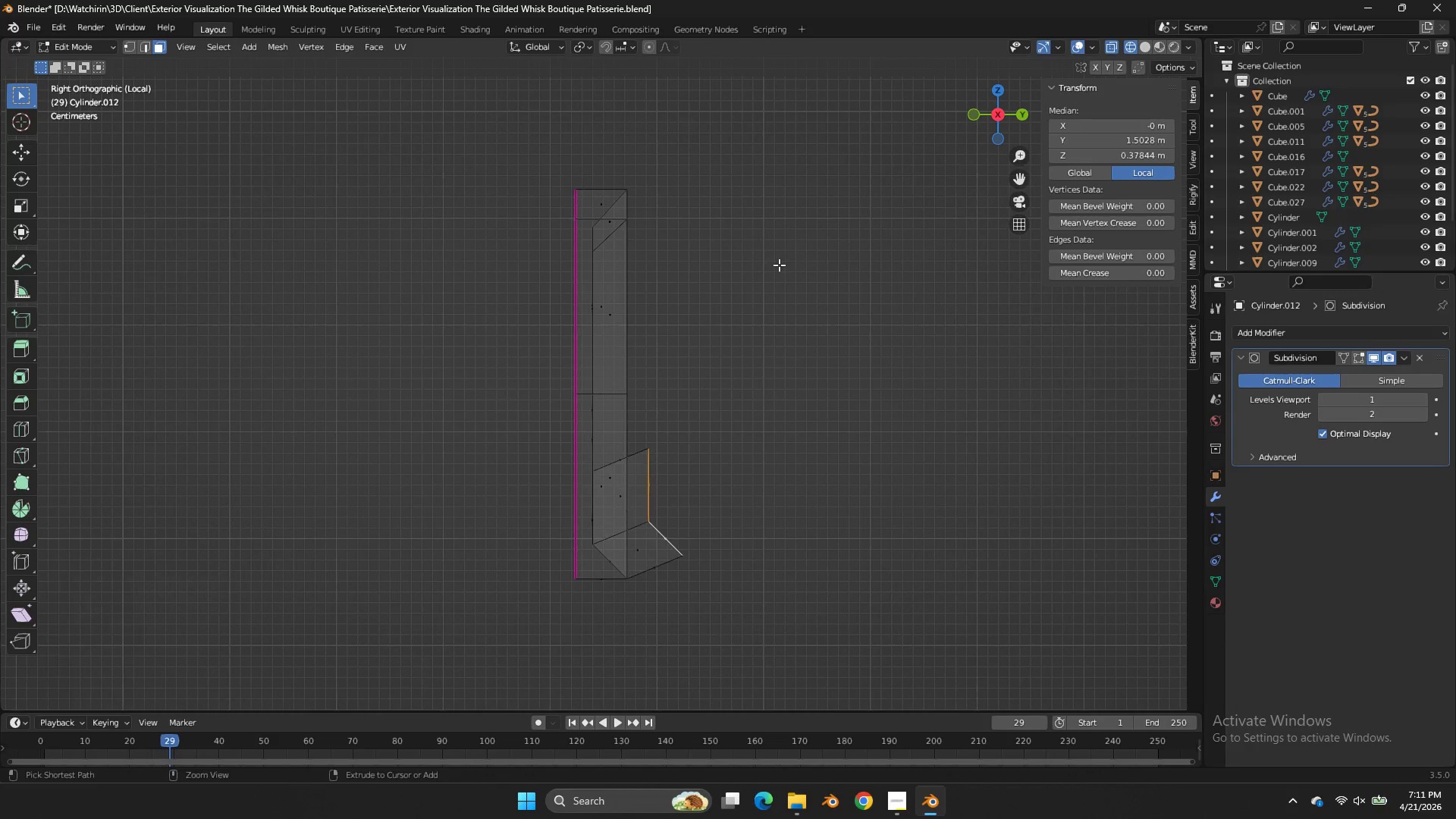 
key(Control+Z)
 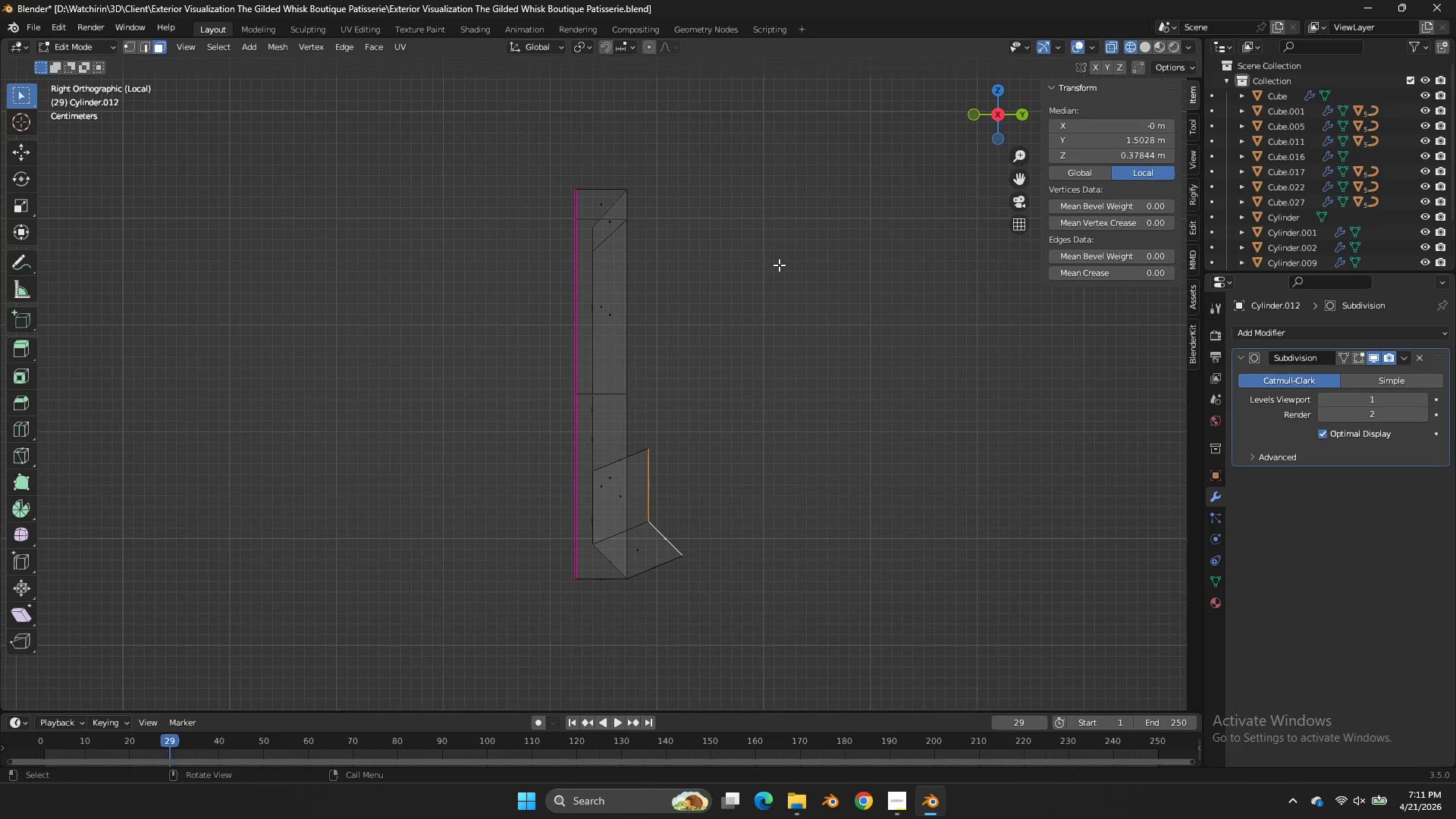 
type(sy0)
 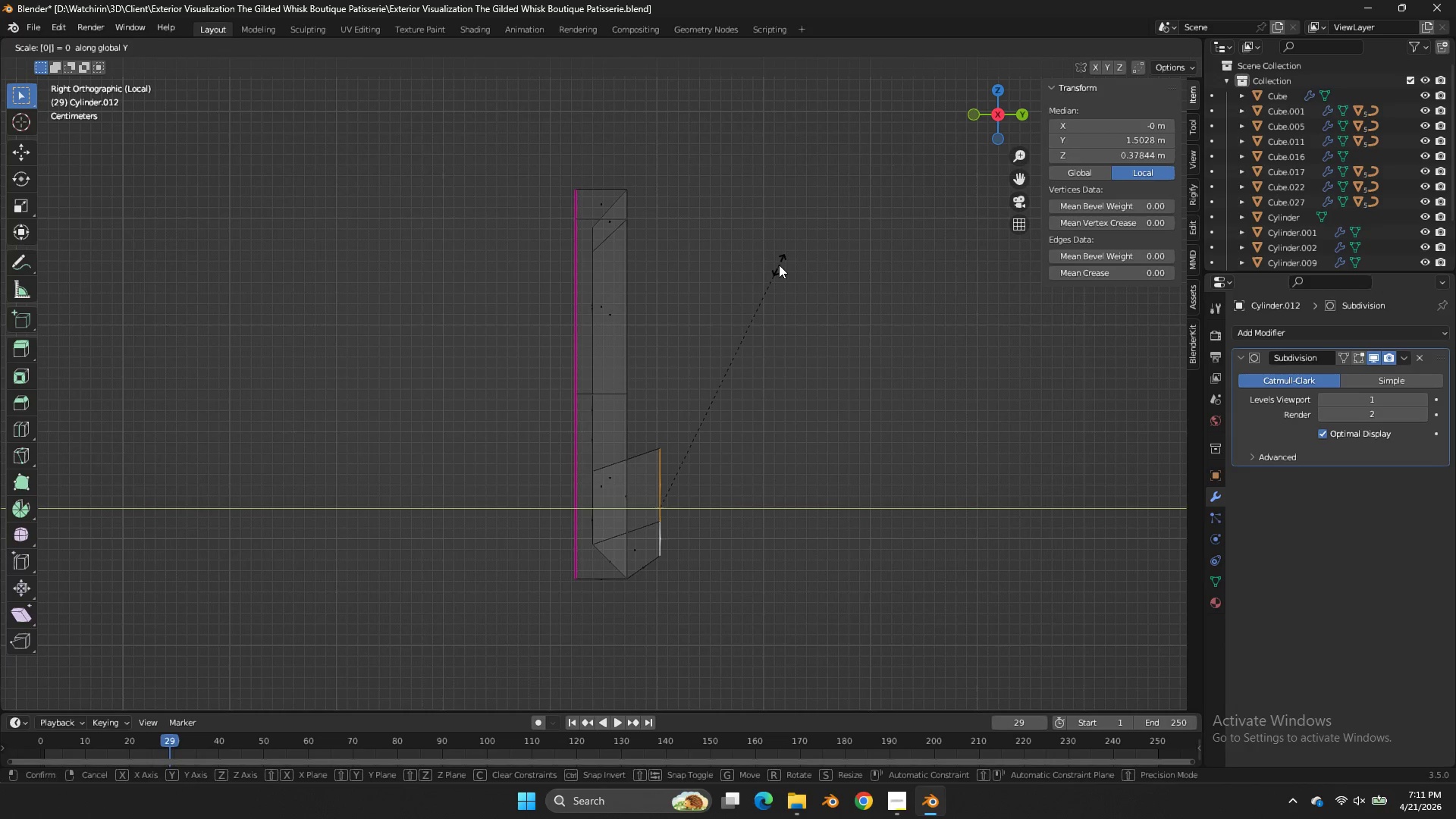 
key(Enter)
 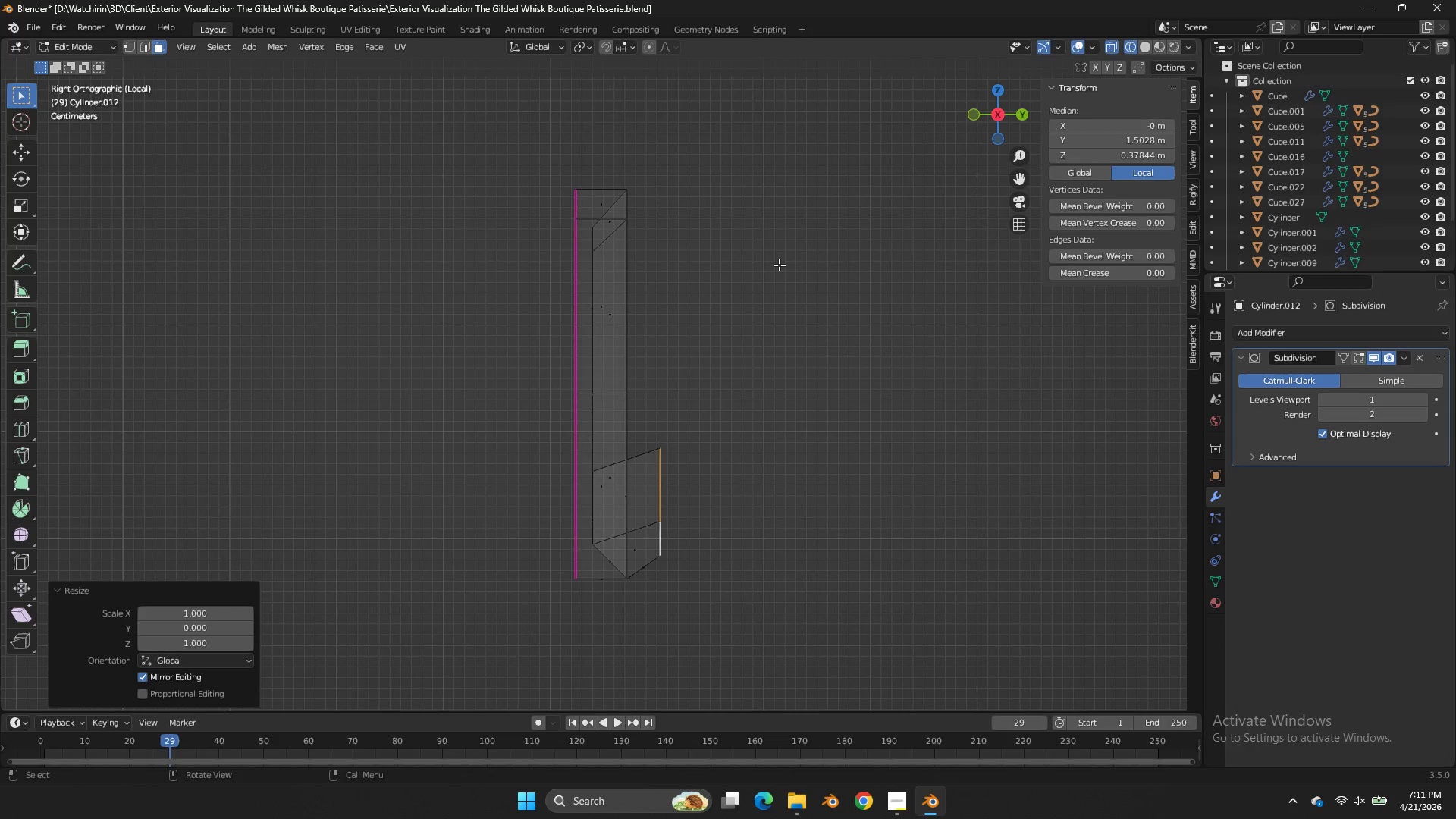 
type(gy)
 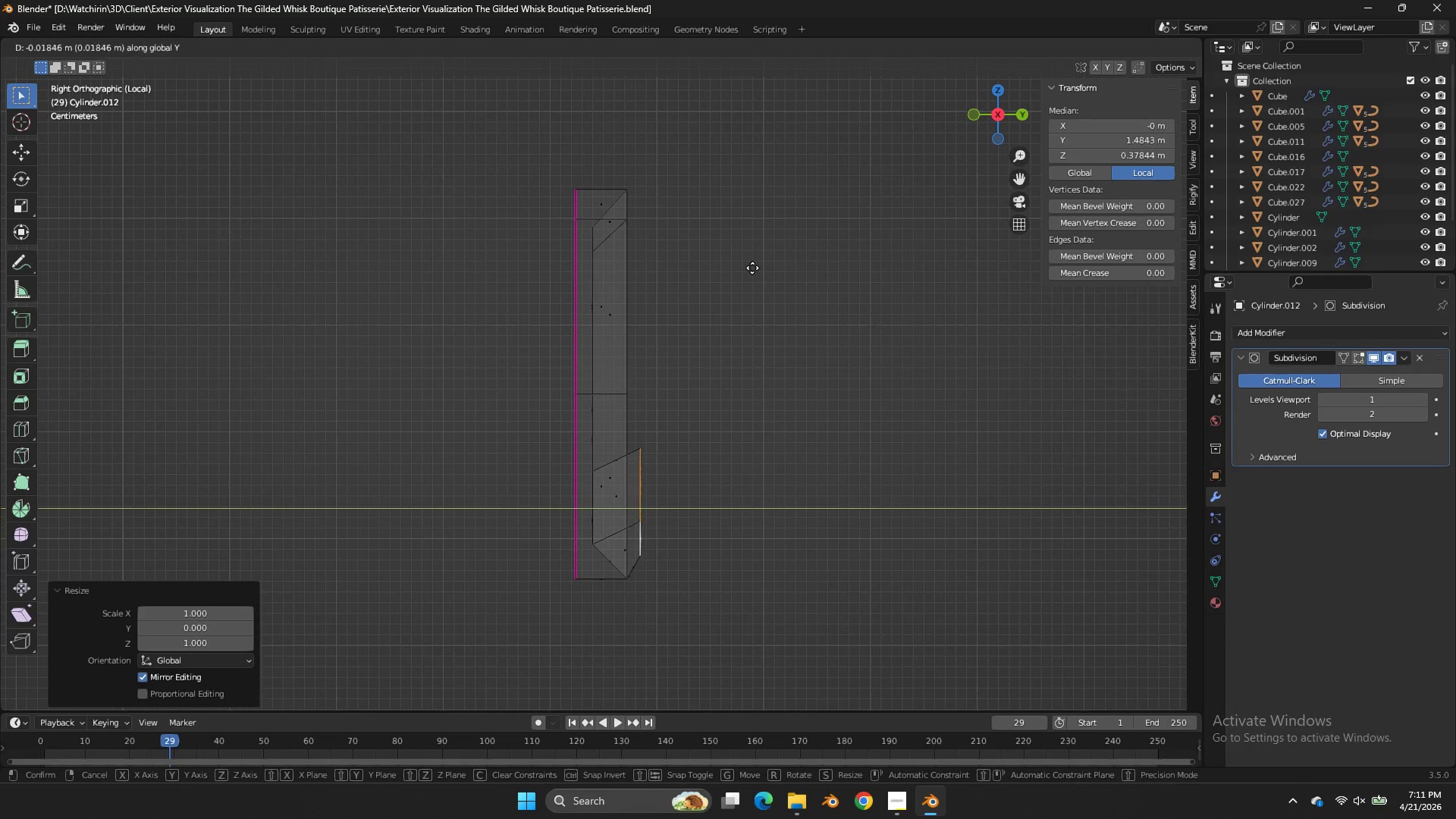 
hold_key(key=ShiftLeft, duration=0.59)
left_click([655, 262])
 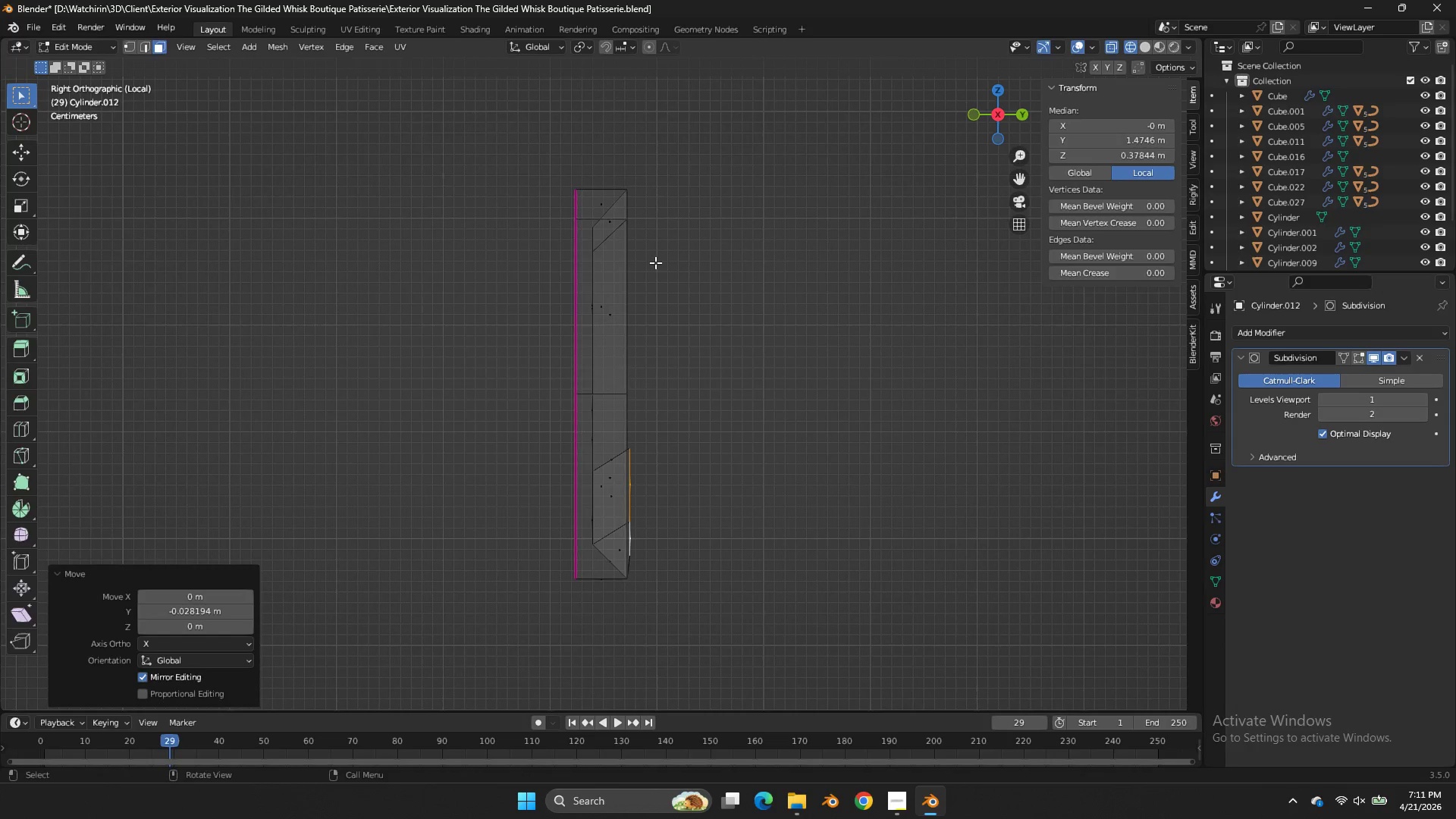 
key(Tab)
 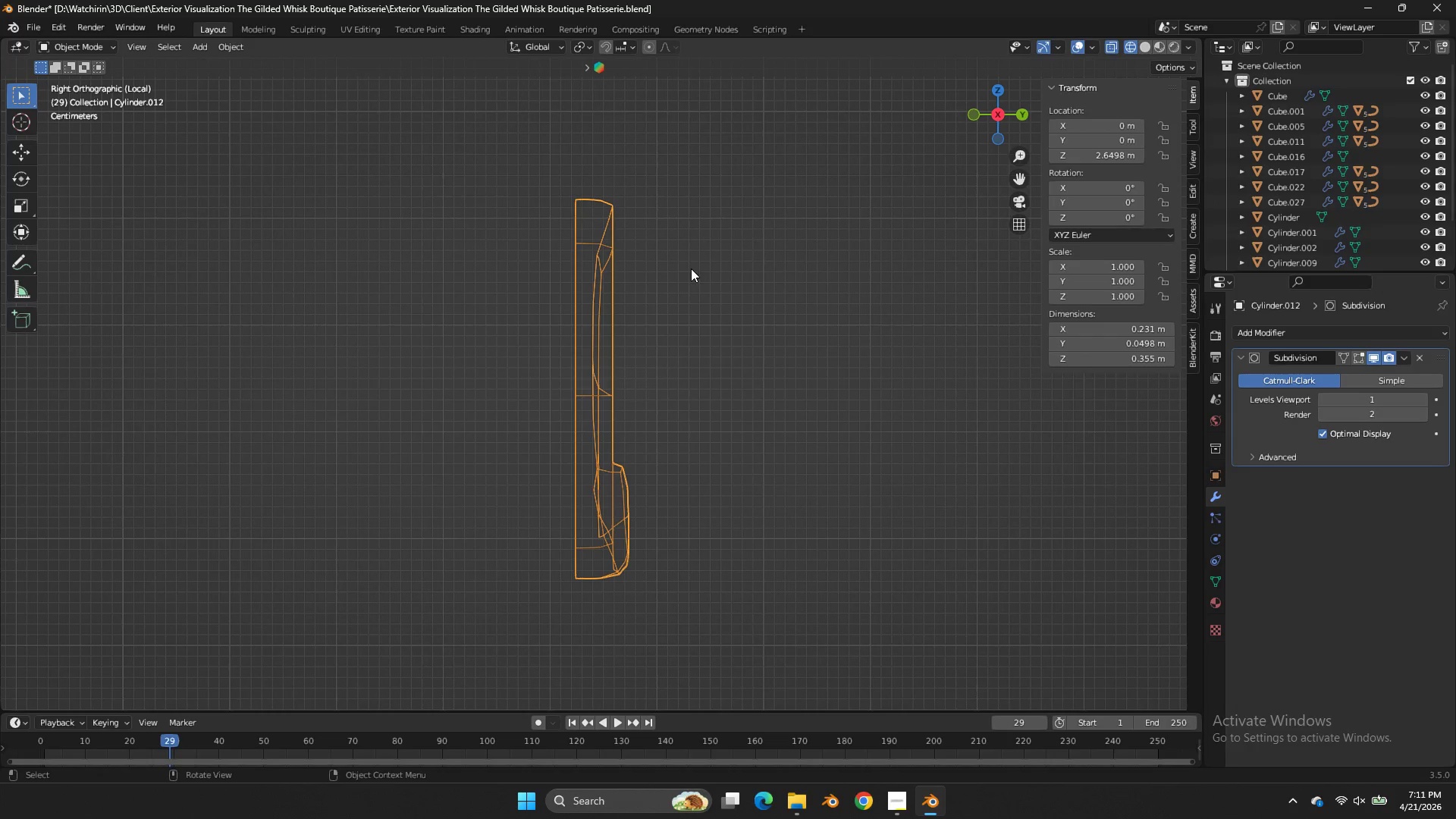 
key(Z)
 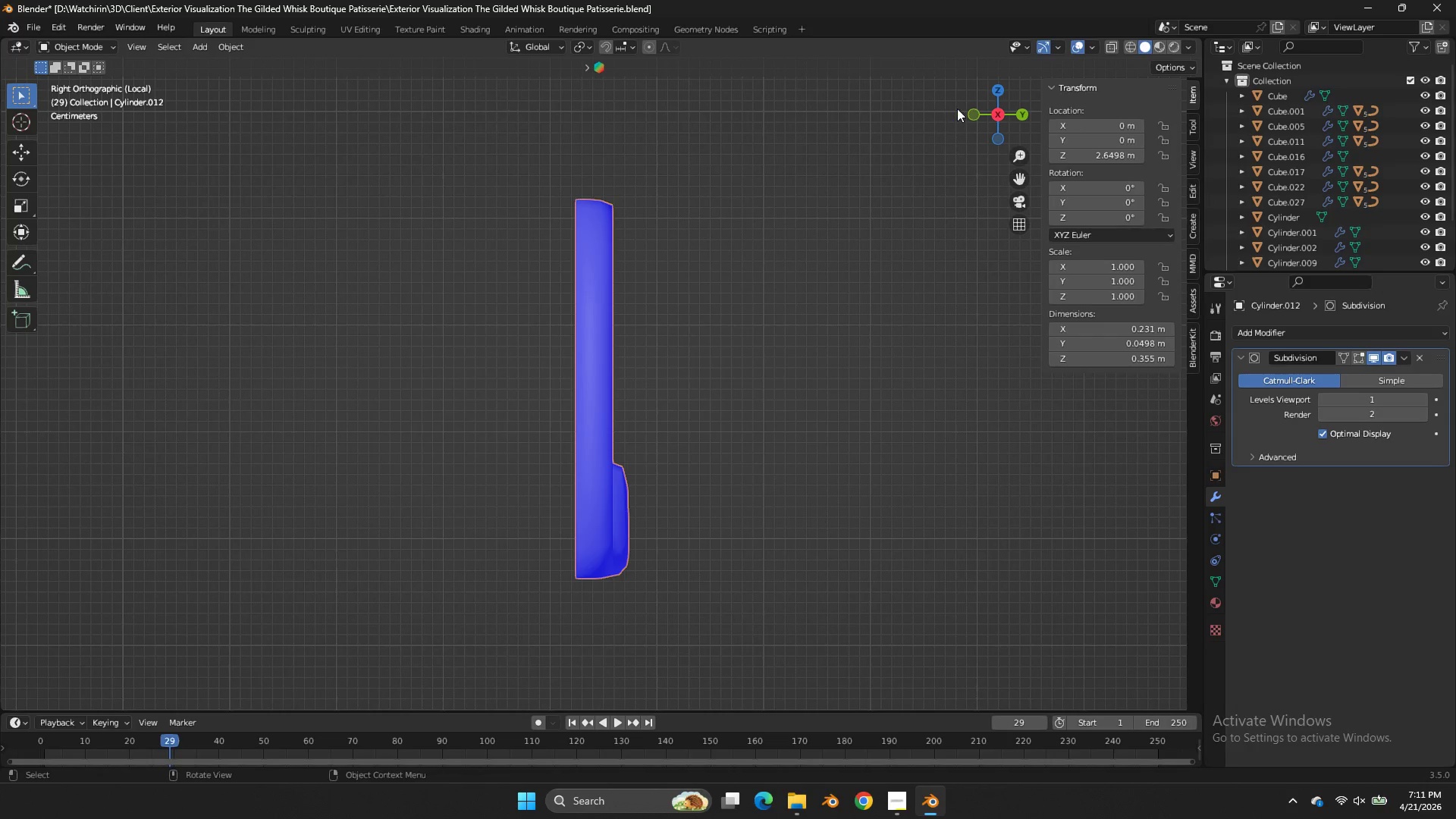 
left_click_drag(start_coordinate=[993, 118], to_coordinate=[928, 181])
 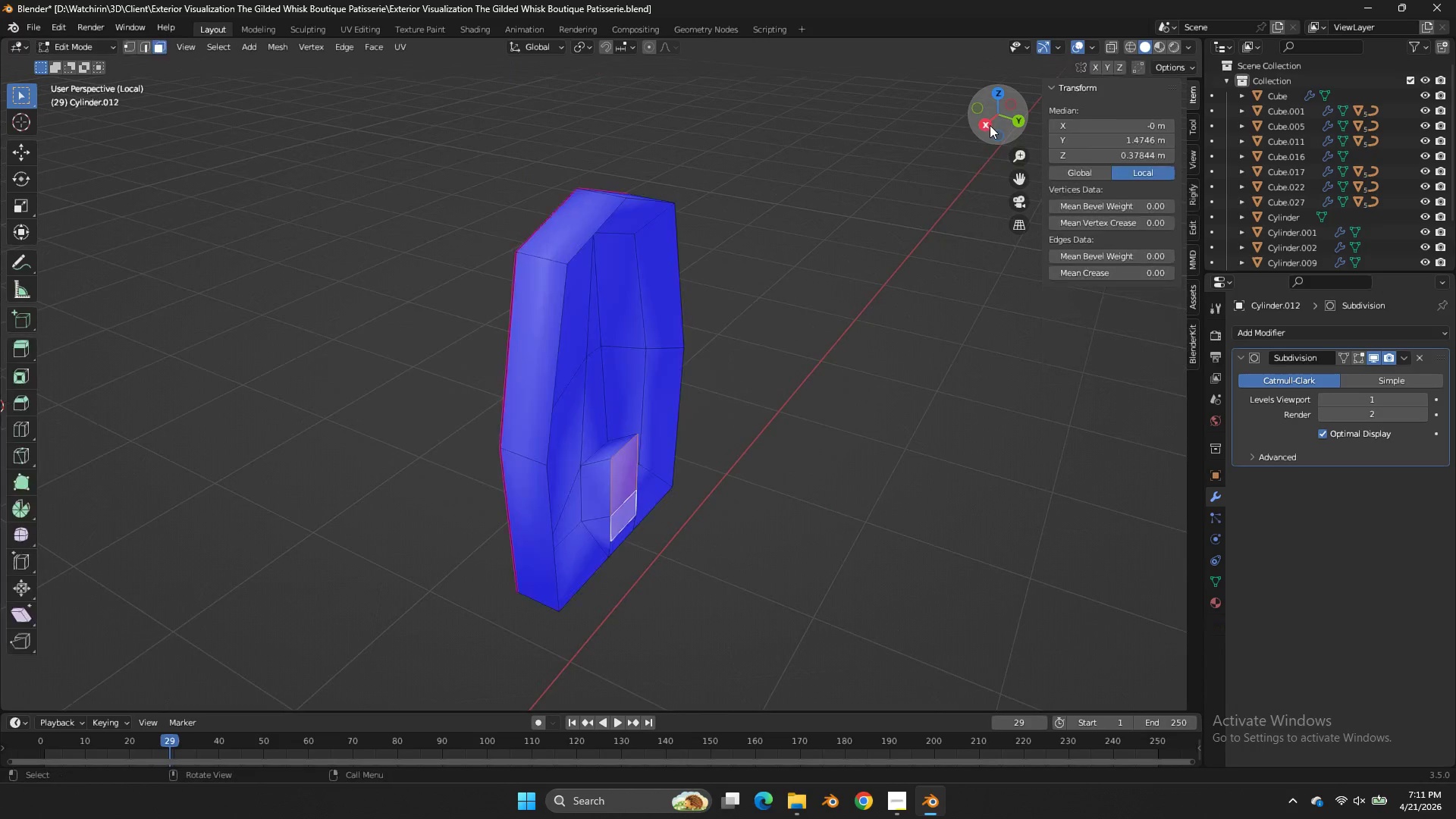 
key(Tab)
 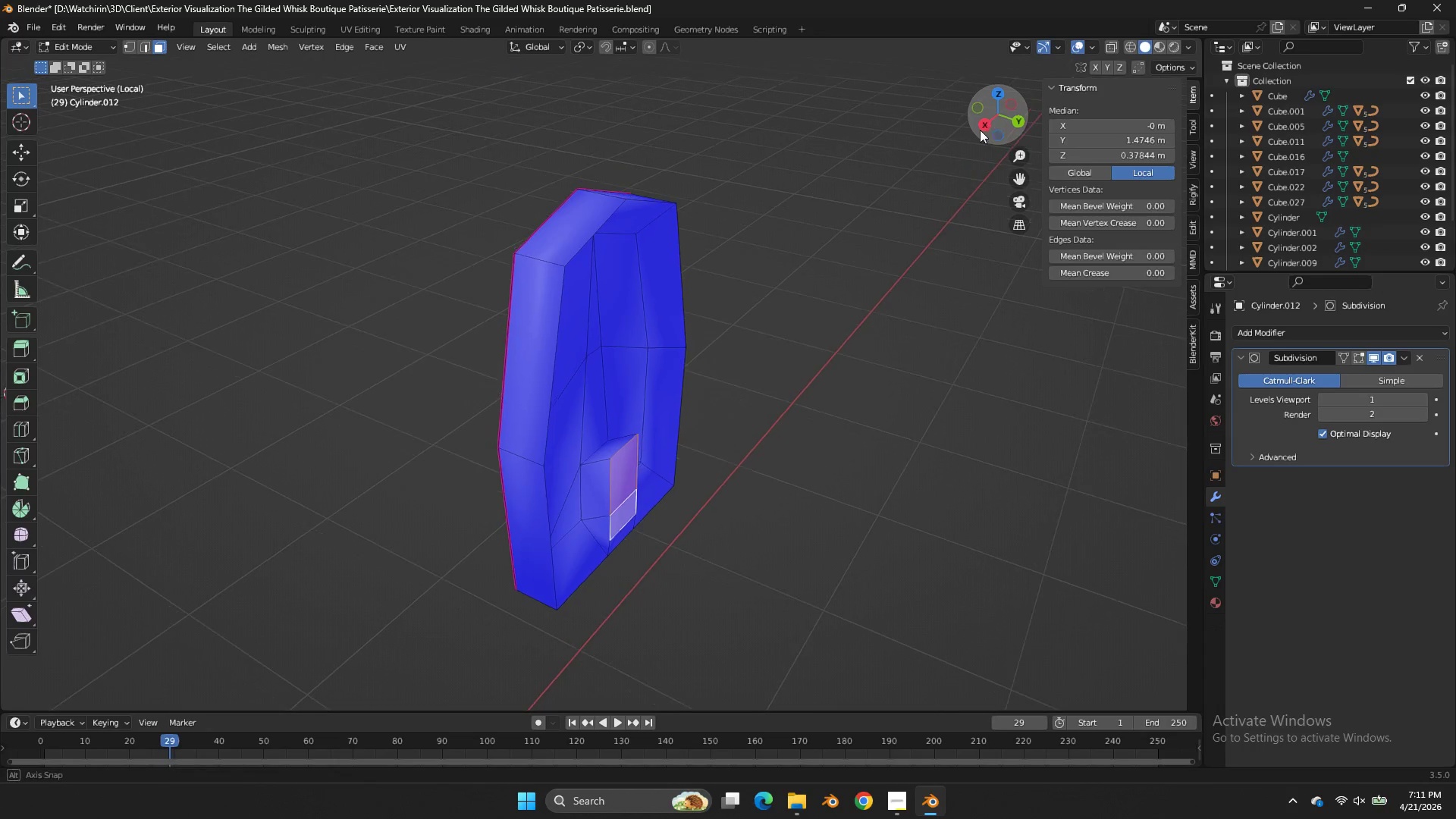 
left_click_drag(start_coordinate=[989, 126], to_coordinate=[969, 131])
 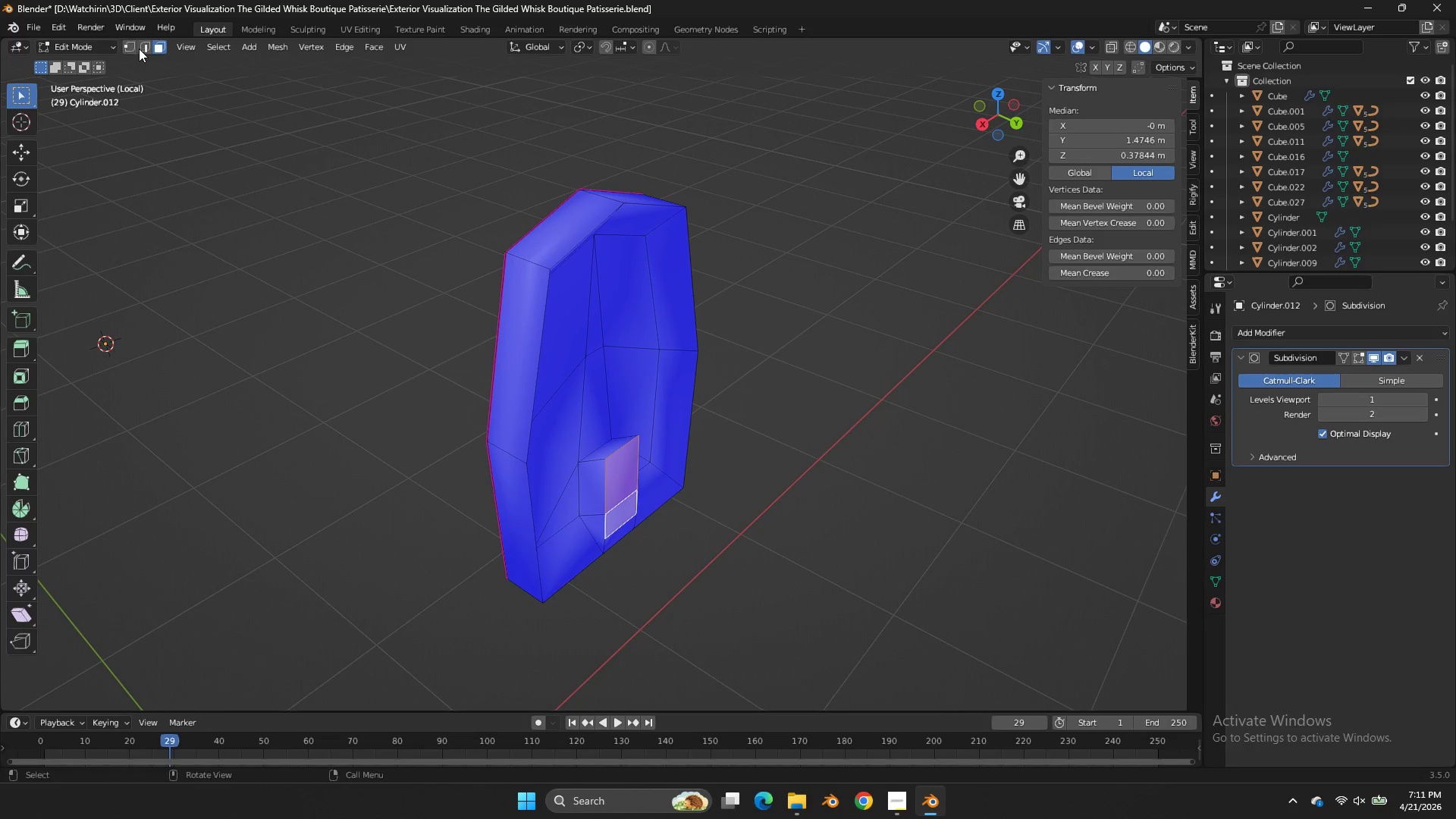 
left_click([142, 48])
 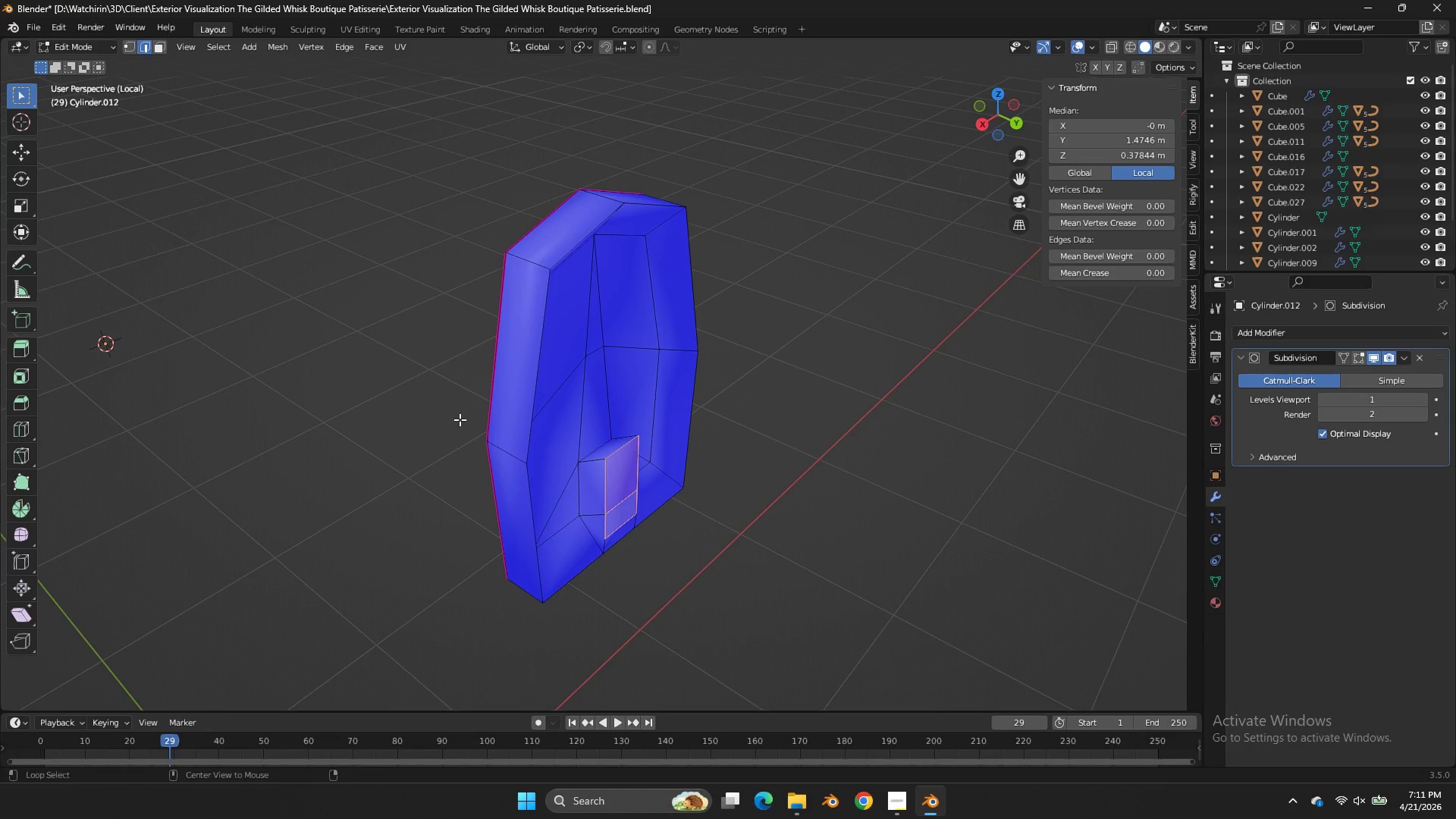 
hold_key(key=AltLeft, duration=1.25)
left_click([585, 494])
 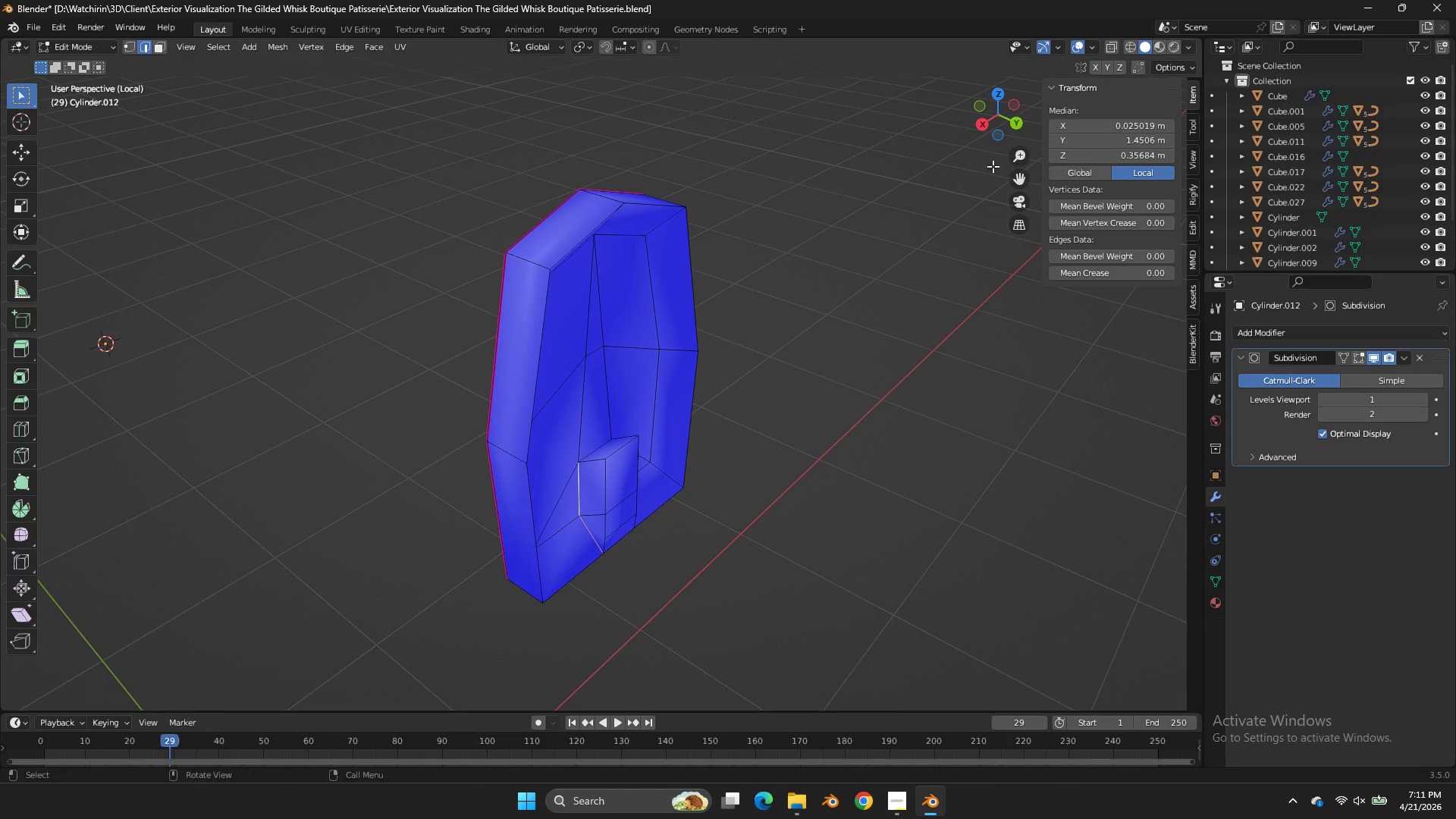 
left_click_drag(start_coordinate=[997, 112], to_coordinate=[790, 107])
 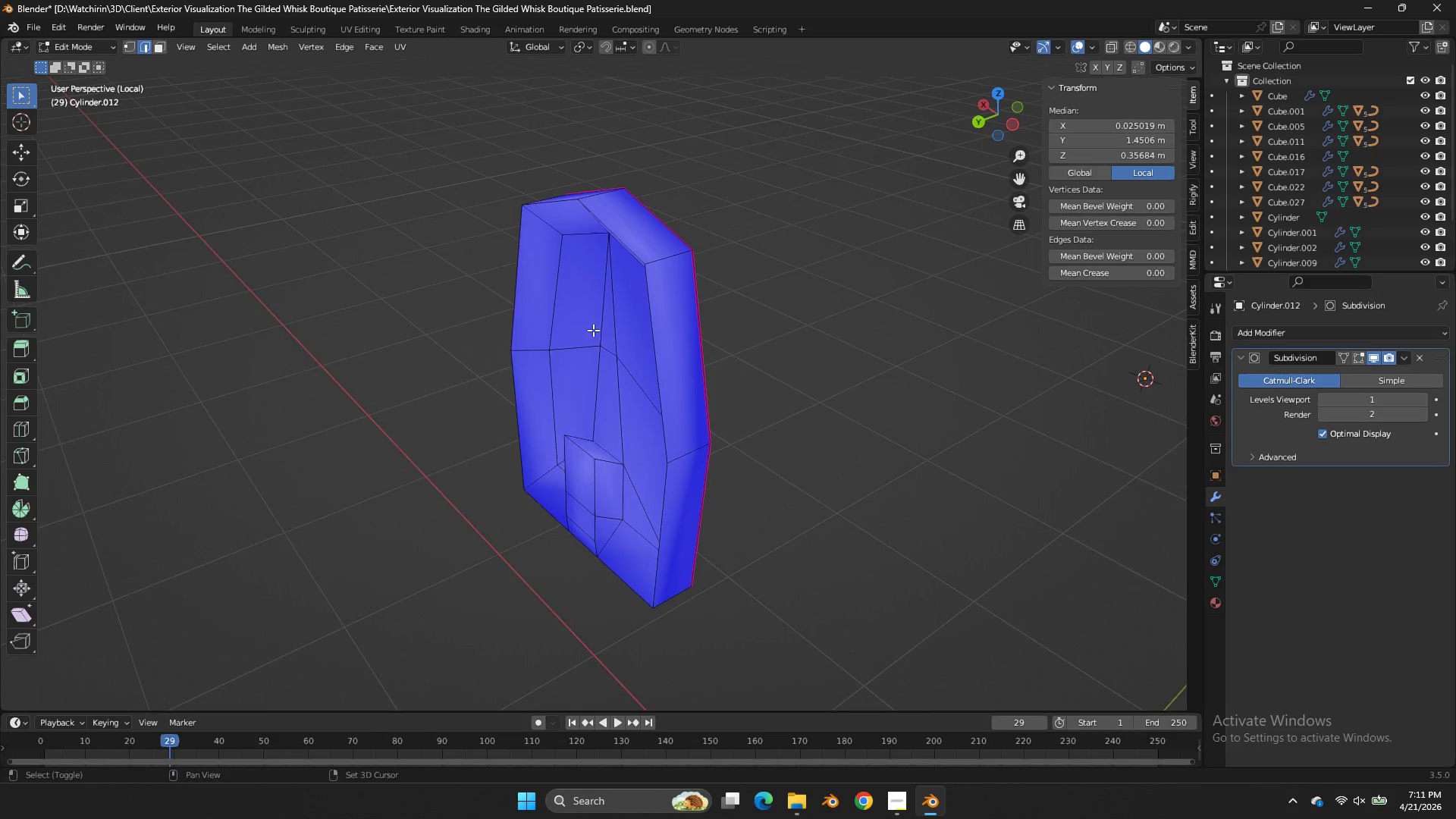 
hold_key(key=ShiftLeft, duration=1.69)
left_click([614, 448])
 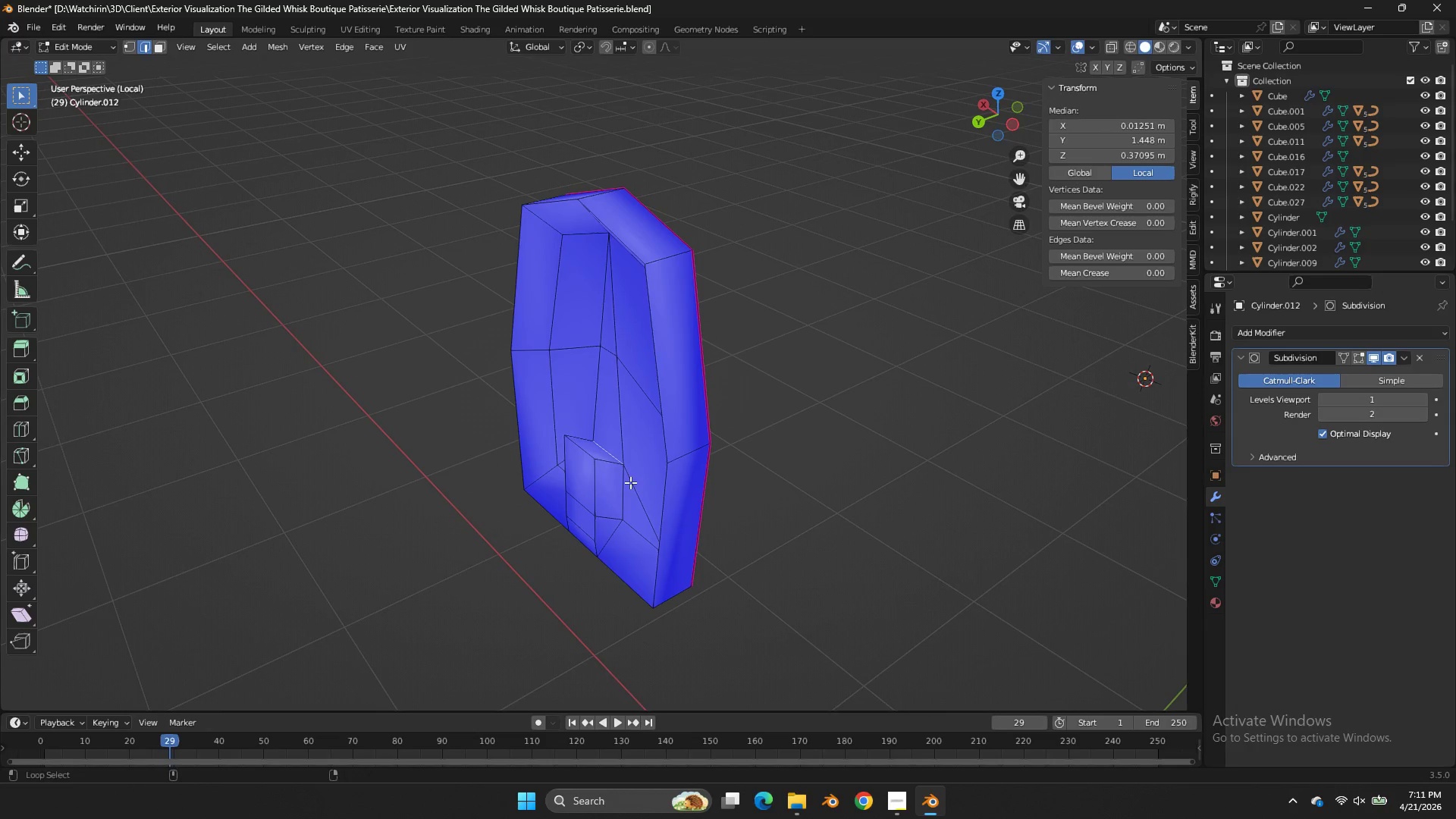 
hold_key(key=AltLeft, duration=0.58)
 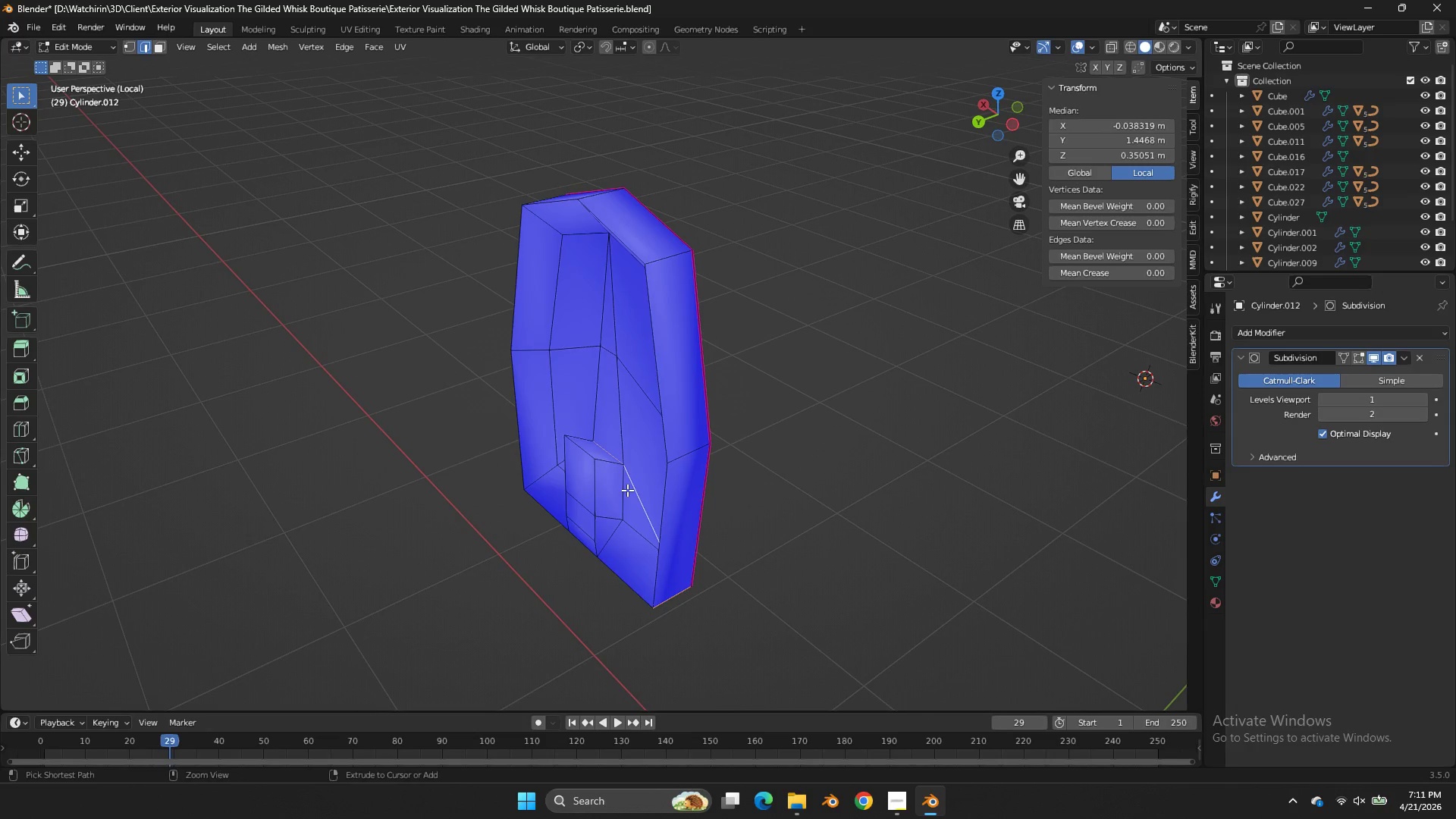 
key(Control+ControlLeft)
 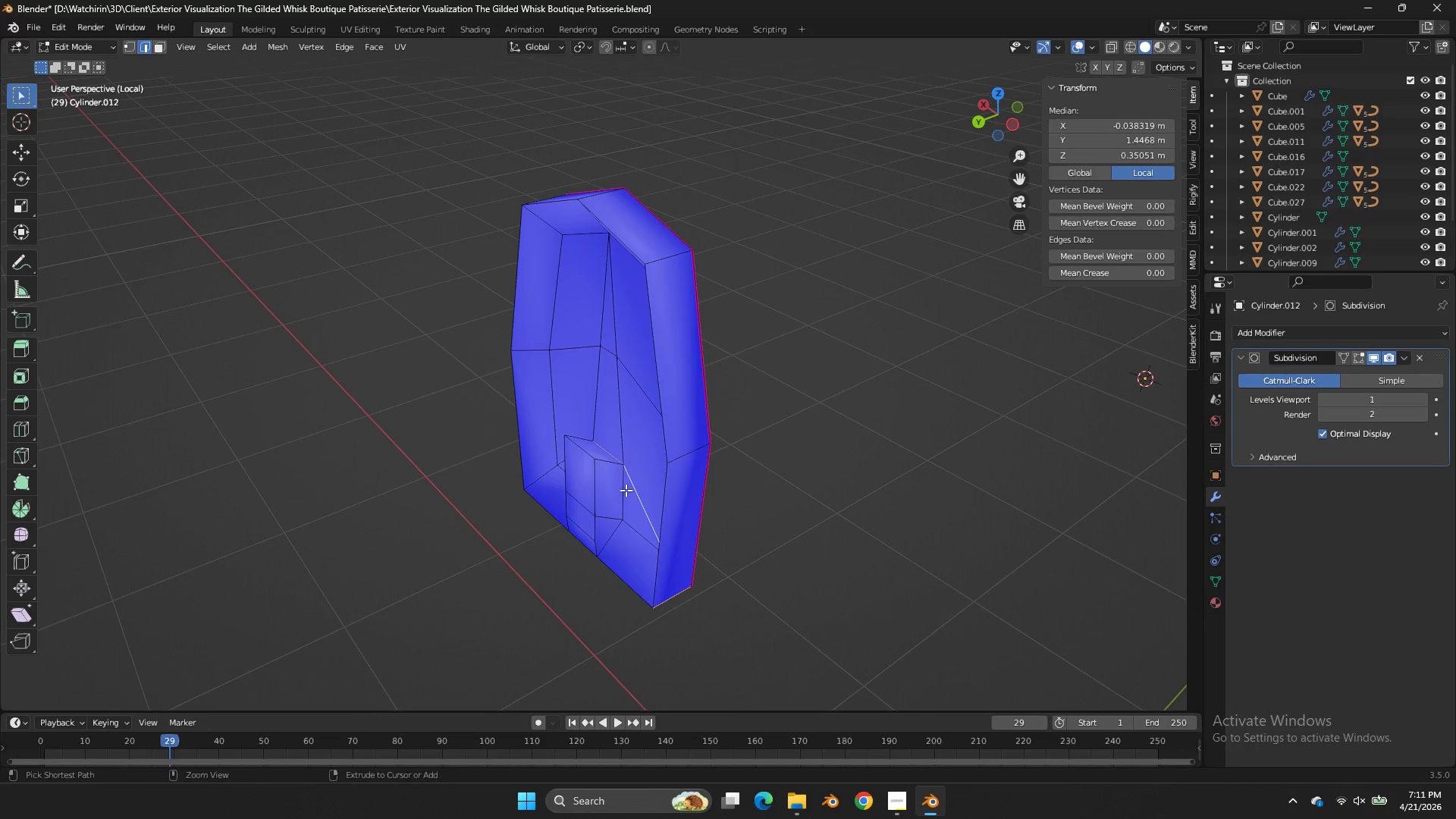 
key(Control+Z)
 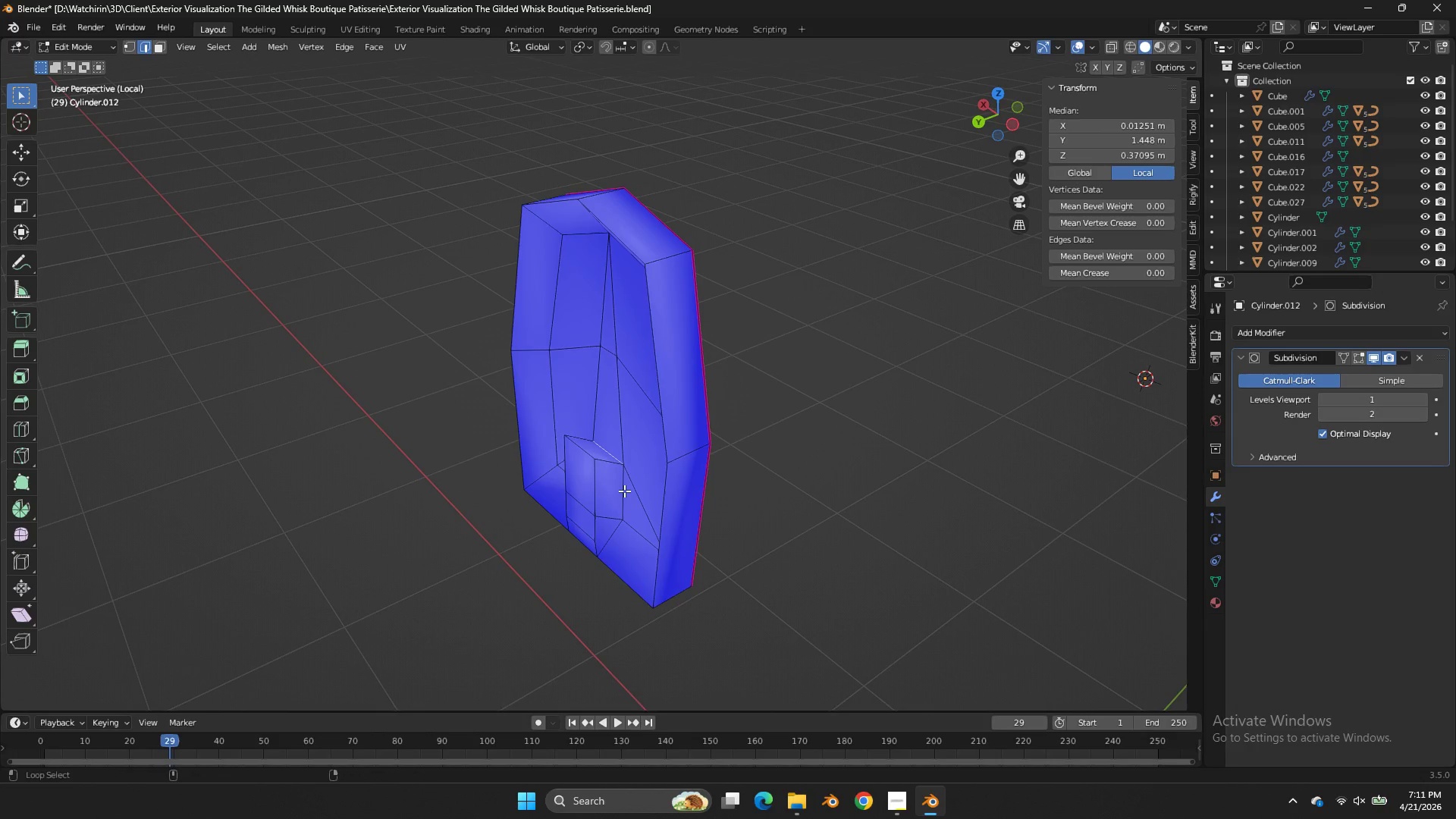 
key(Alt+Shift+AltLeft)
 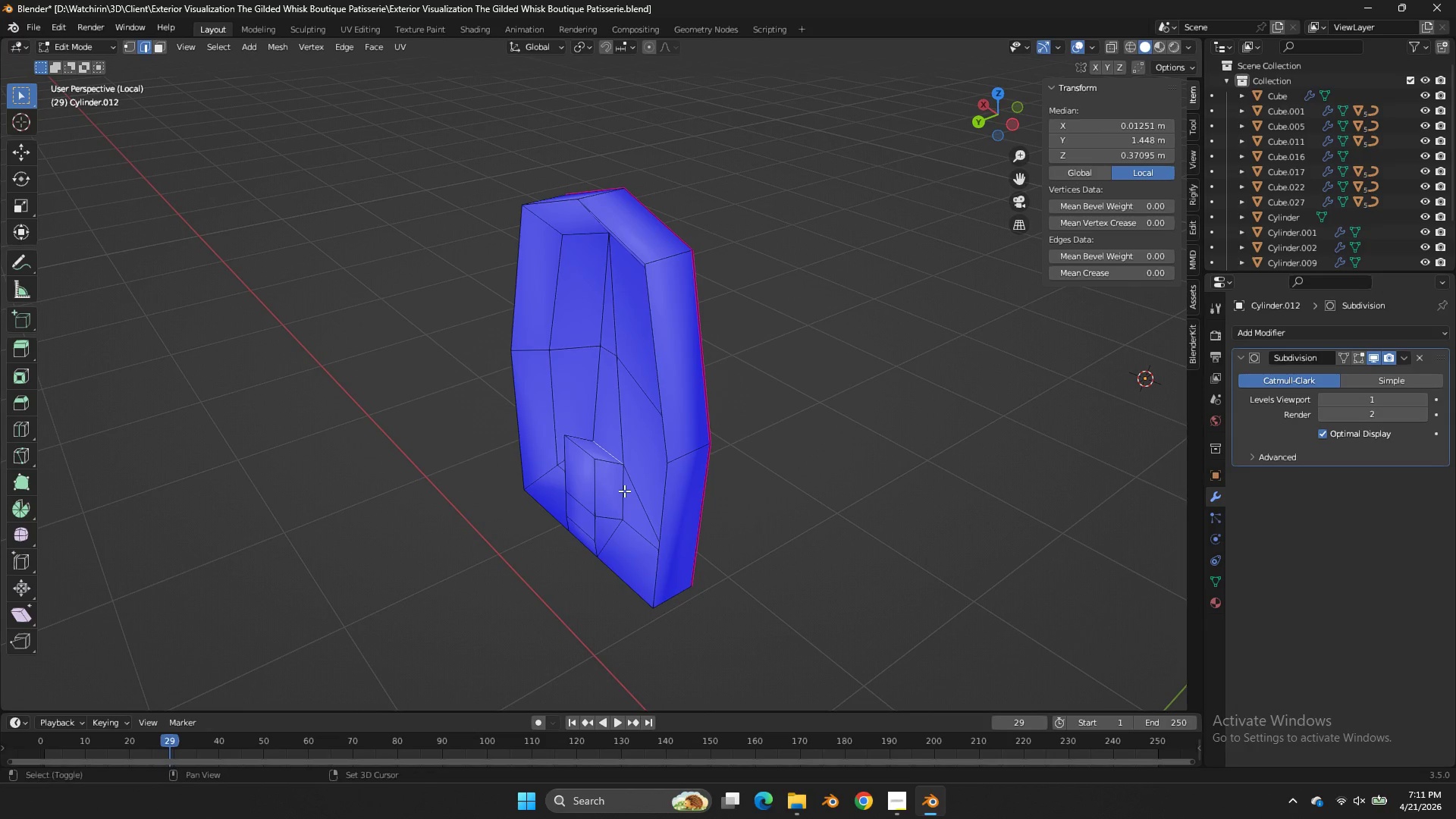 
double_click([624, 491])
 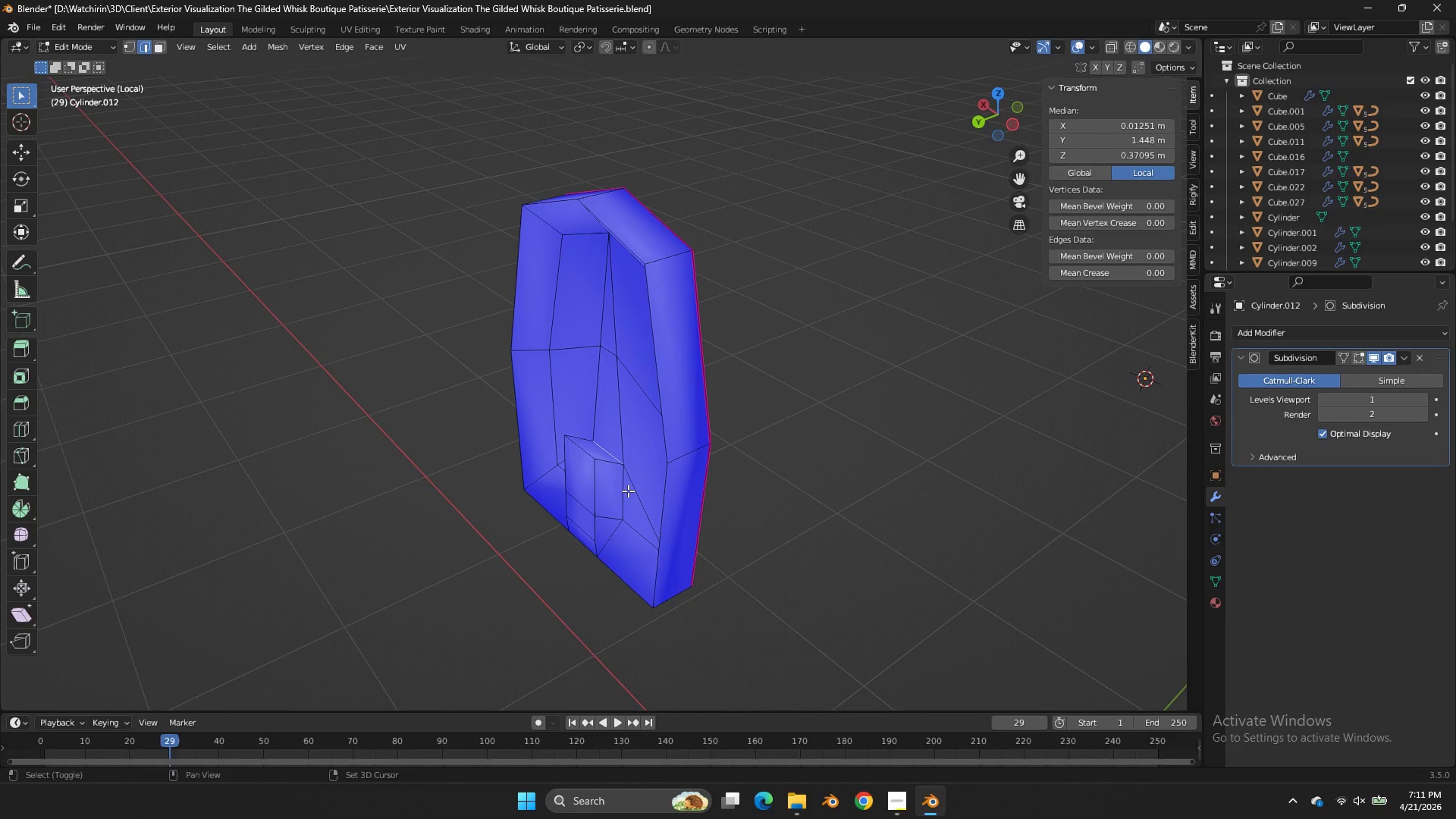 
hold_key(key=AltLeft, duration=0.33)
left_click([626, 491])
 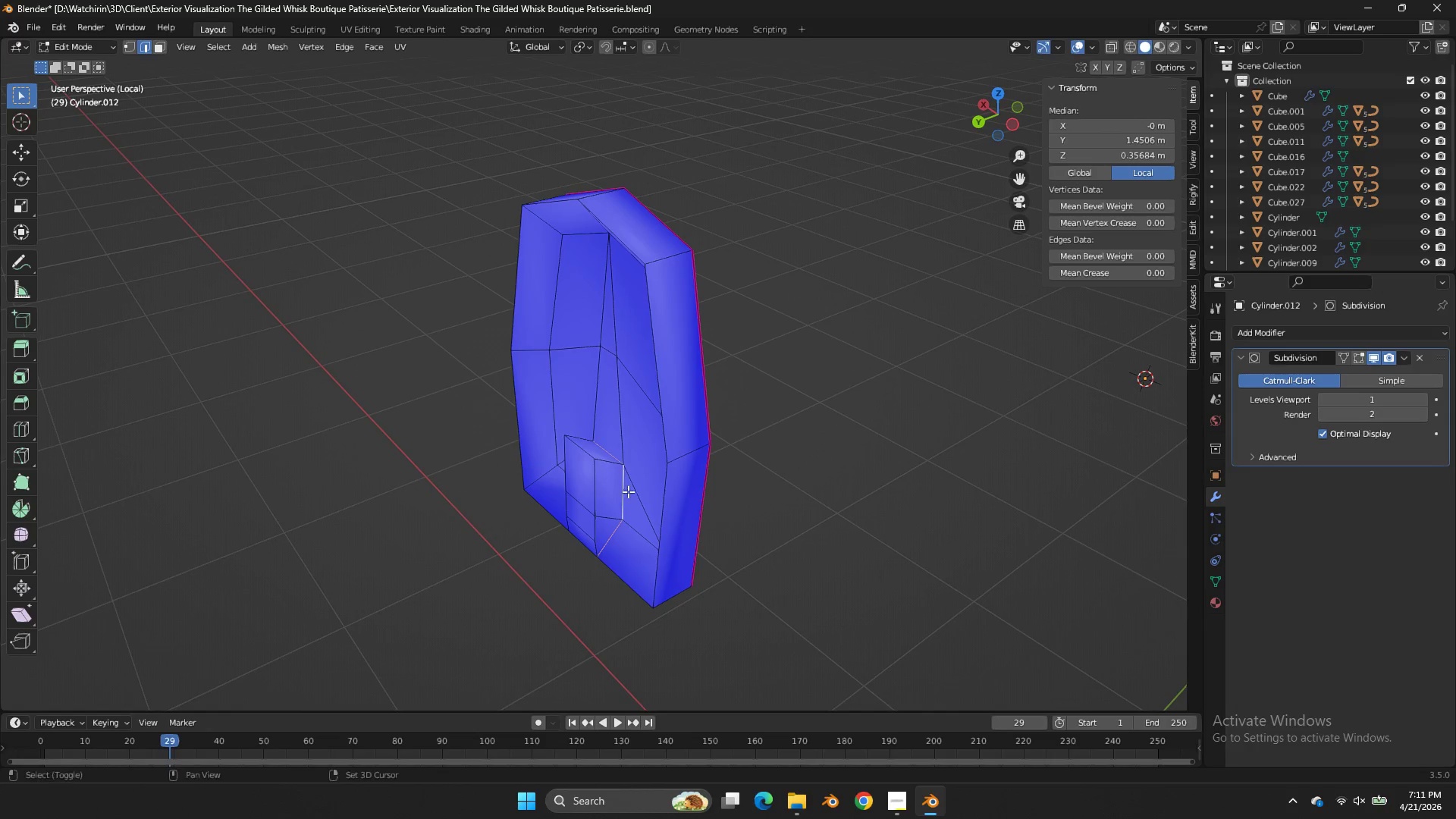 
key(Shift+E)
 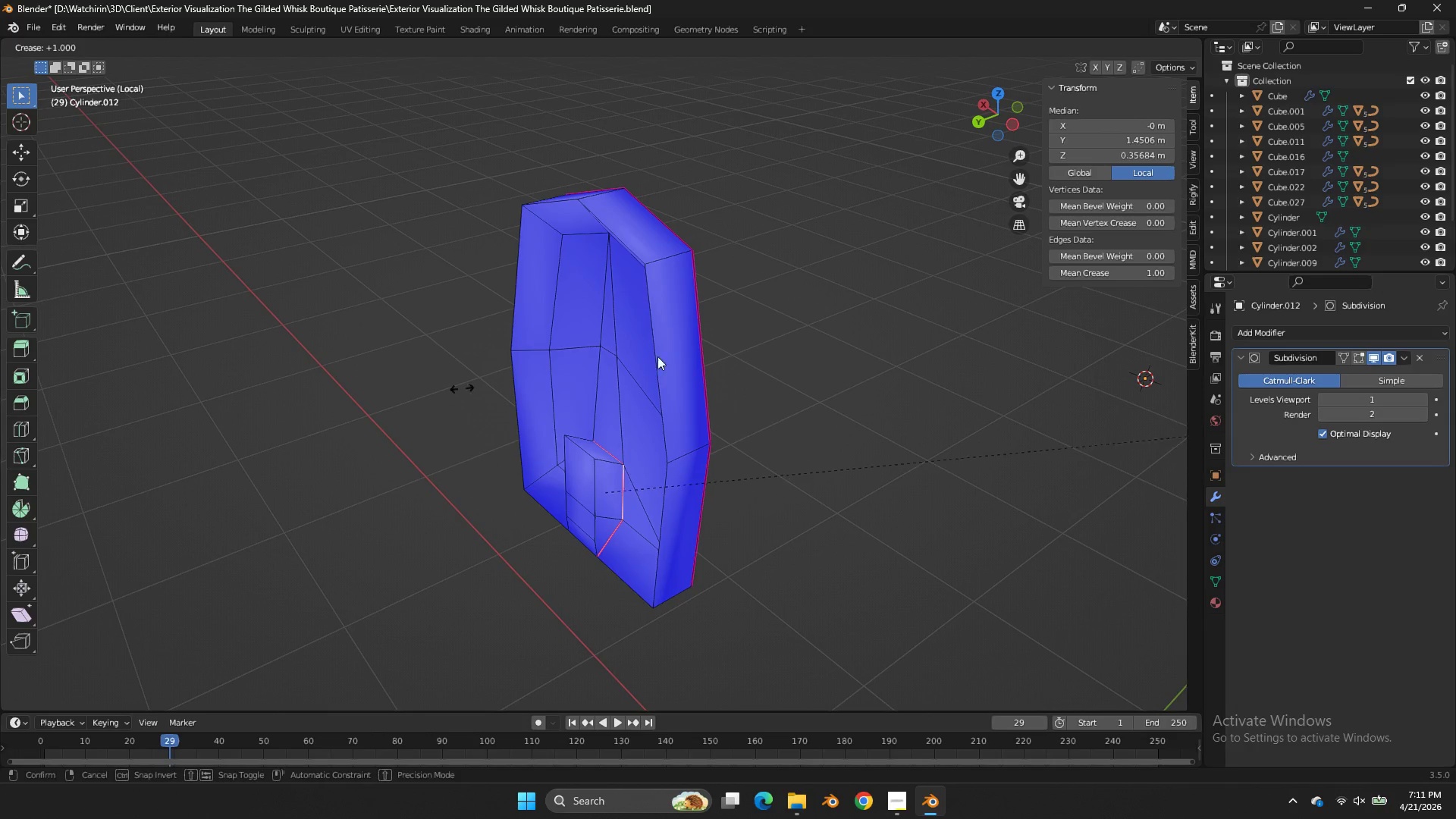 
left_click([708, 344])
 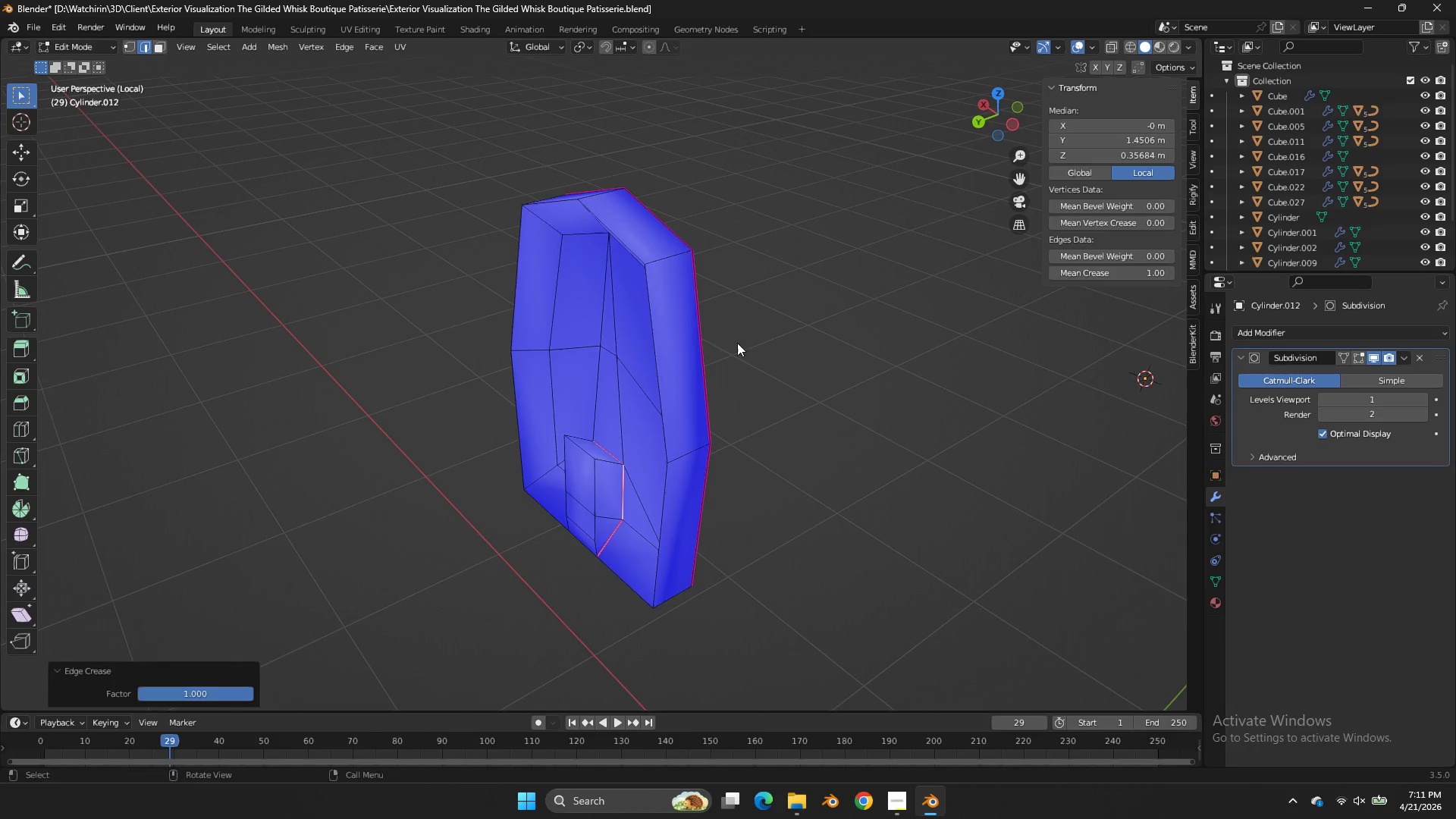 
key(Tab)
 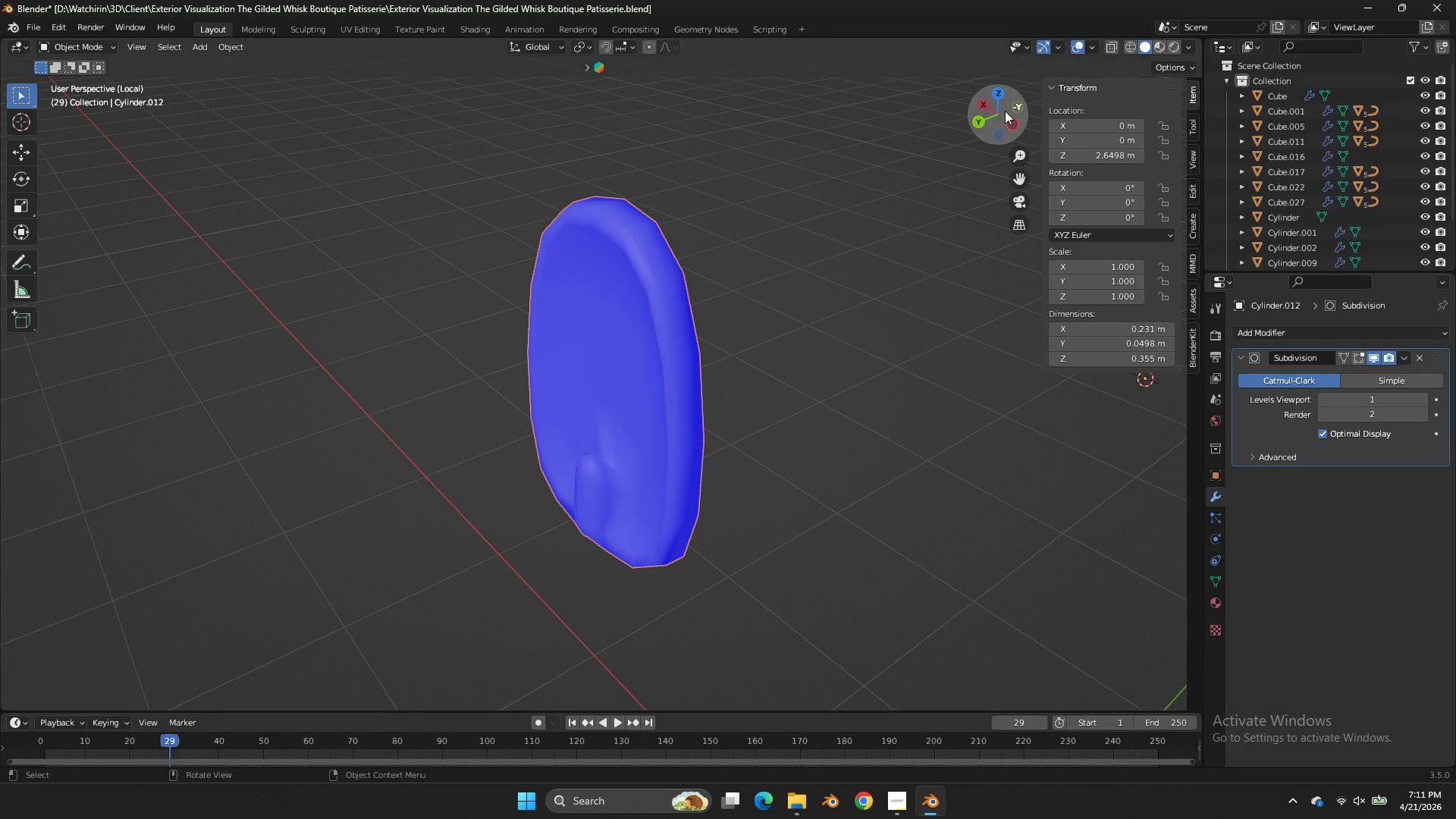 
left_click_drag(start_coordinate=[999, 113], to_coordinate=[1197, 68])
 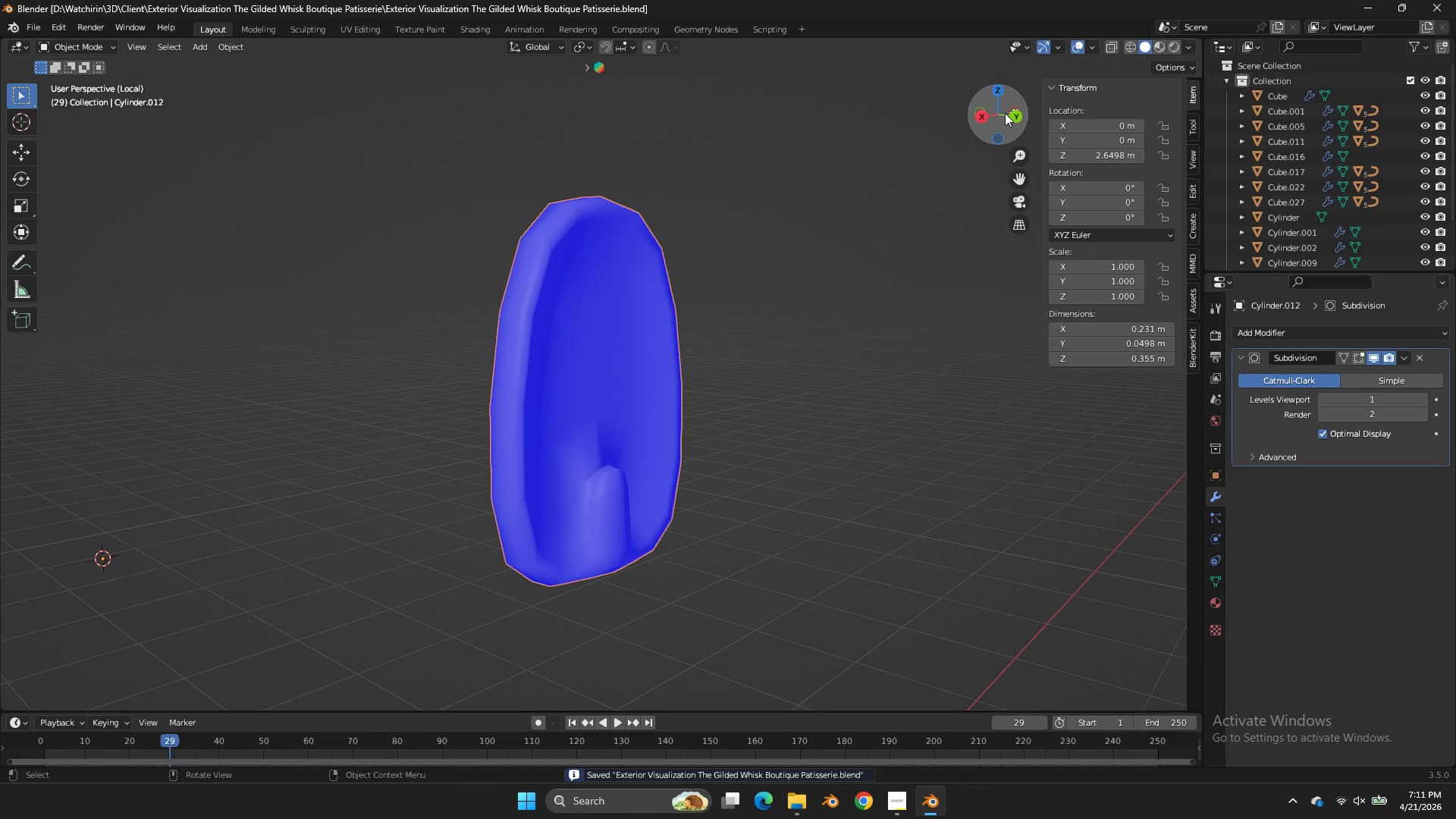 
key(Control+ControlLeft)
 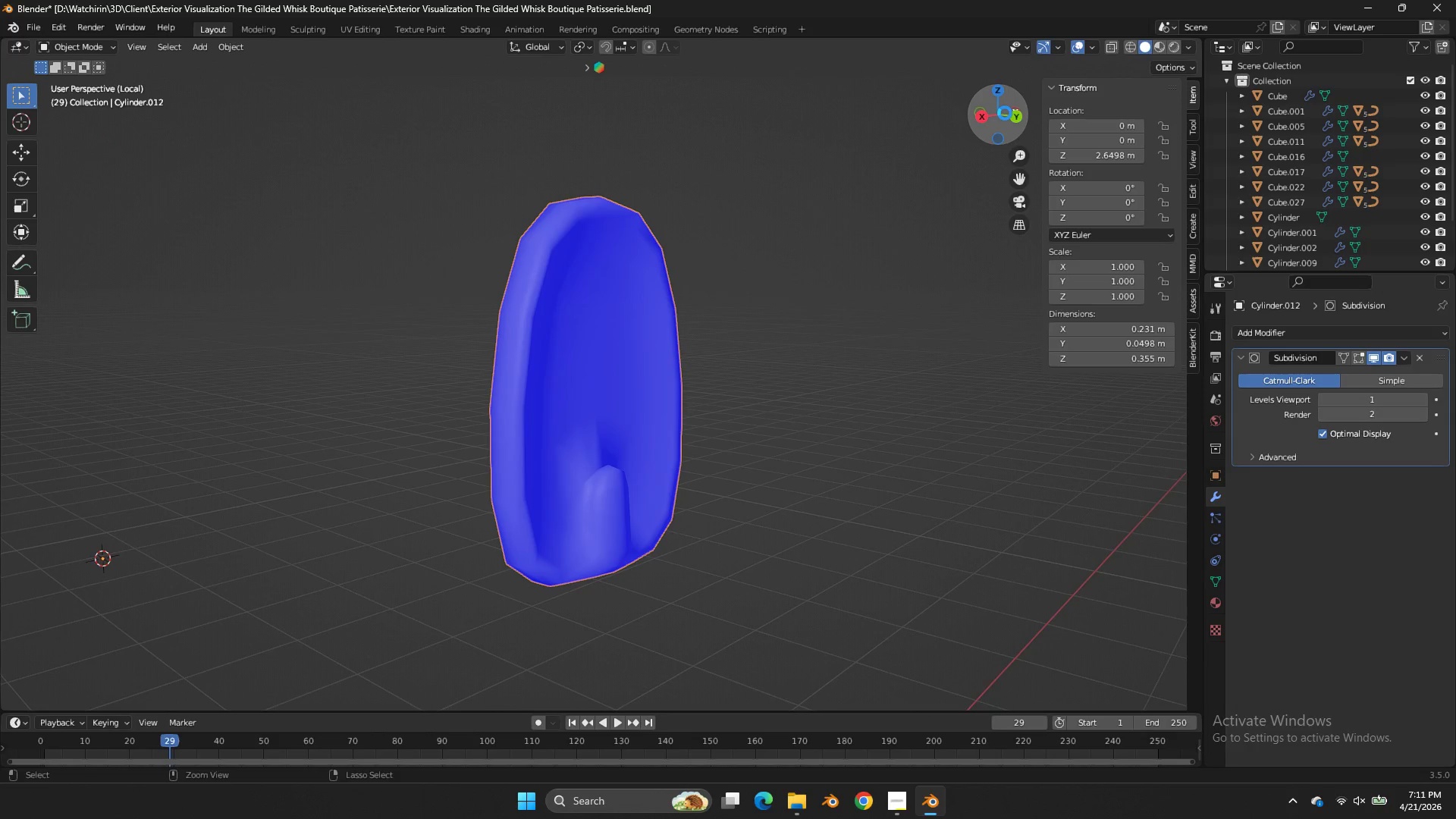 
key(Control+S)
 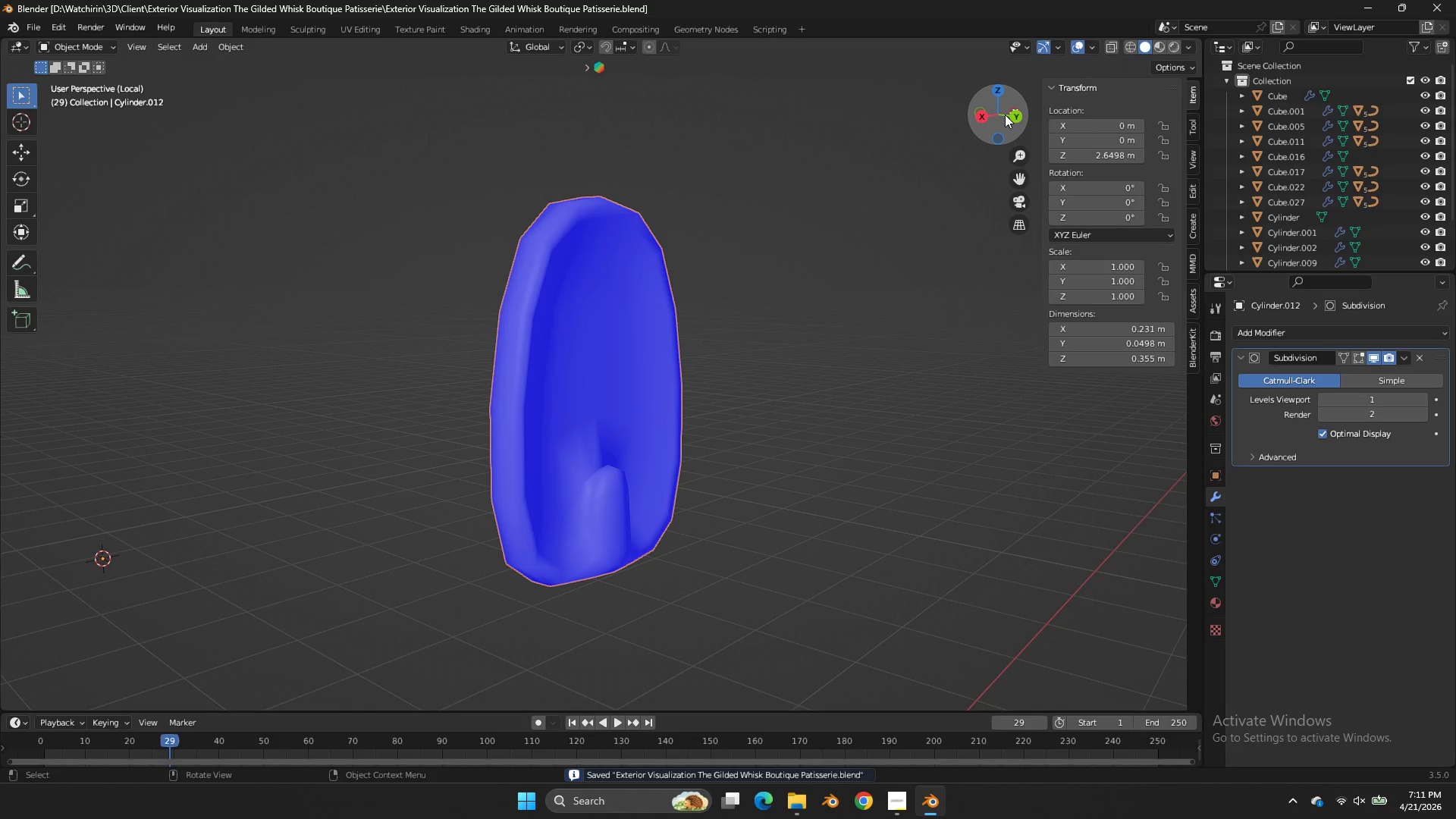 
left_click_drag(start_coordinate=[1005, 115], to_coordinate=[1040, 151])
 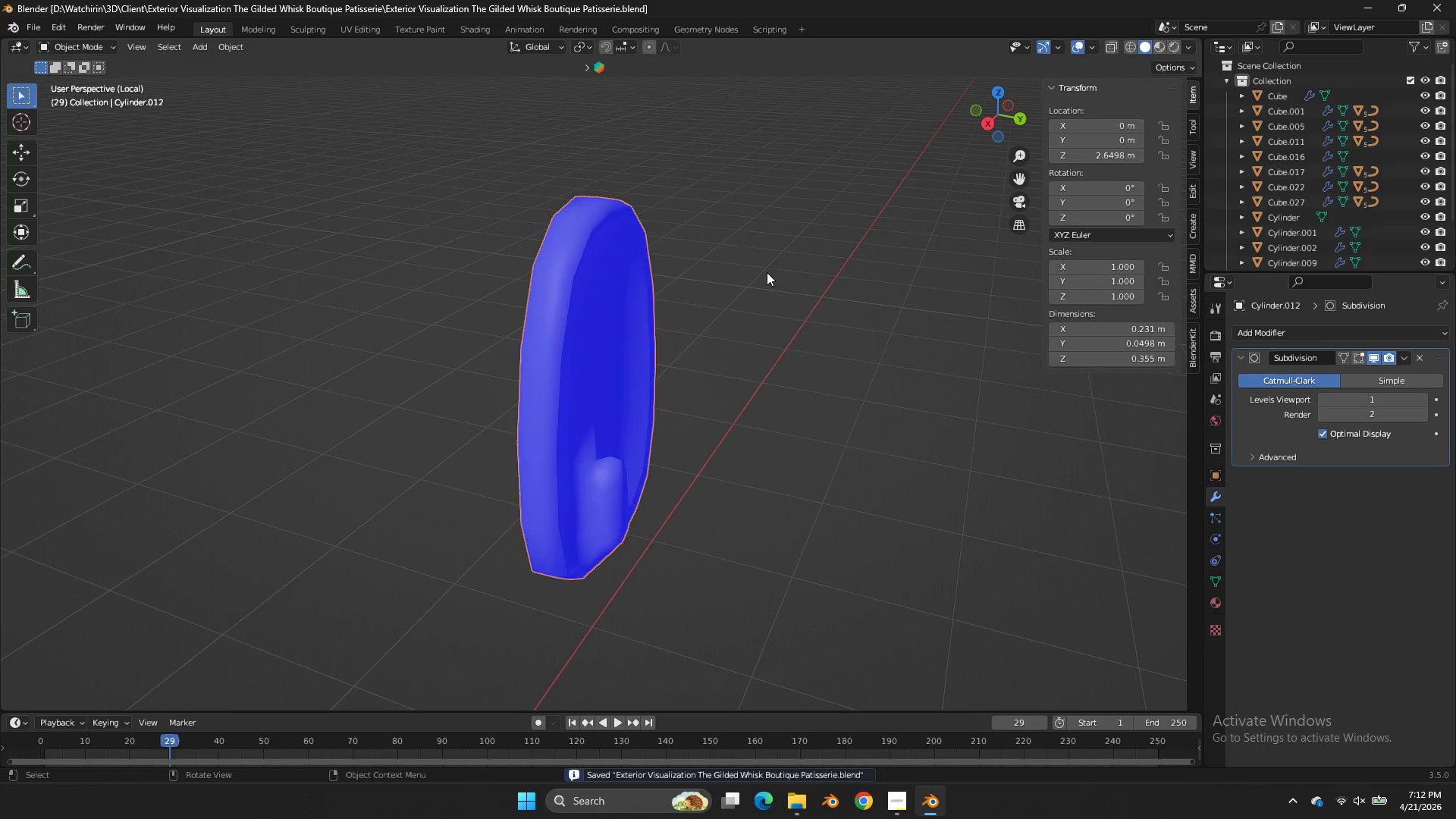 
key(Tab)
 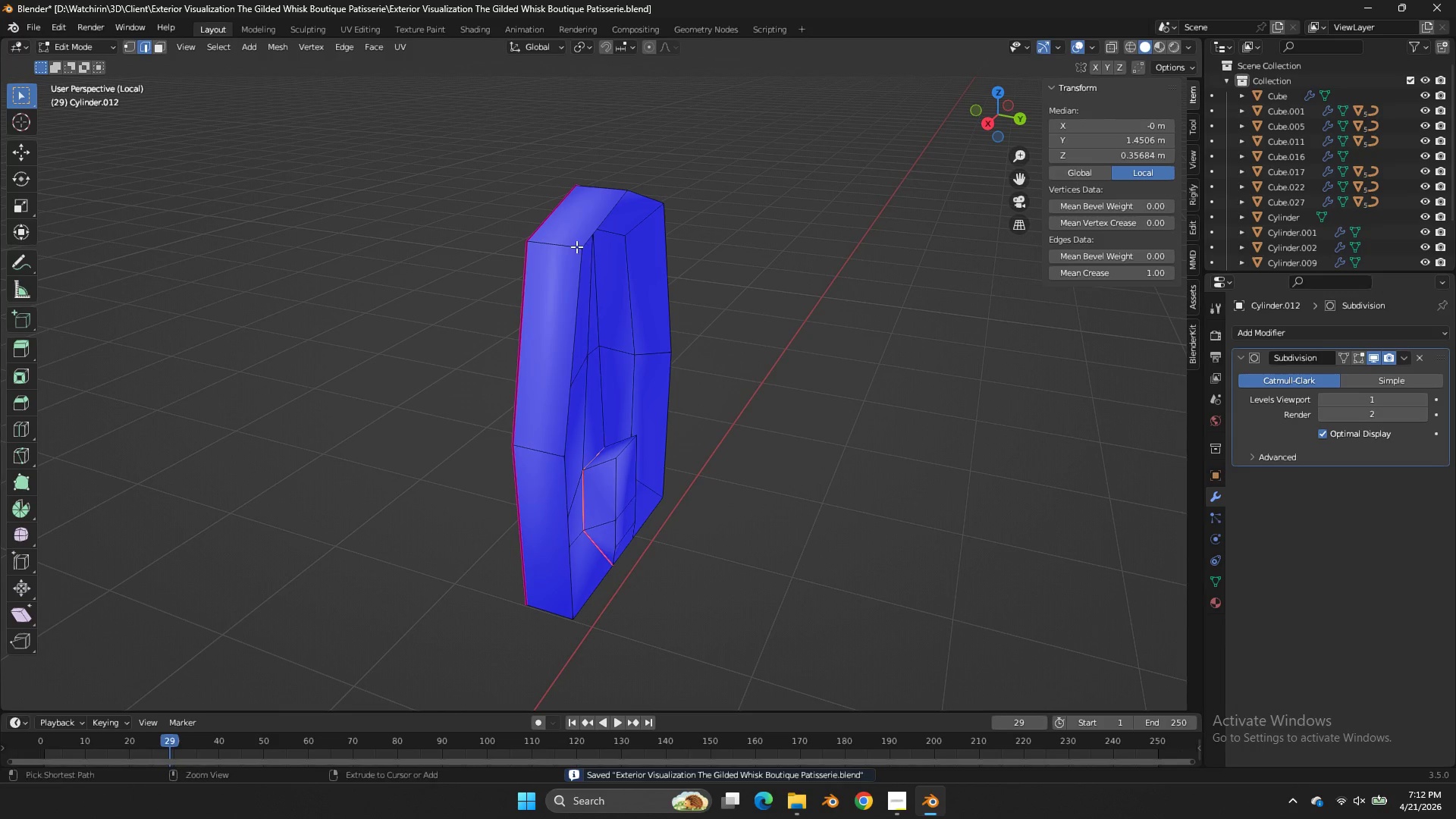 
key(Control+E)
 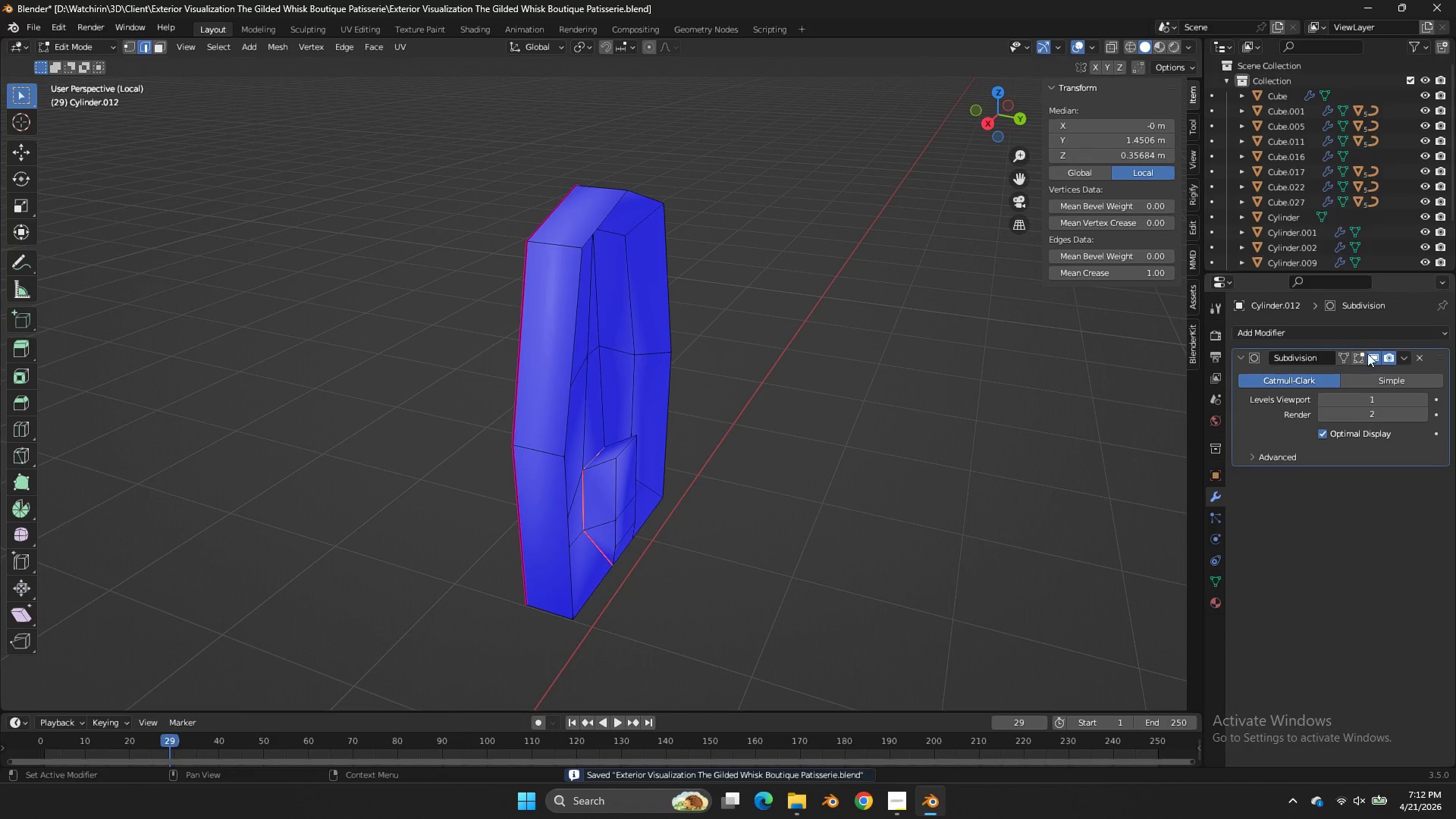 
left_click([1361, 359])
 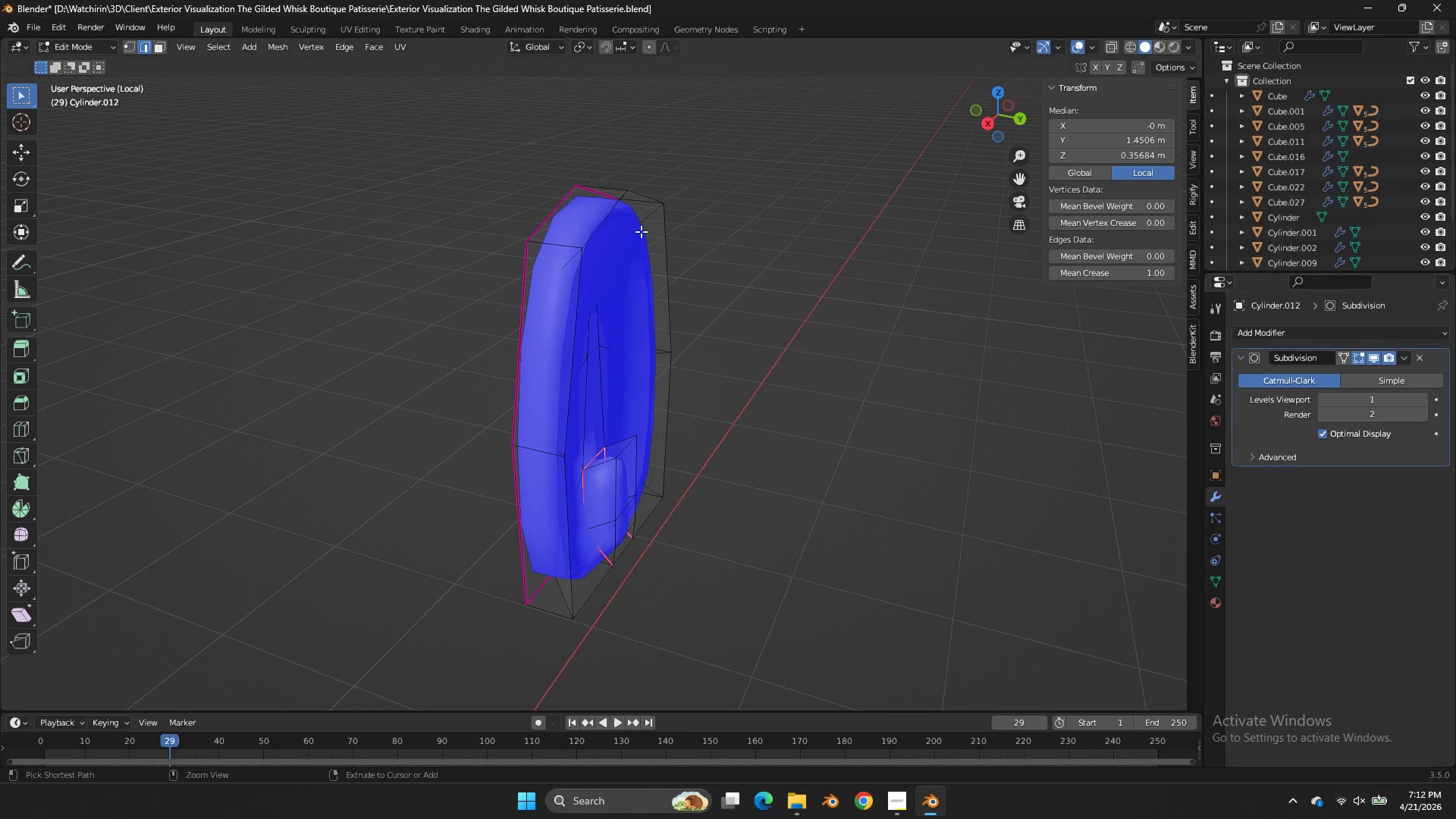 
key(Control+R)
 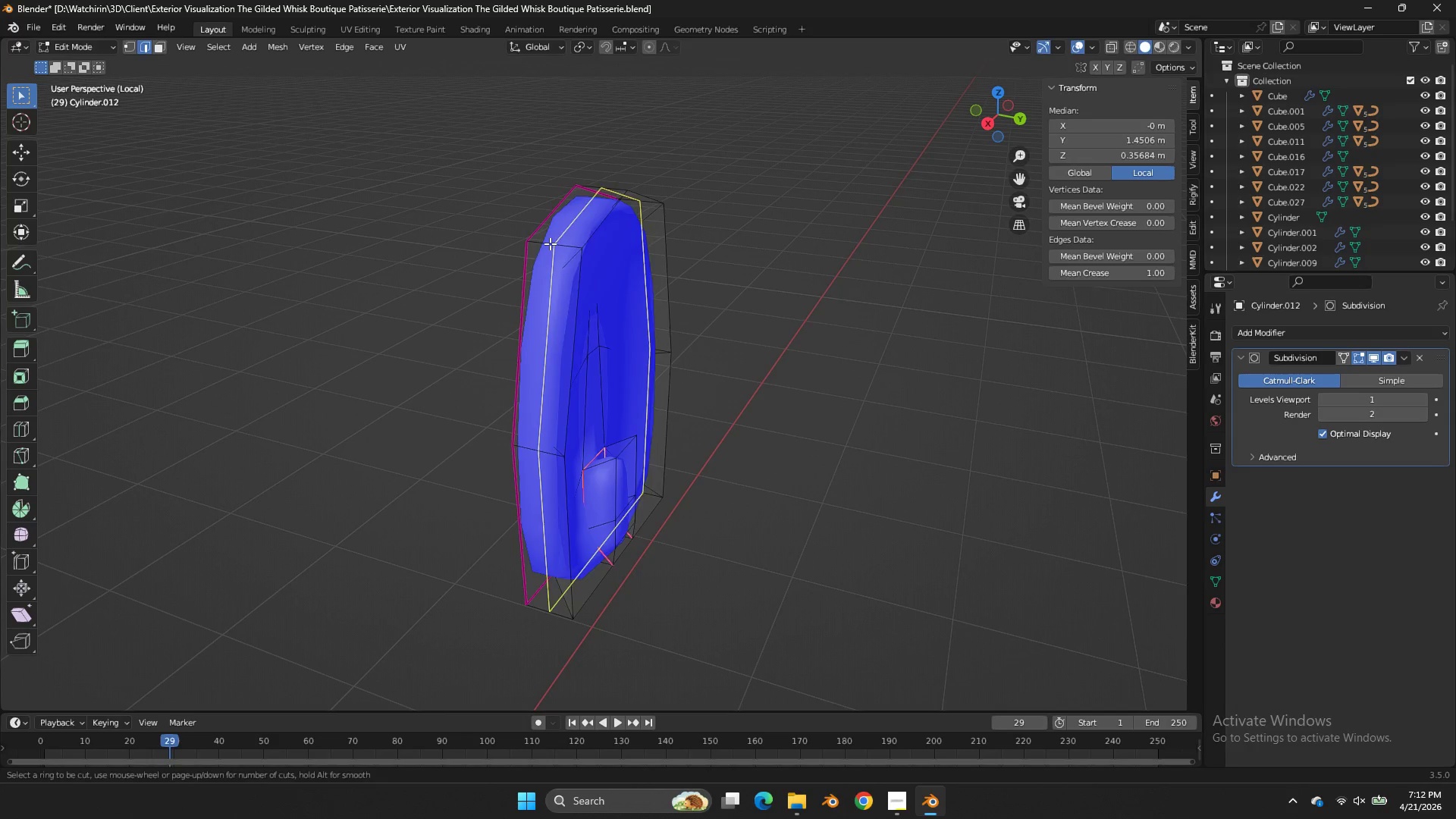 
left_click([550, 243])
 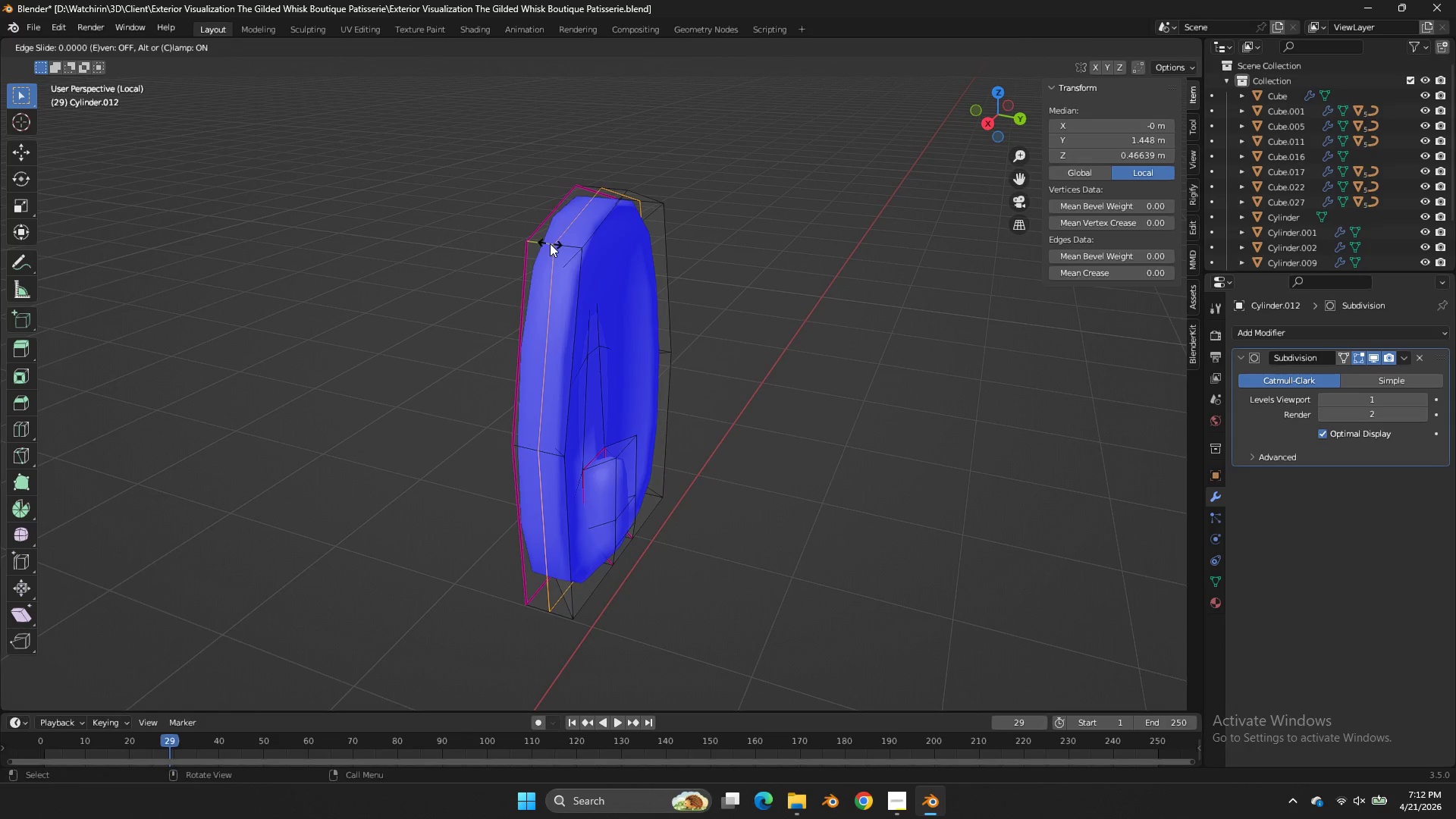 
right_click([550, 243])
 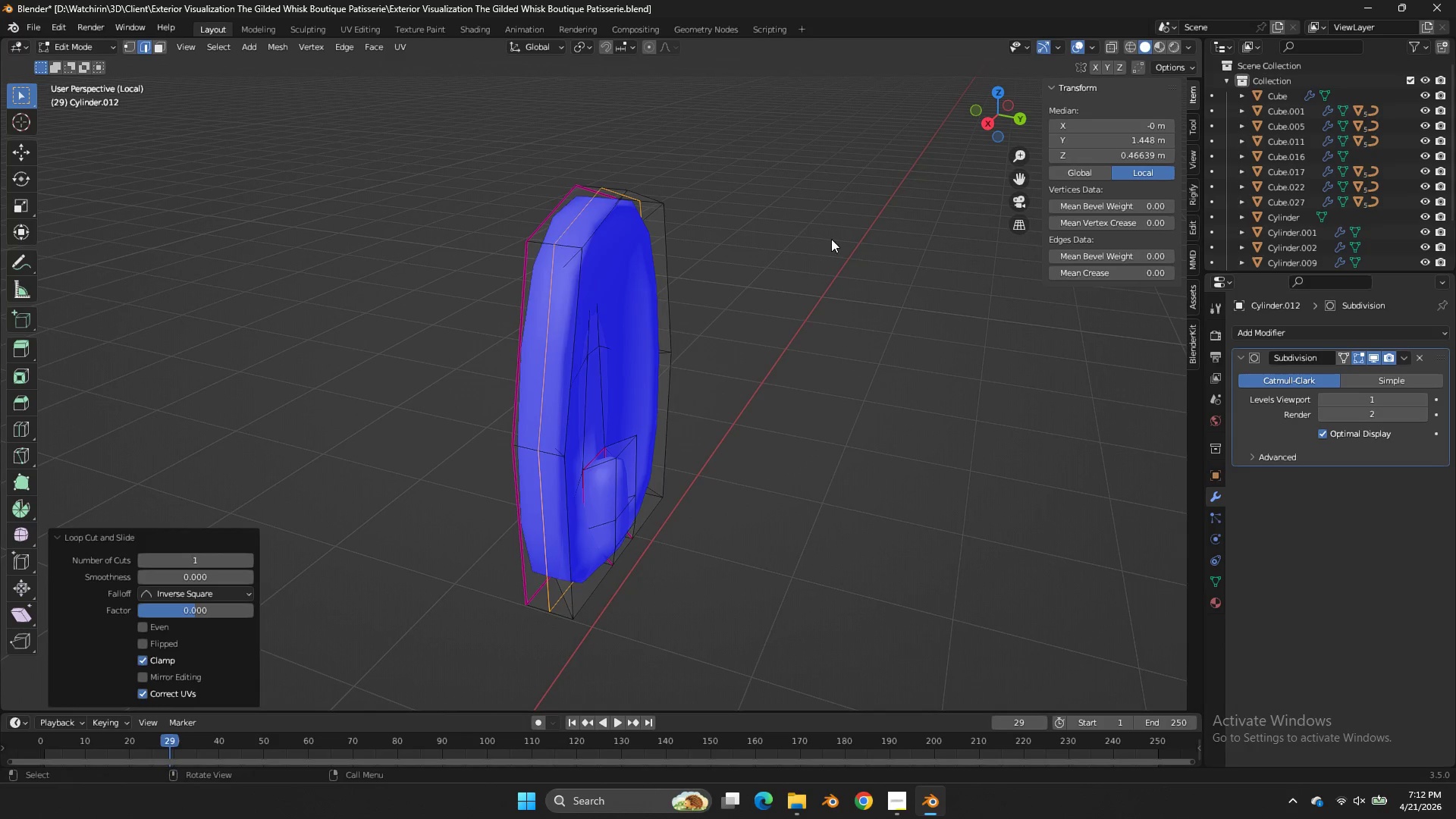 
key(S)
 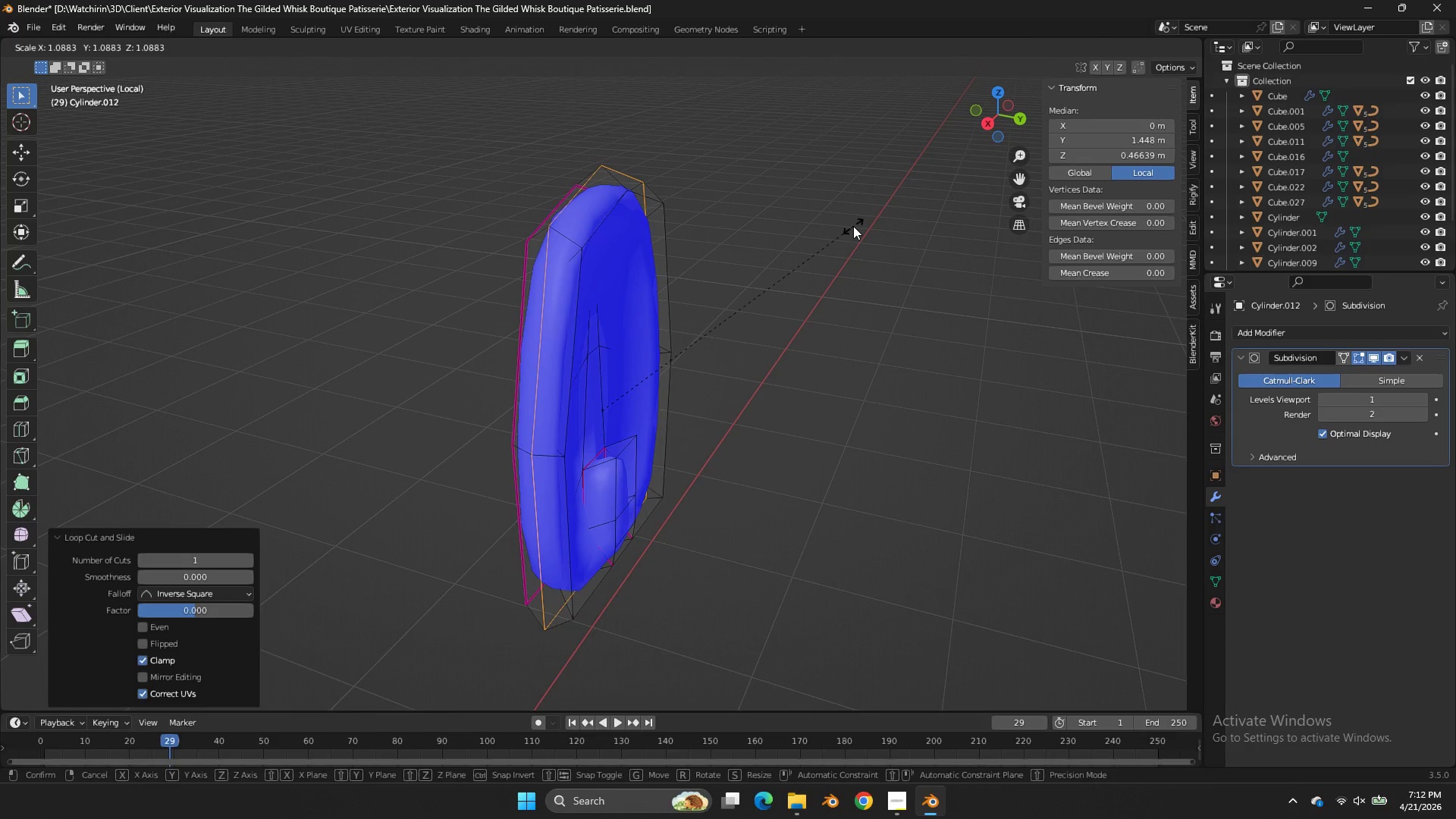 
left_click([853, 226])
 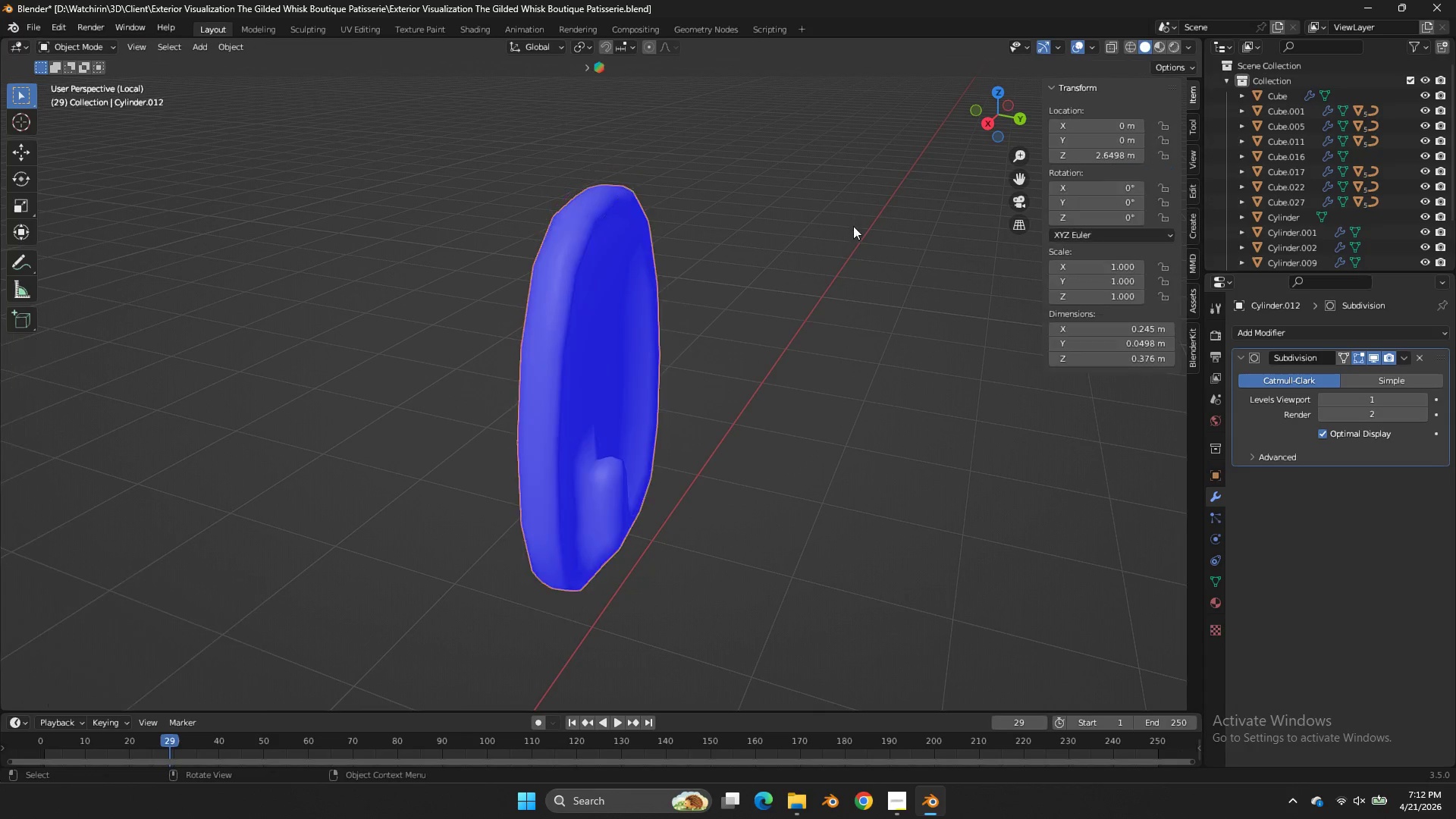 
key(Tab)
 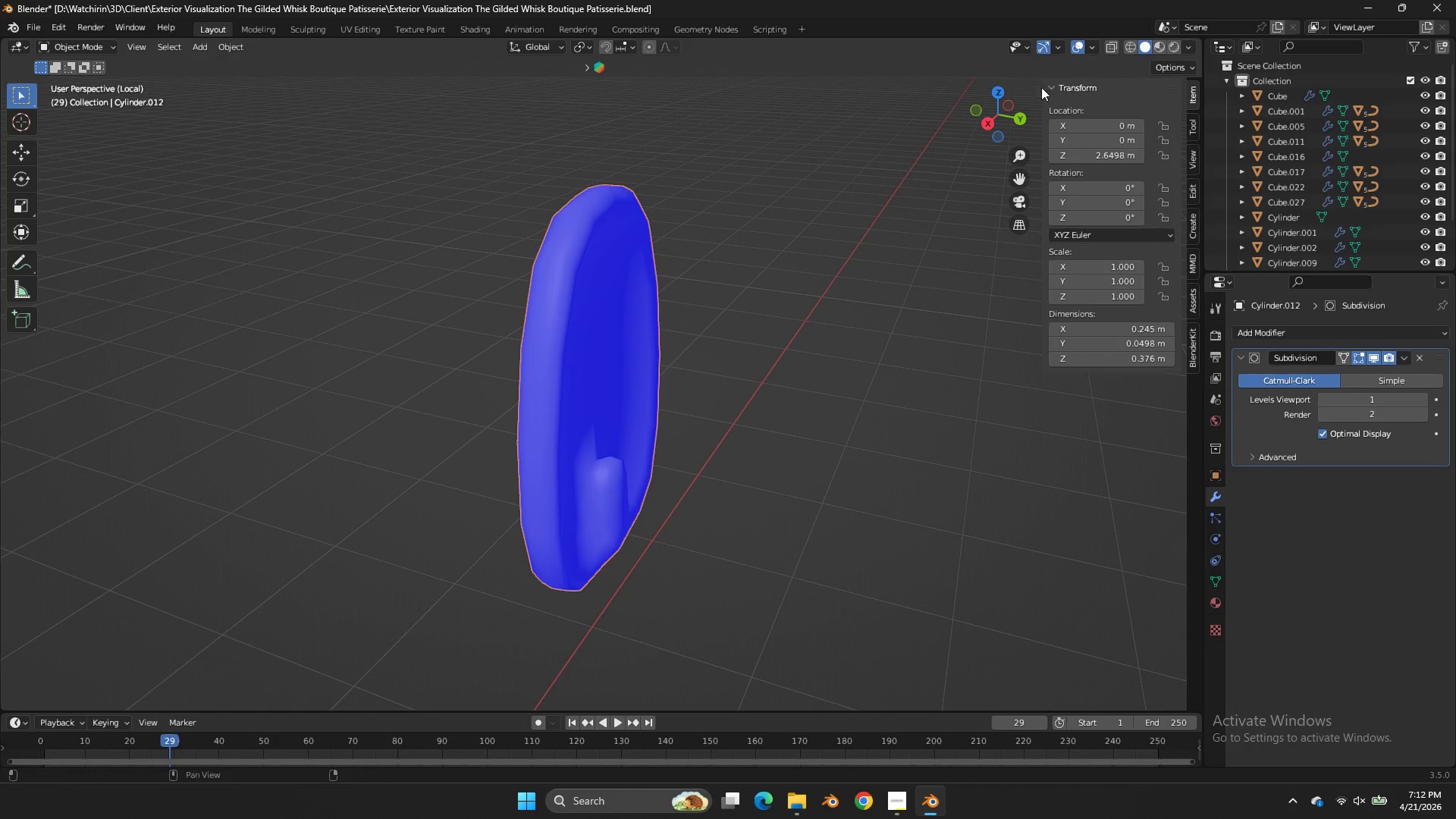 
key(Control+ControlLeft)
 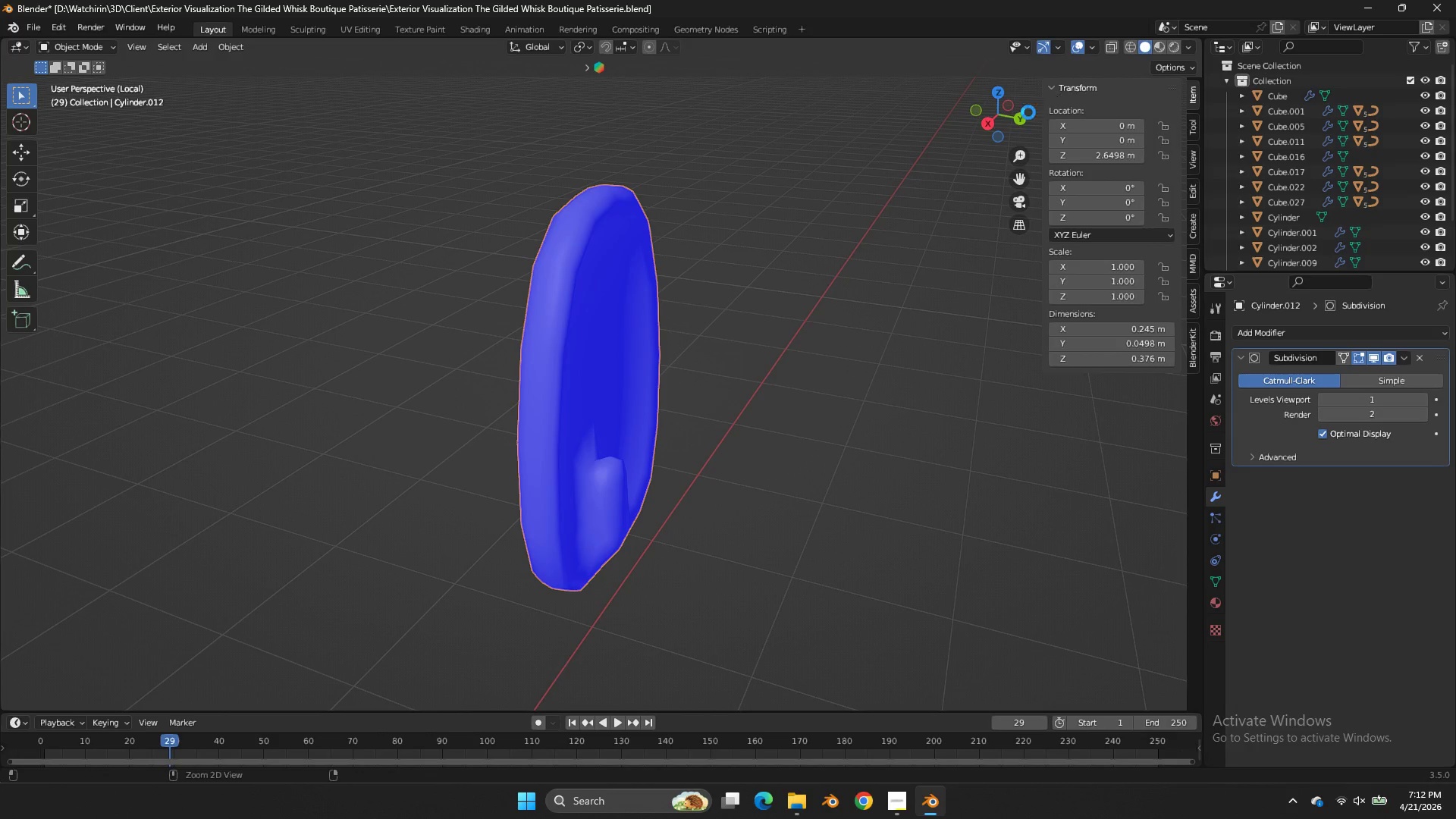 
key(Control+S)
 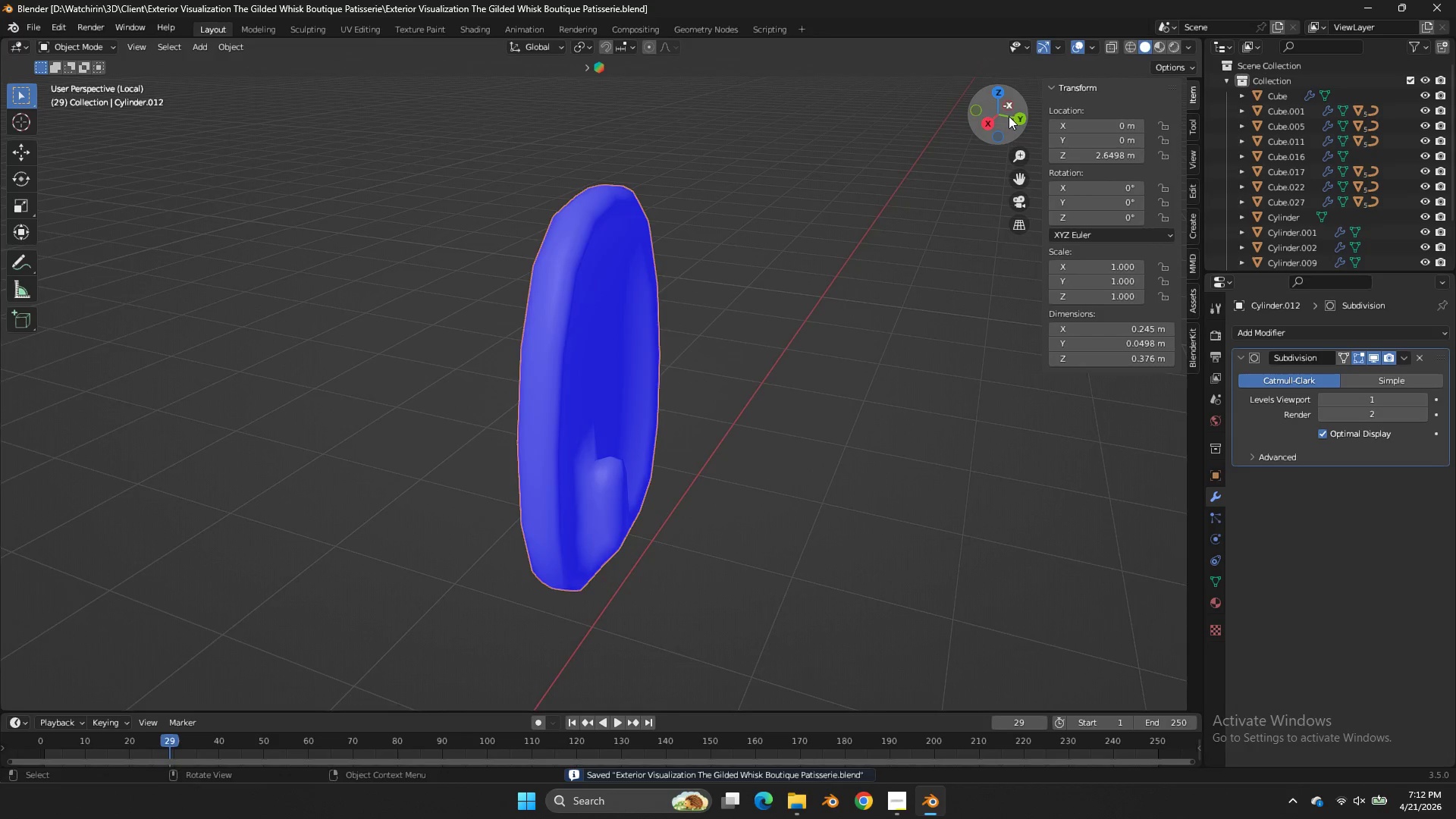 
left_click_drag(start_coordinate=[1009, 116], to_coordinate=[877, 117])
 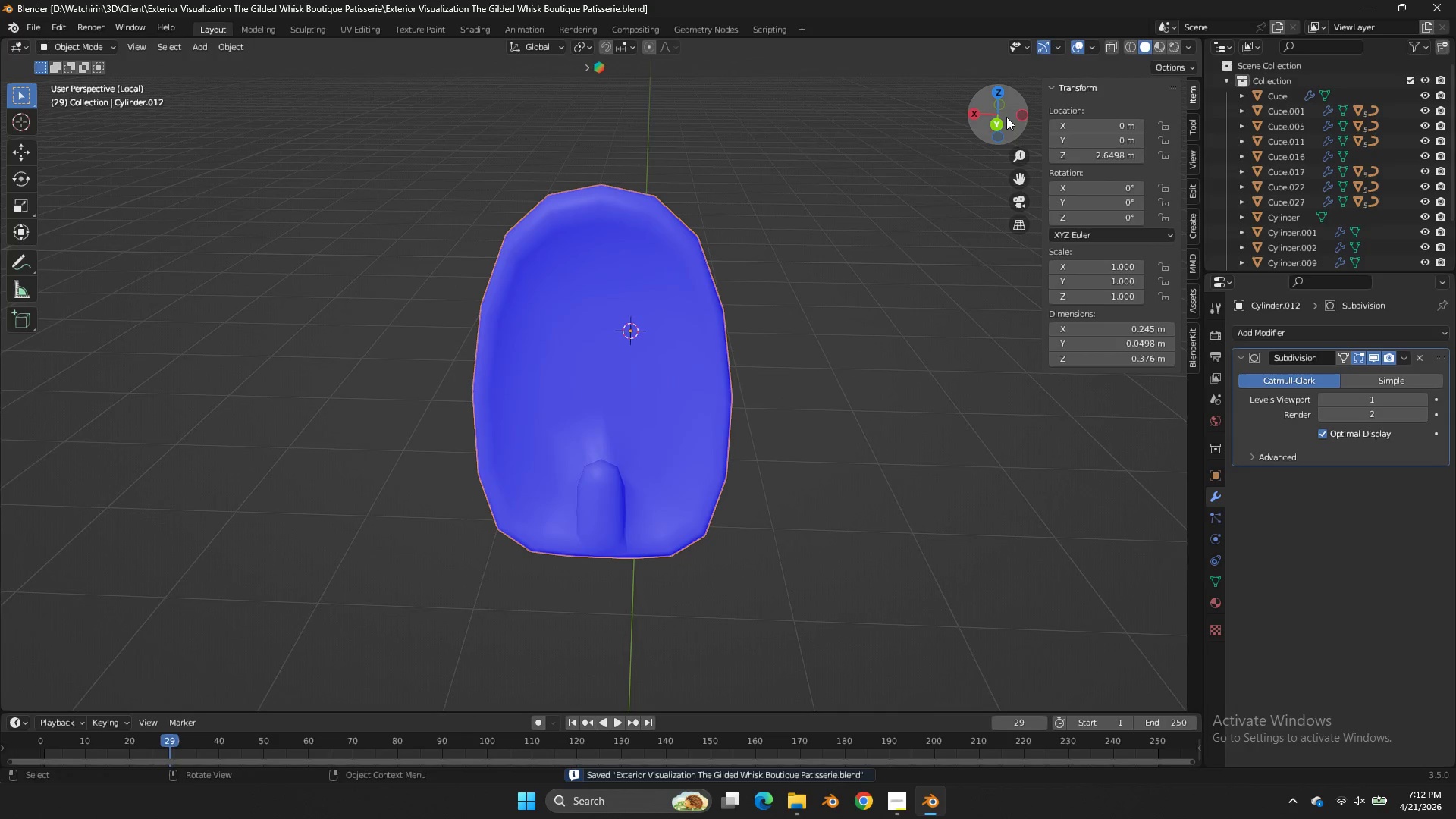 
mouse_move([994, 141])
 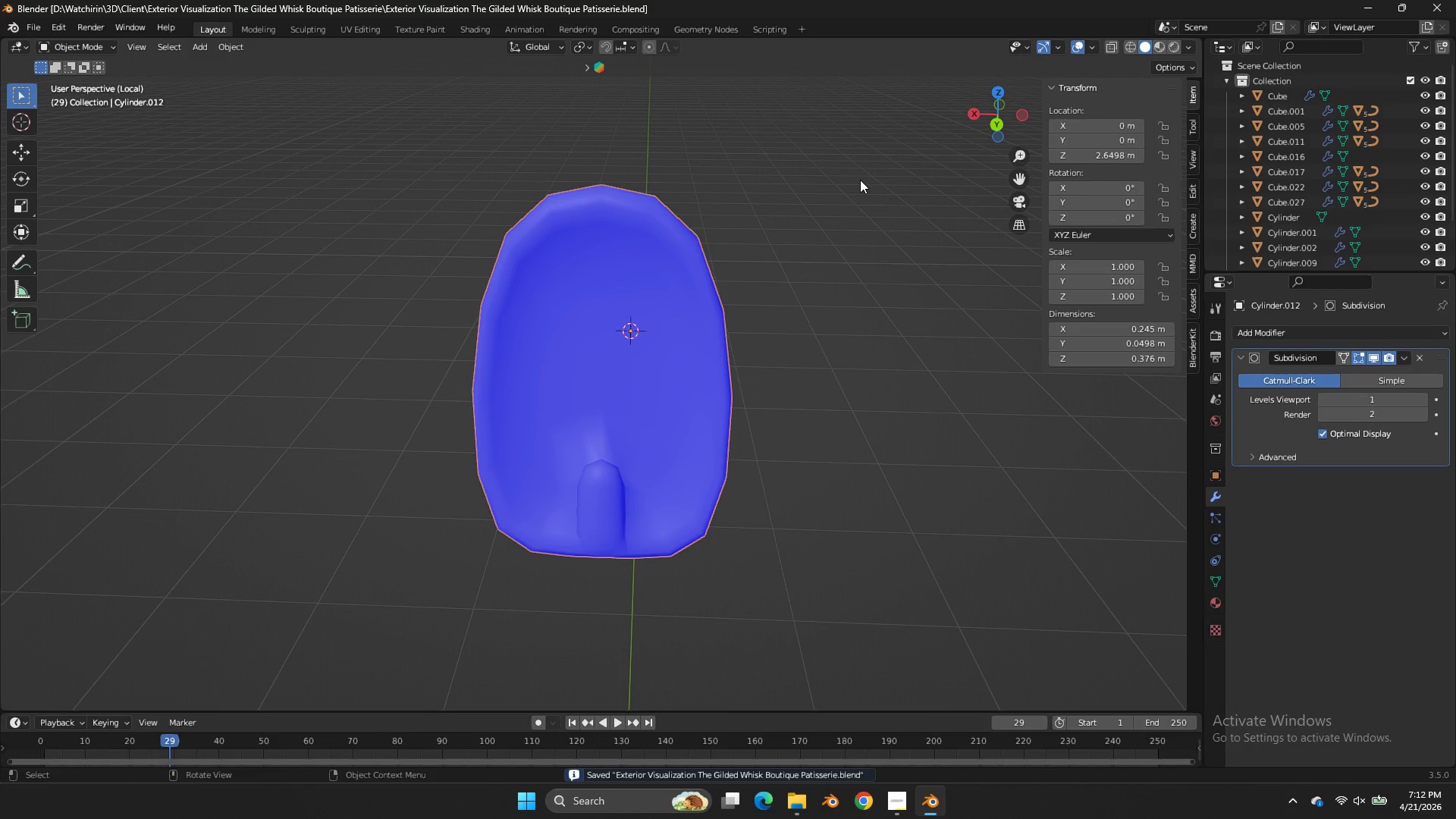 
key(Tab)
 